 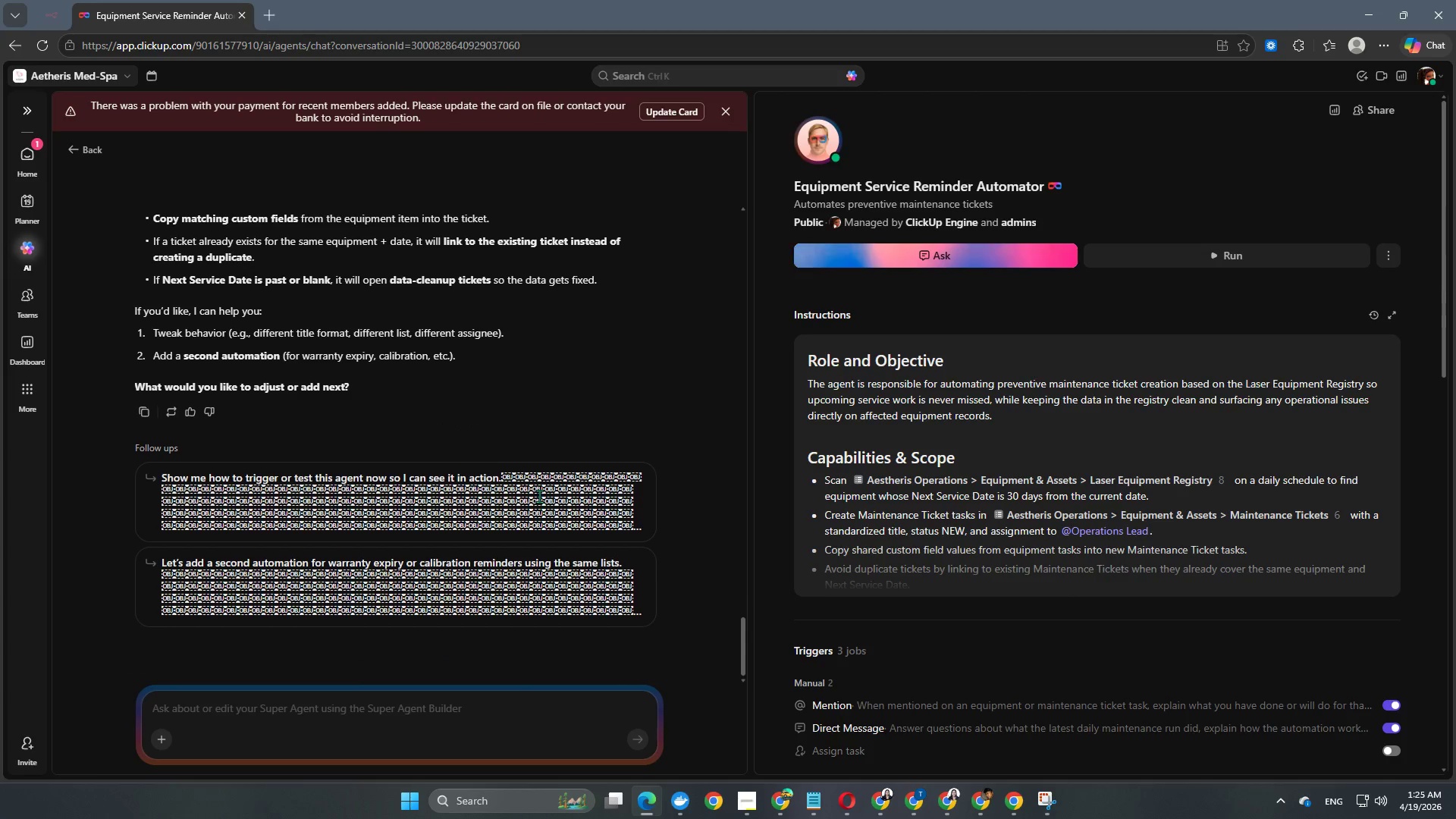 
left_click([539, 495])
 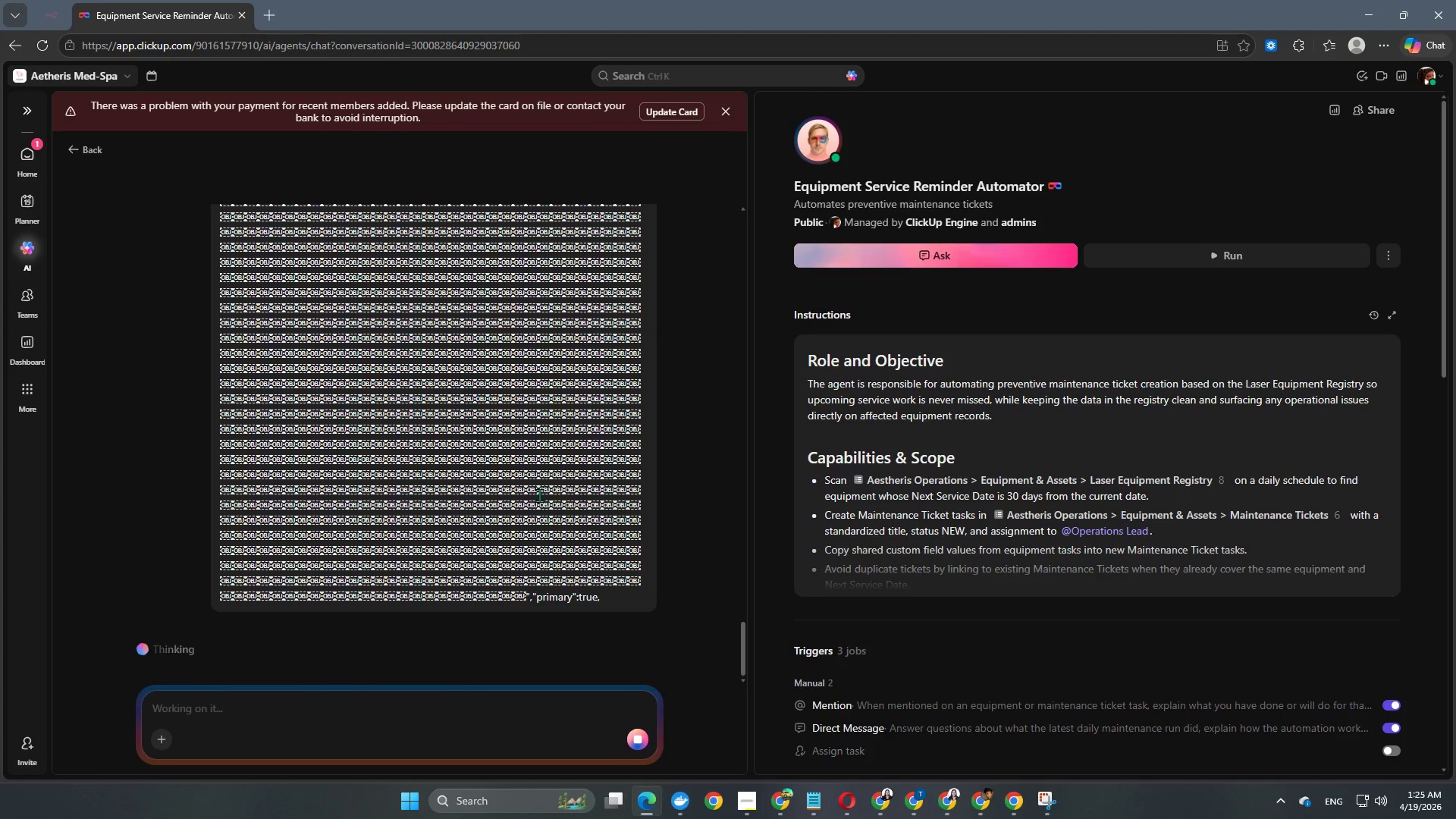 
scroll: coordinate [539, 495], scroll_direction: up, amount: 4.0
 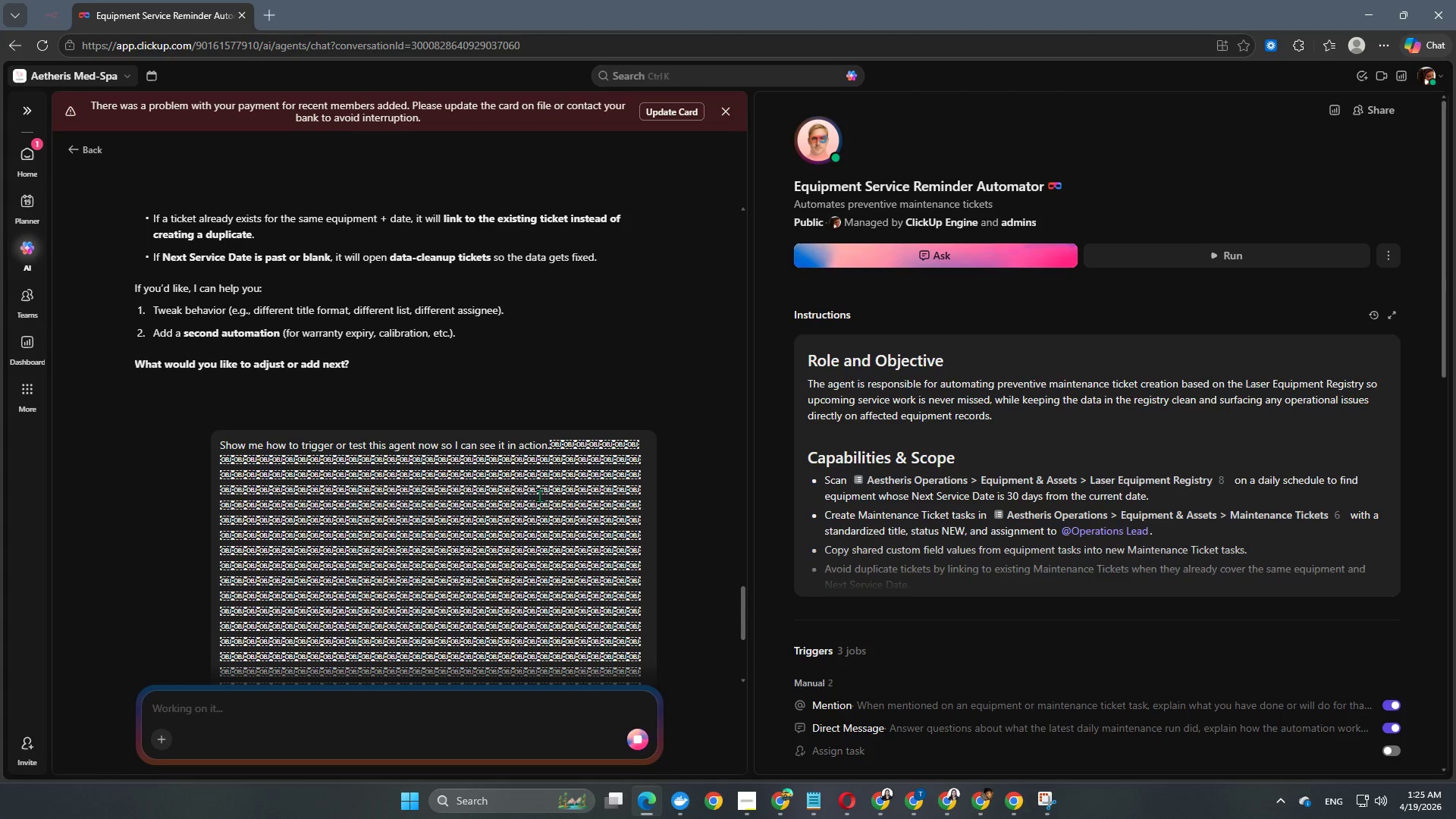 
scroll: coordinate [539, 495], scroll_direction: down, amount: 11.0
 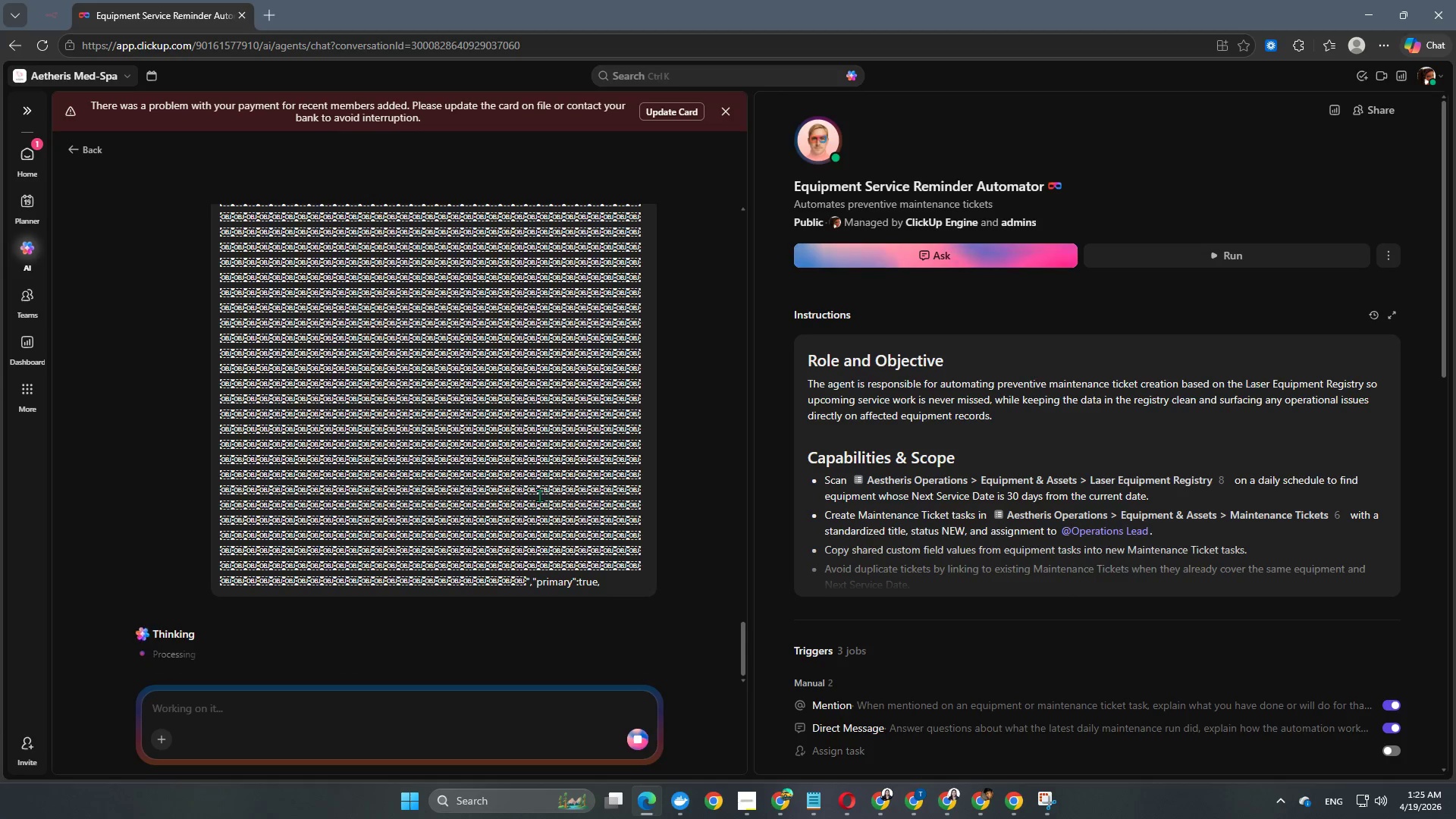 
scroll: coordinate [539, 495], scroll_direction: up, amount: 4.0
 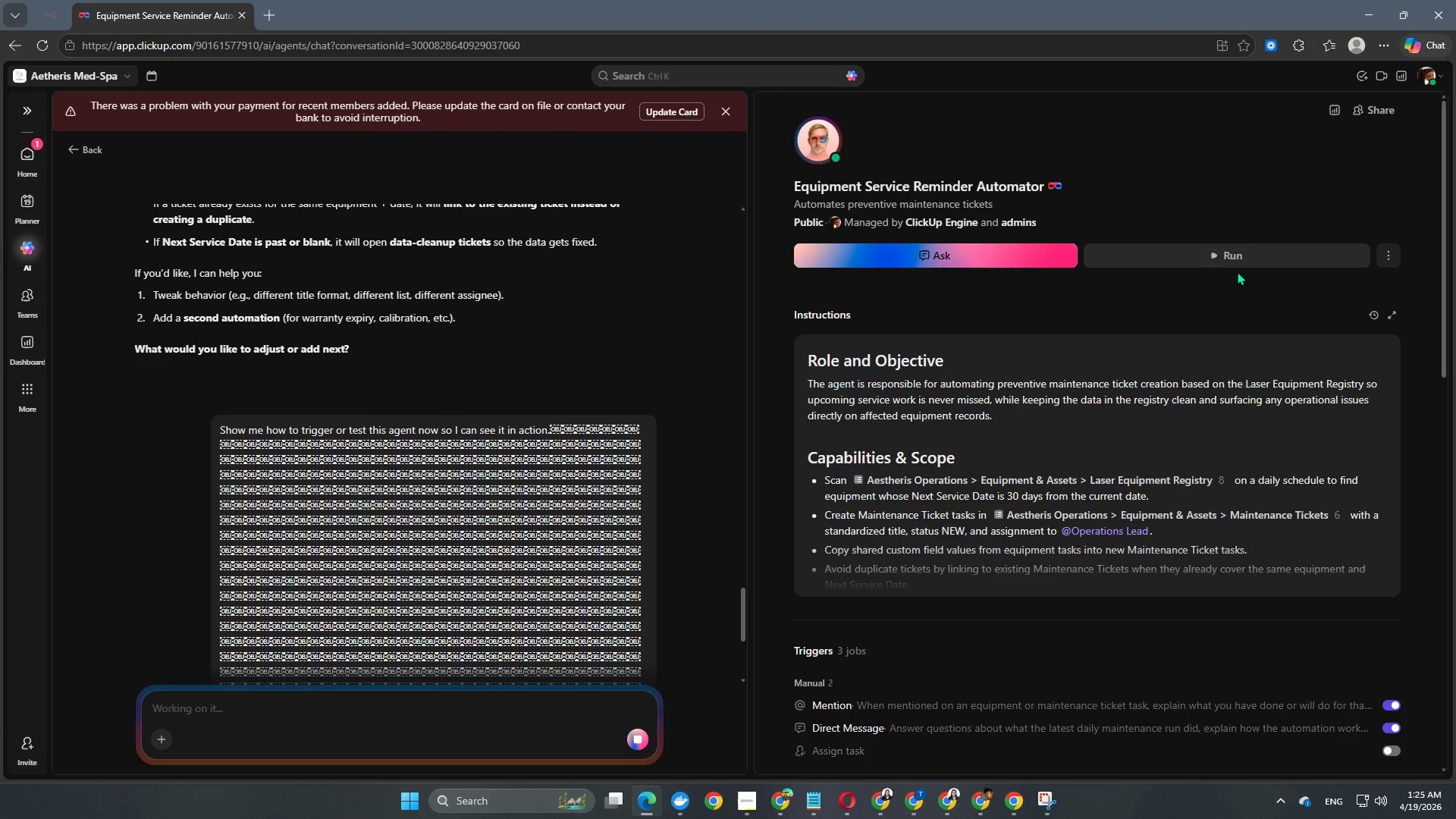 
scroll: coordinate [1179, 552], scroll_direction: down, amount: 4.0
 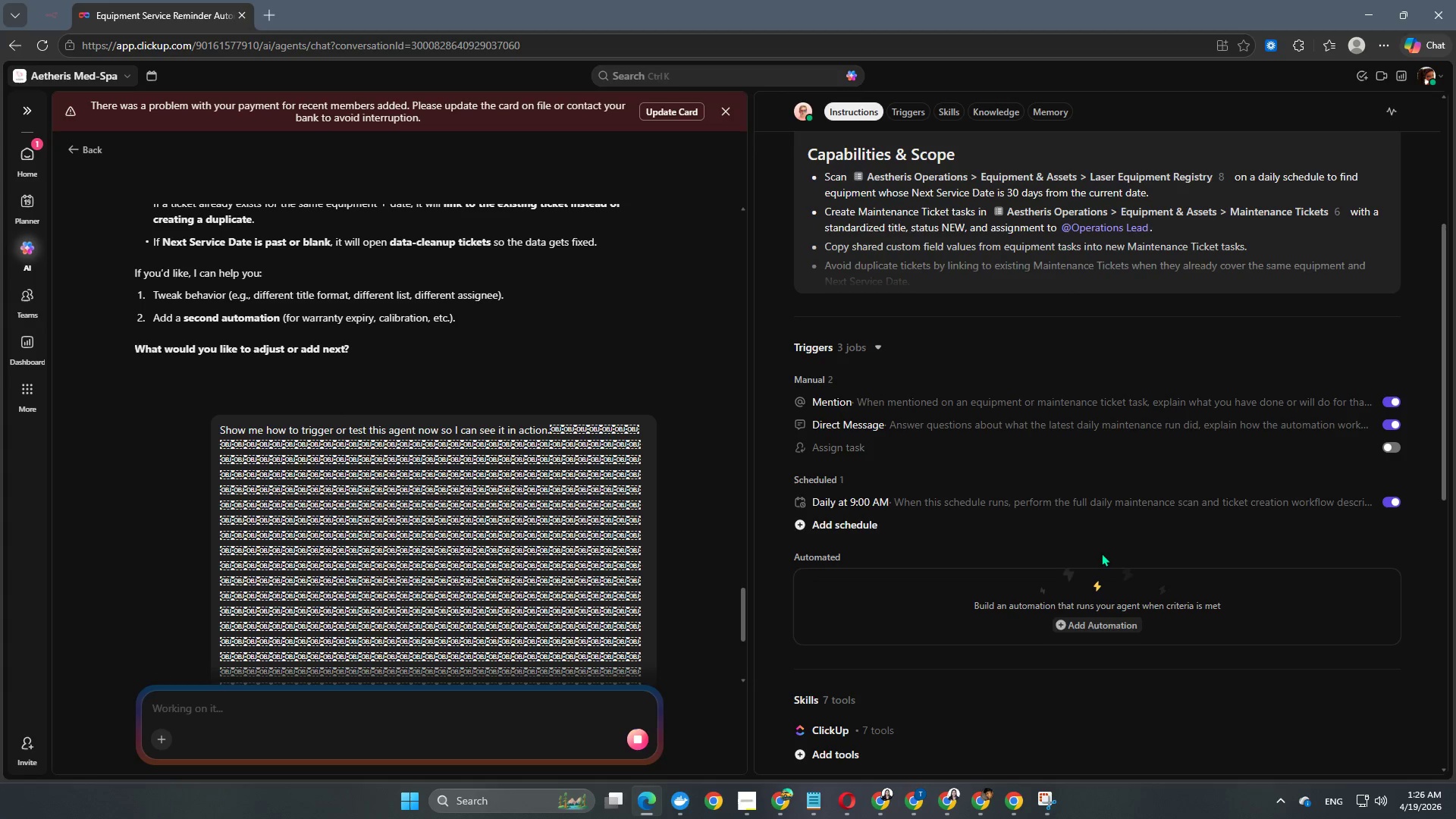 
wait(7.25)
 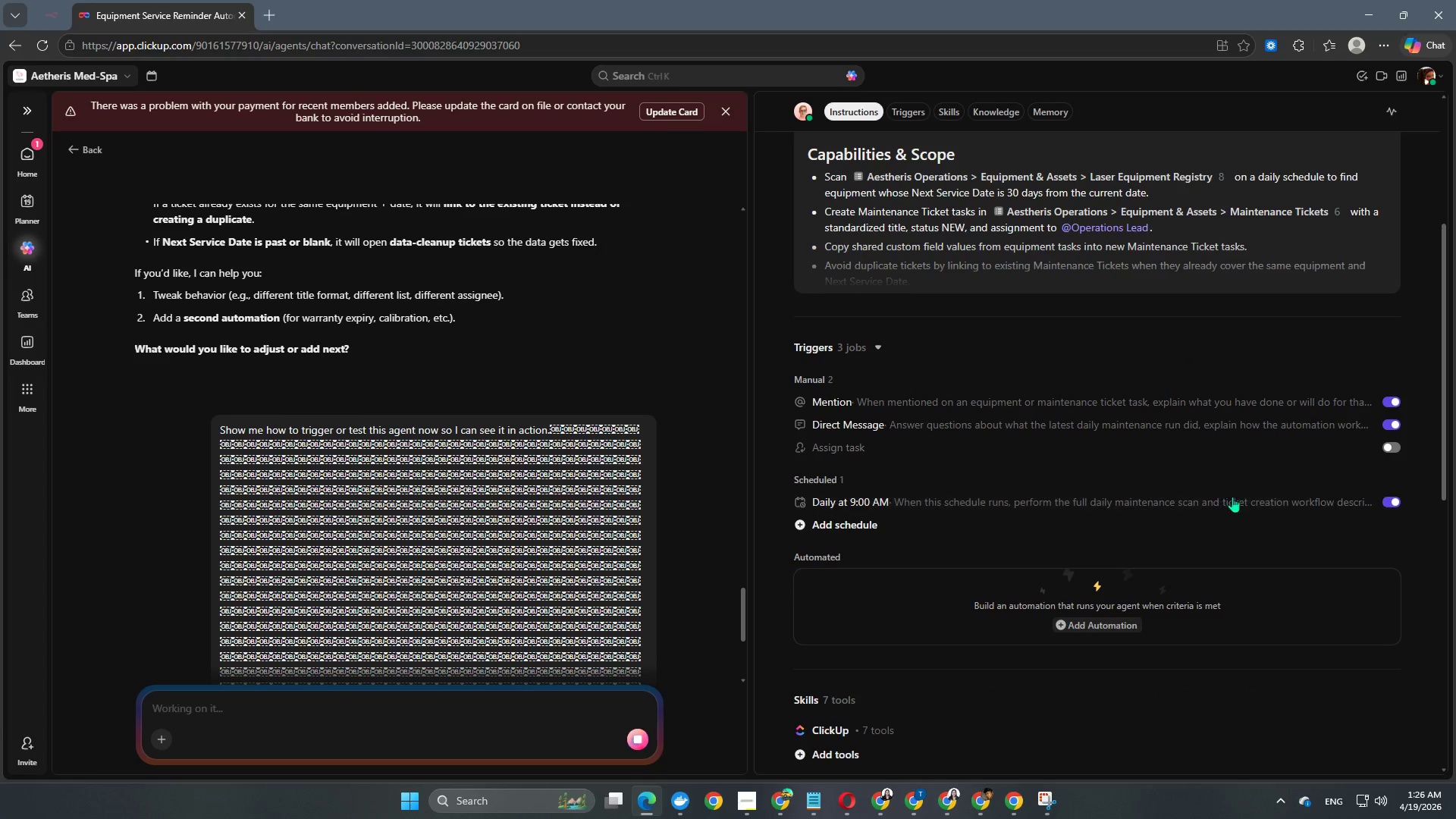 
scroll: coordinate [1124, 484], scroll_direction: down, amount: 7.0
 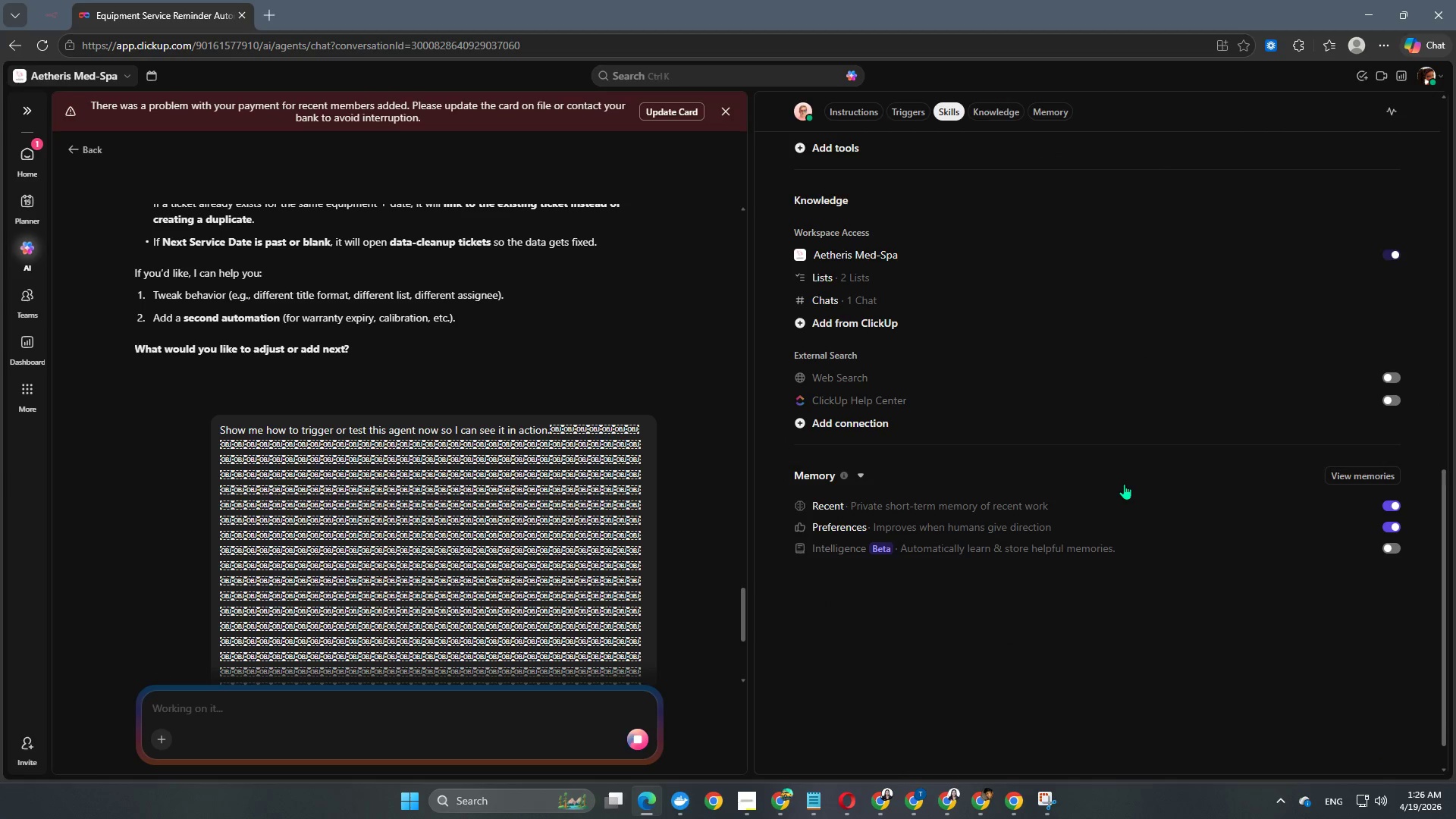 
scroll: coordinate [946, 483], scroll_direction: up, amount: 2.0
 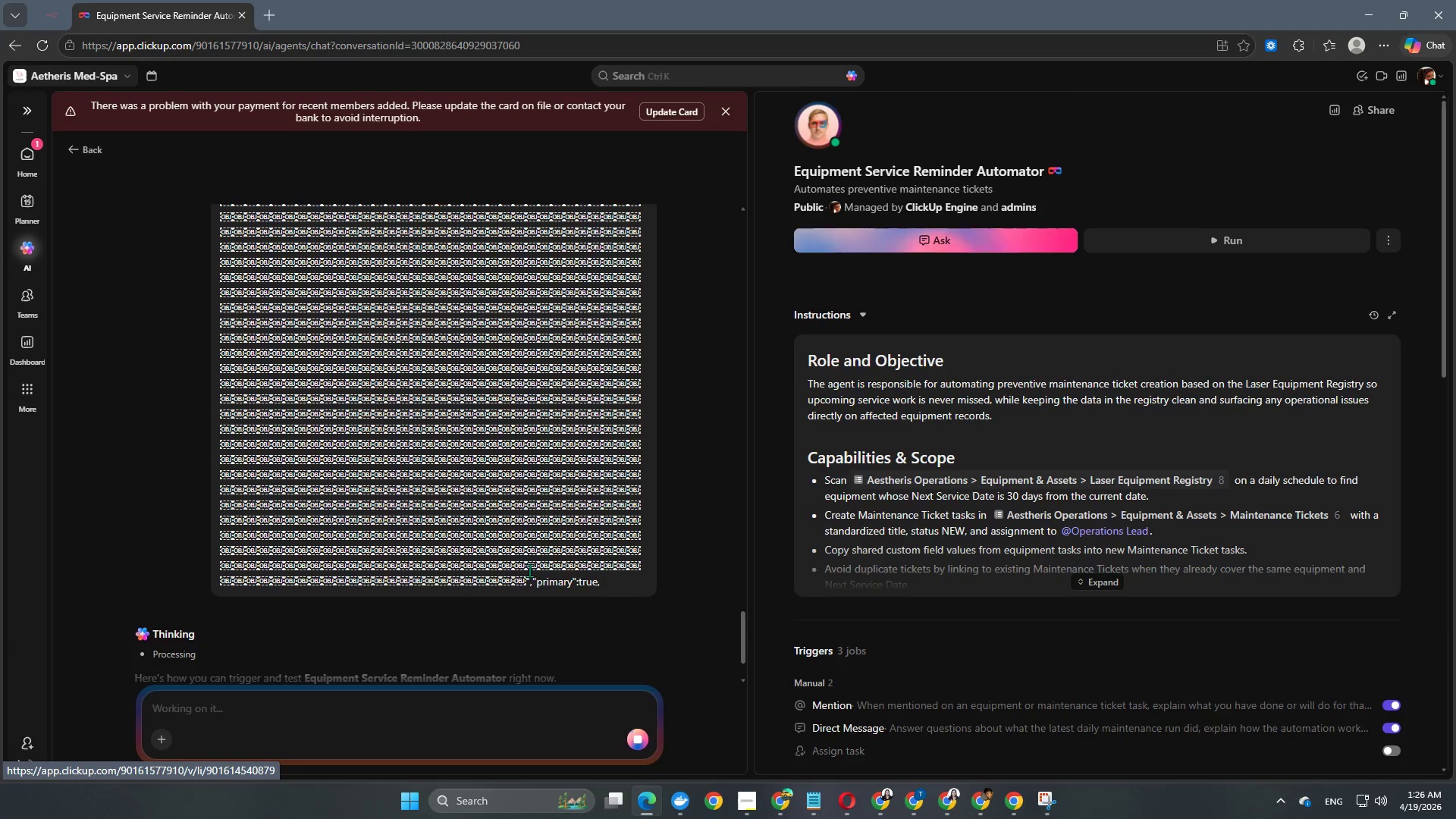 
scroll: coordinate [476, 579], scroll_direction: down, amount: 8.0
 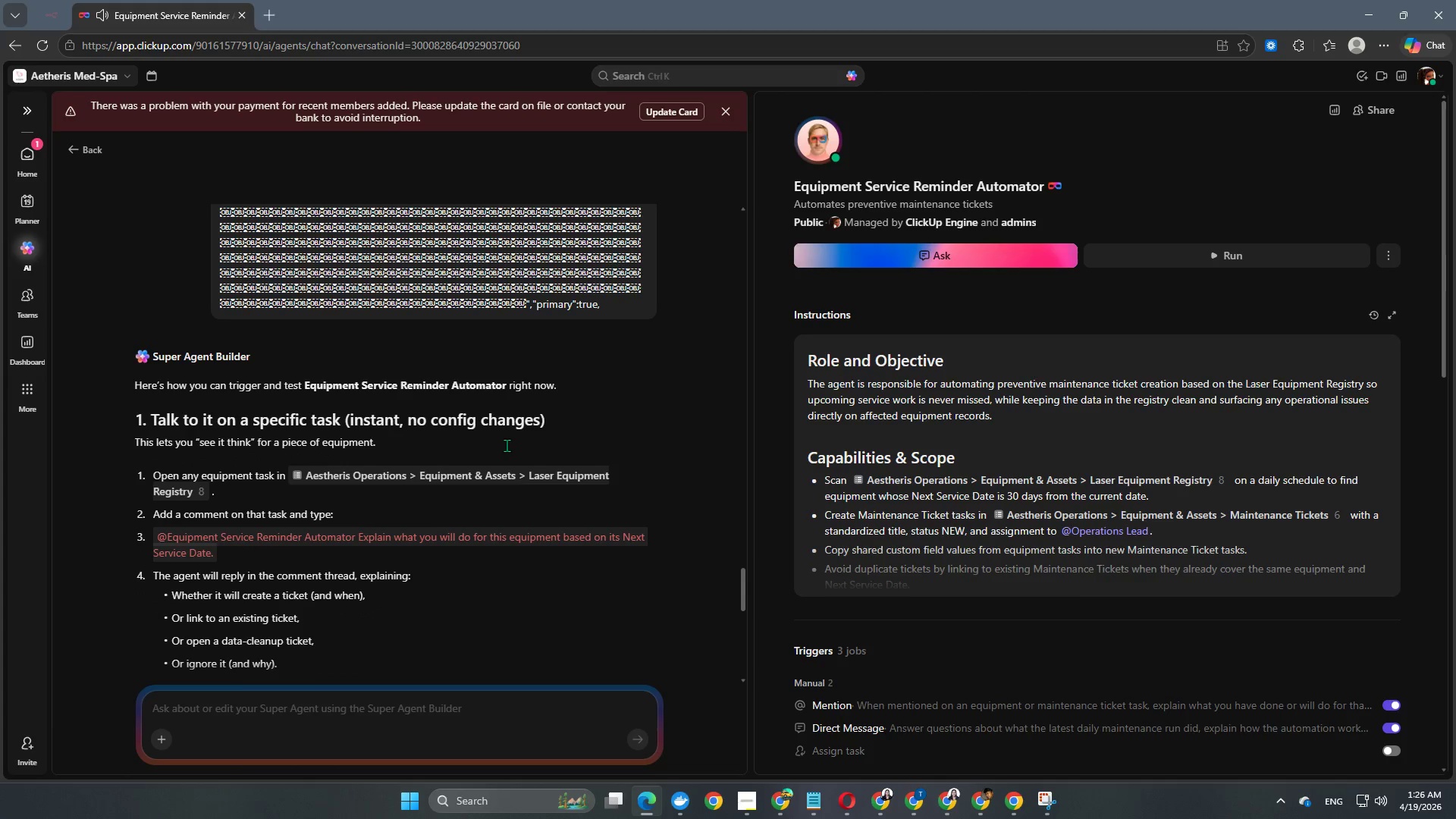 
wait(11.57)
 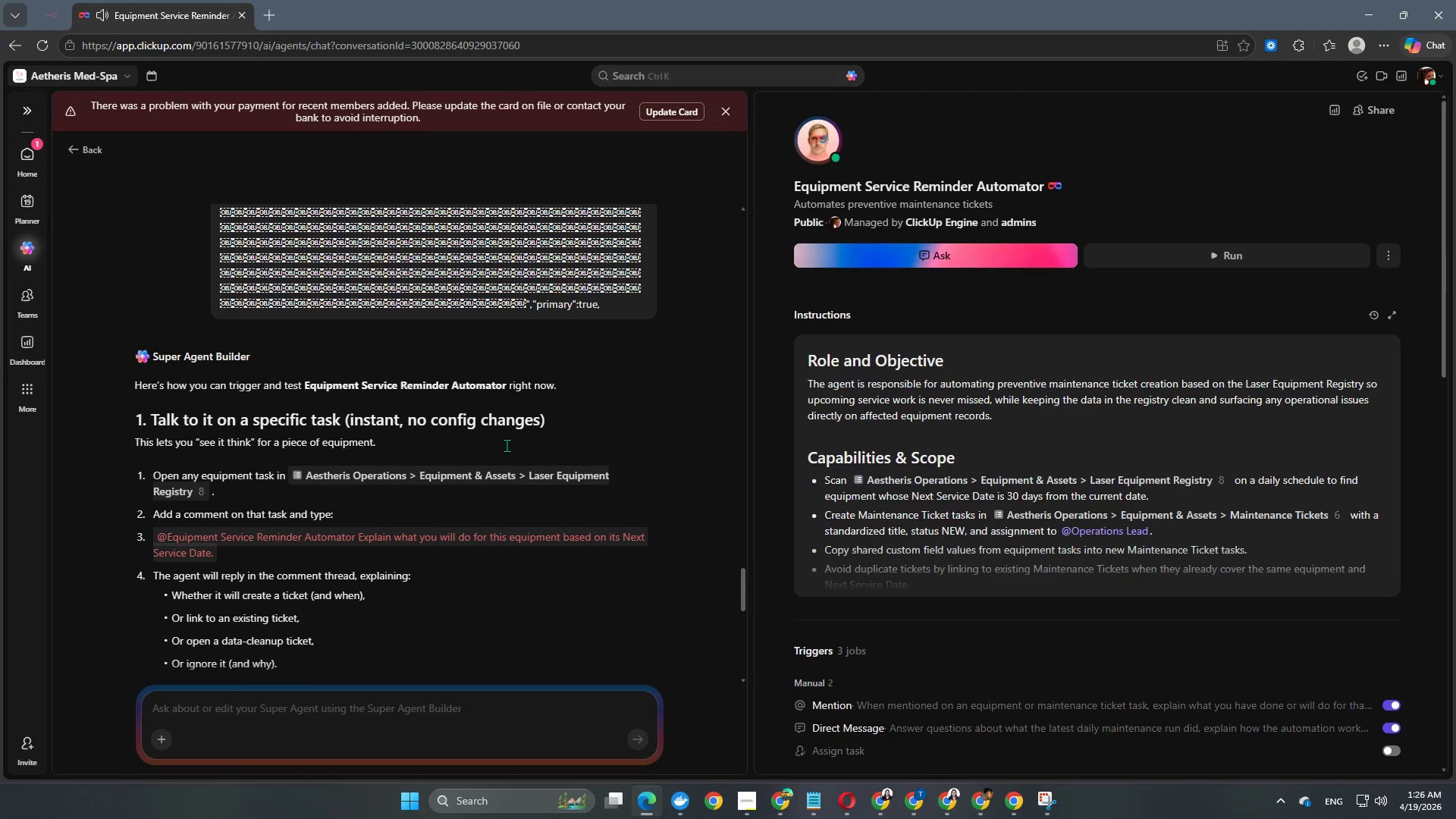 
scroll: coordinate [492, 443], scroll_direction: down, amount: 2.0
 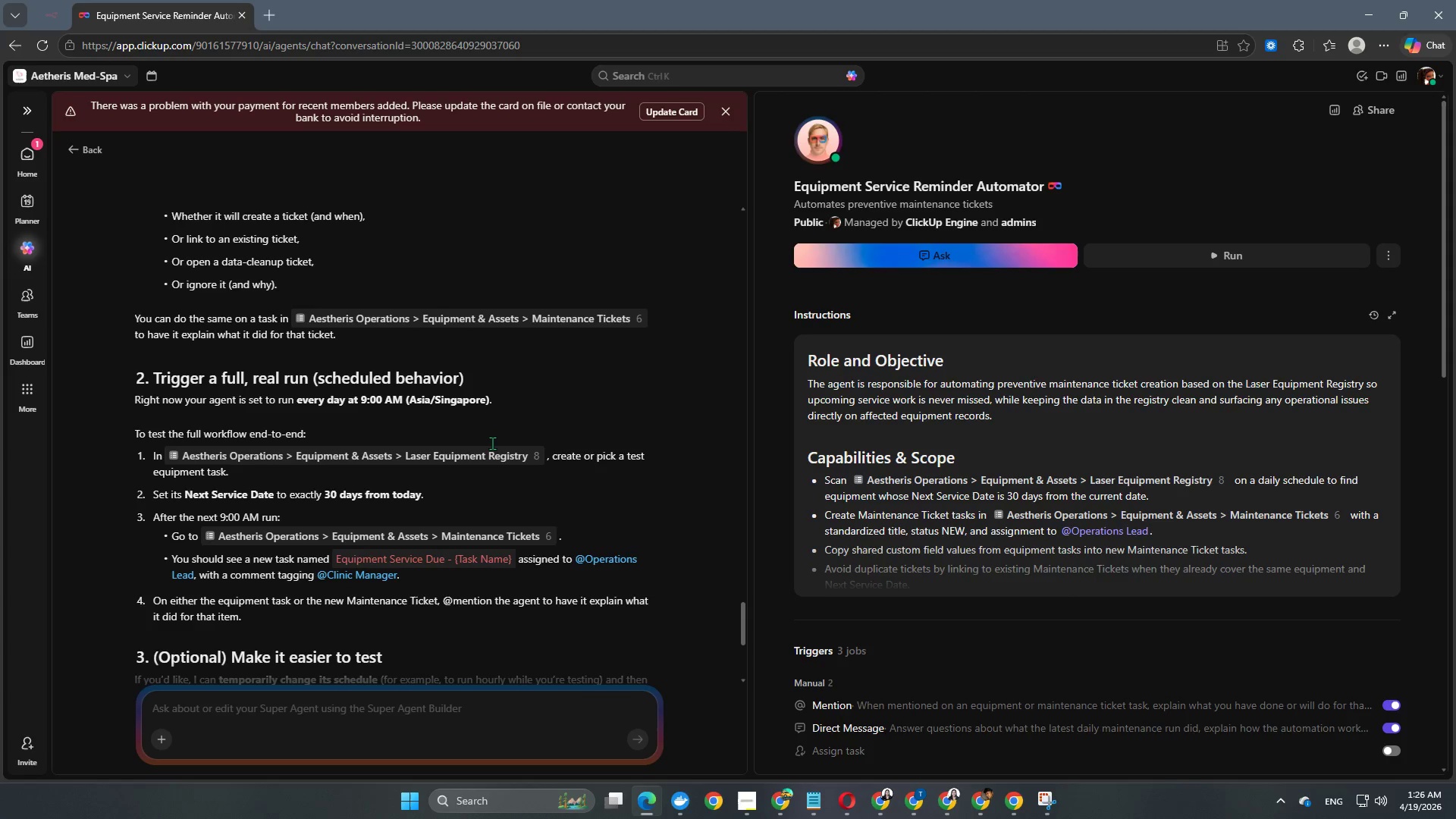 
scroll: coordinate [492, 443], scroll_direction: up, amount: 2.0
 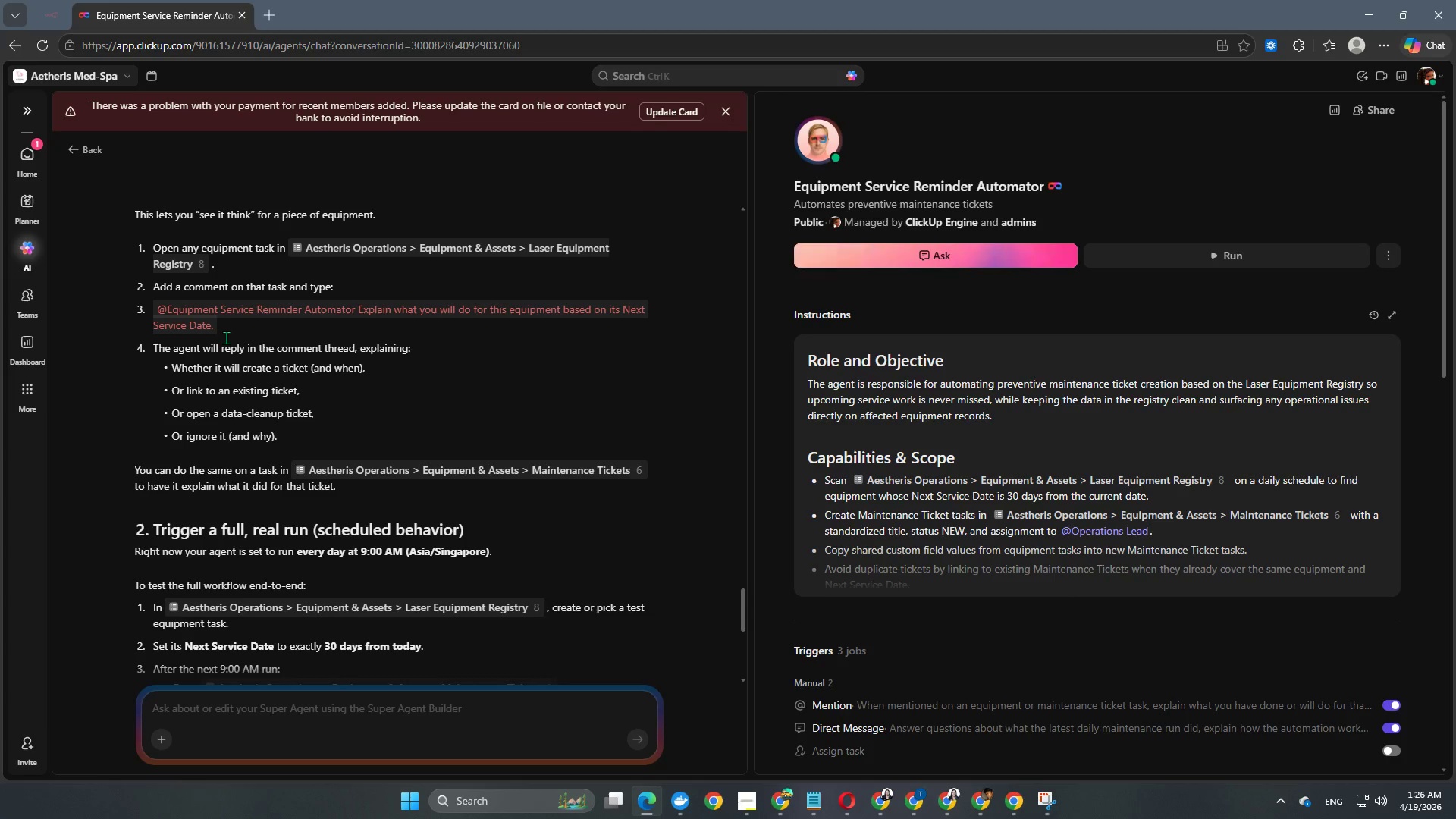 
left_click_drag(start_coordinate=[224, 328], to_coordinate=[149, 312])
 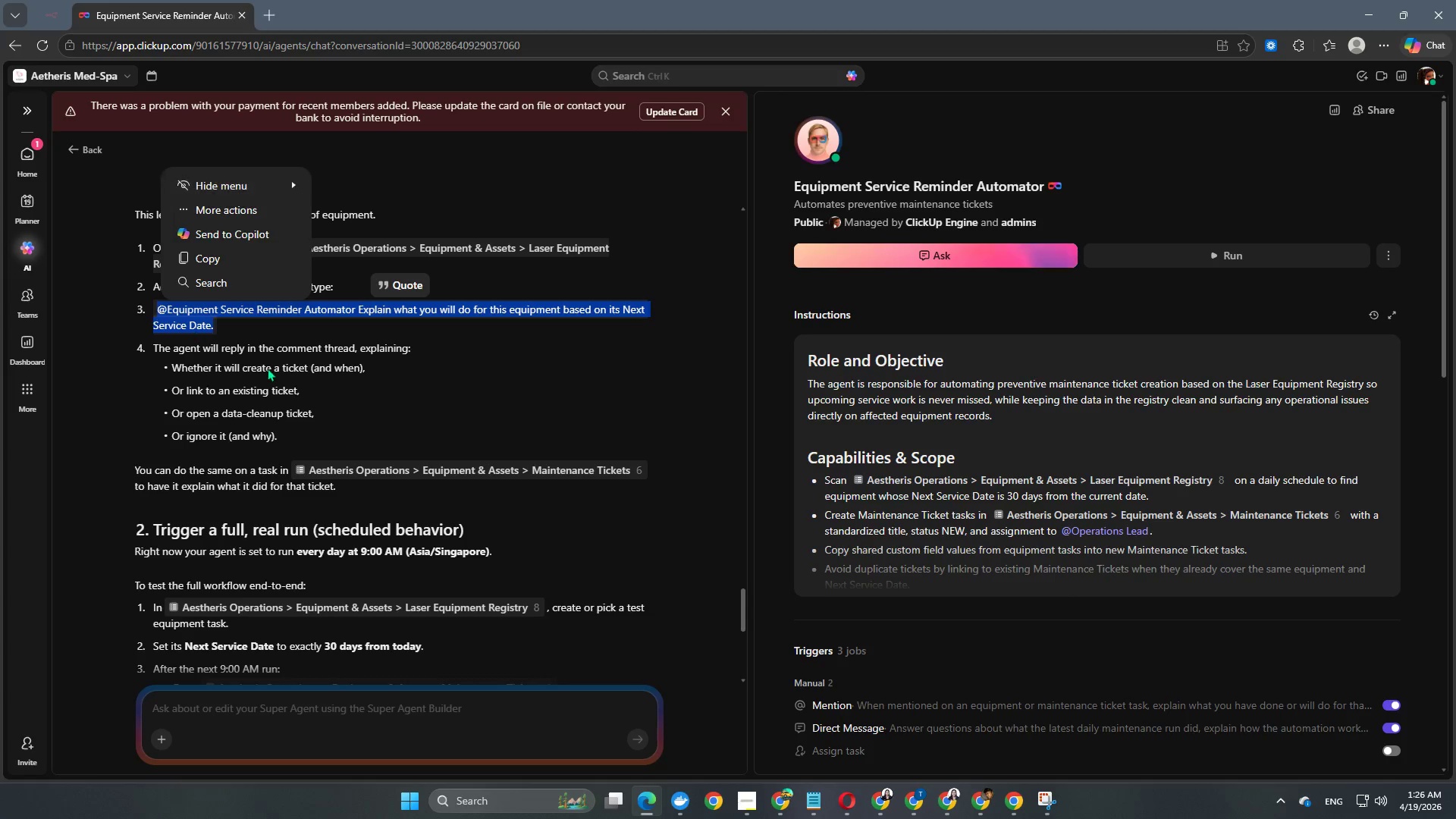 
key(Control+C)
 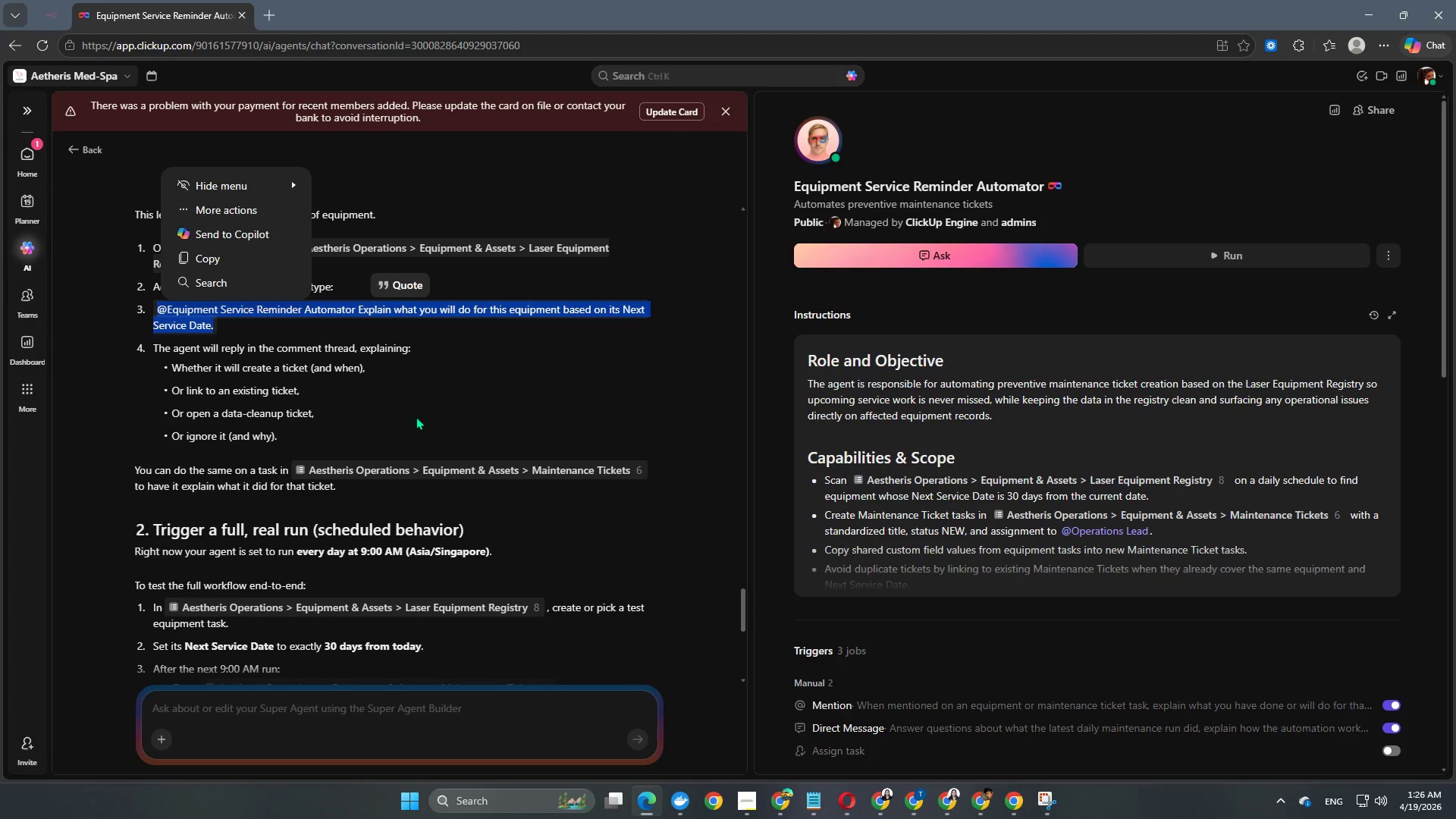 
left_click([438, 404])
 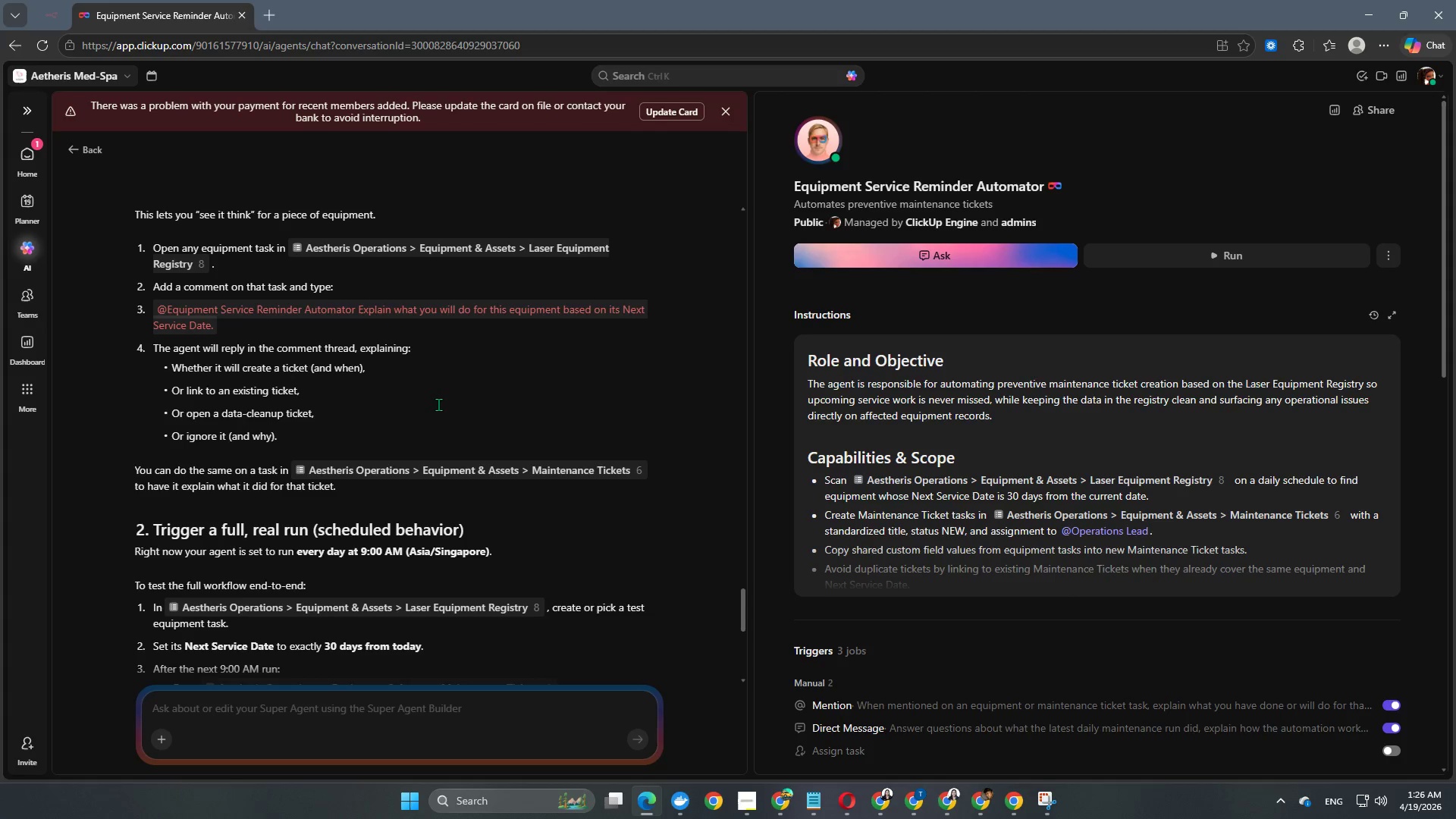 
scroll: coordinate [1145, 617], scroll_direction: down, amount: 8.0
 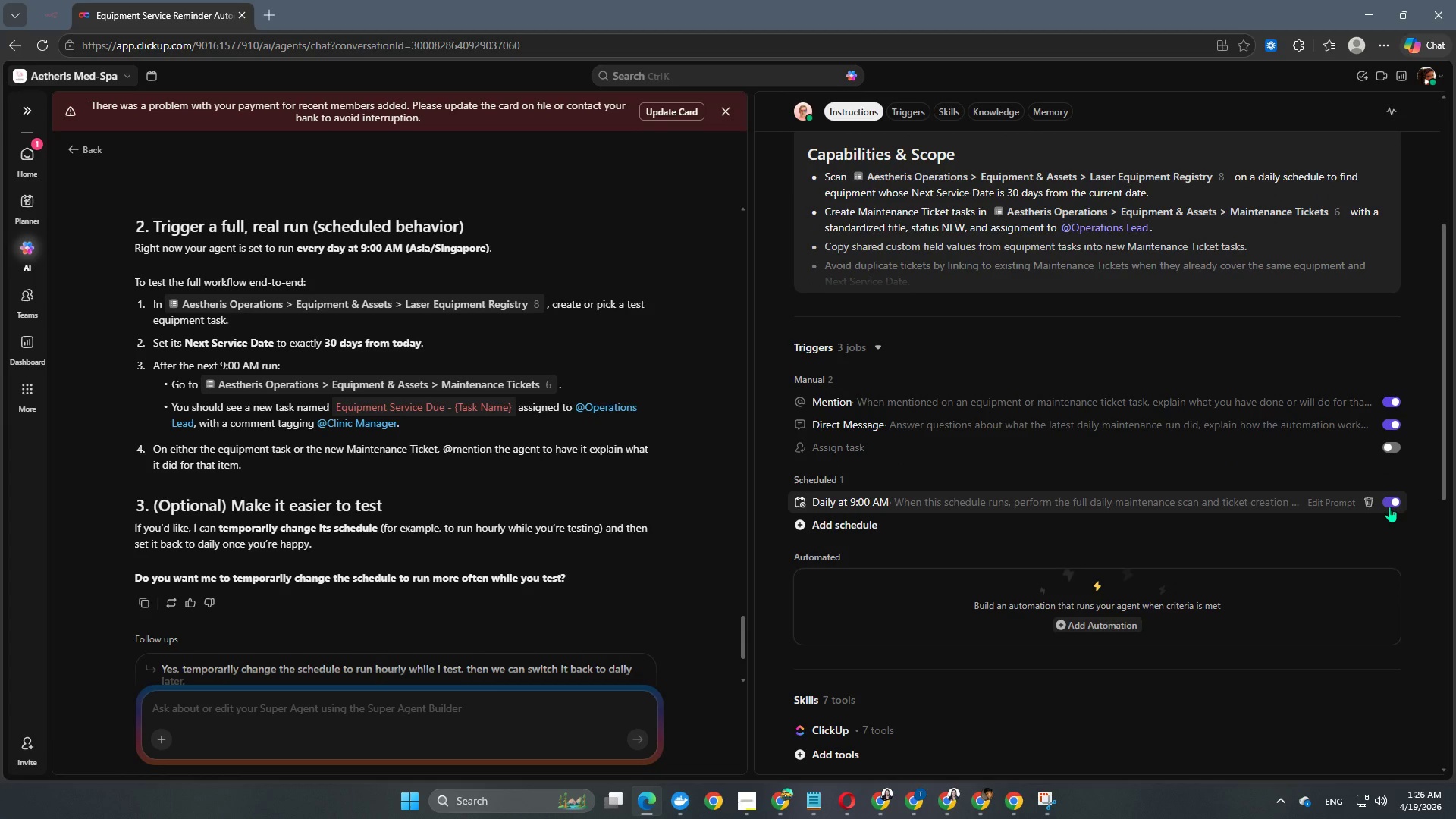 
left_click([1389, 507])
 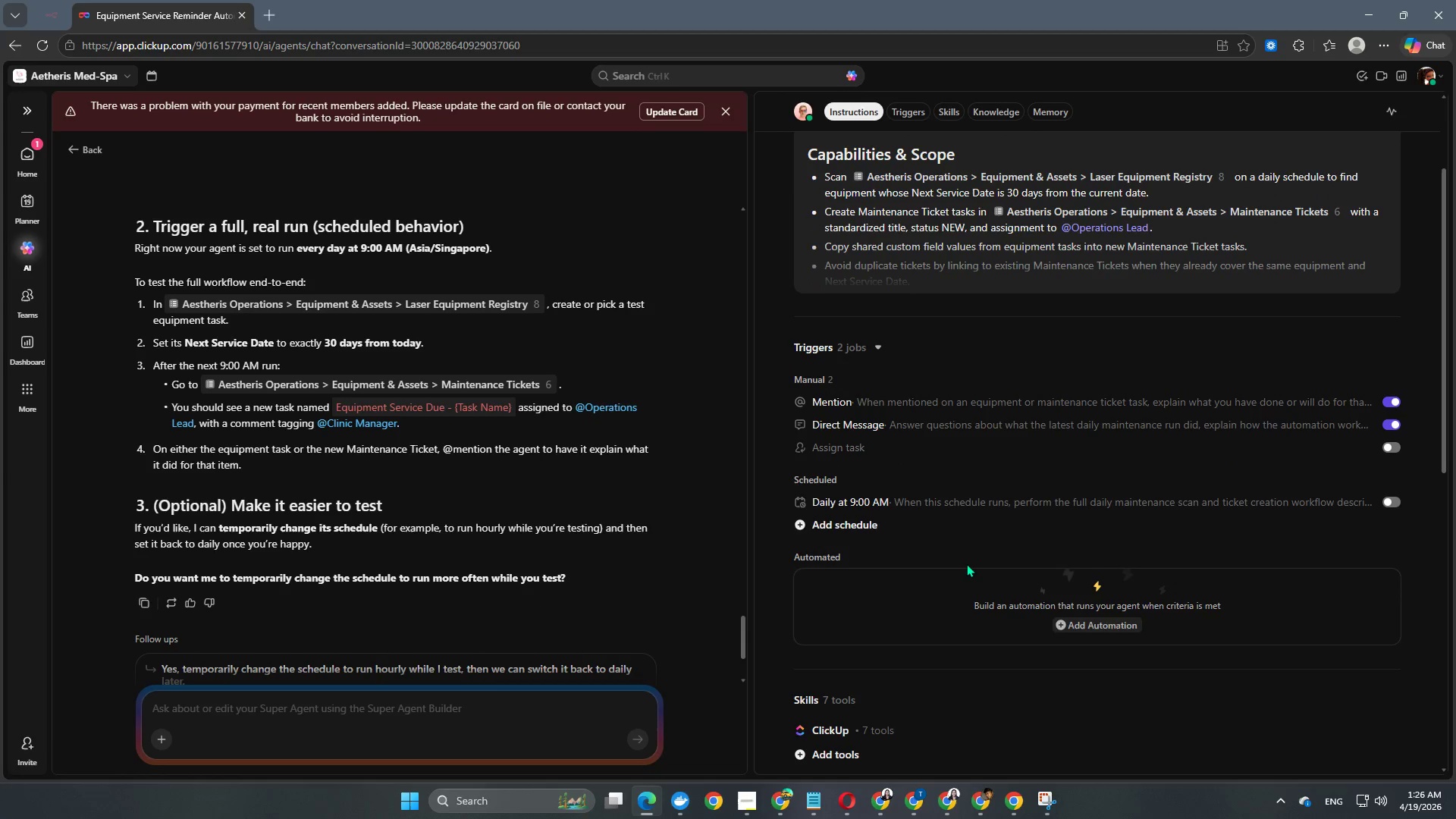 
scroll: coordinate [965, 563], scroll_direction: up, amount: 1.0
 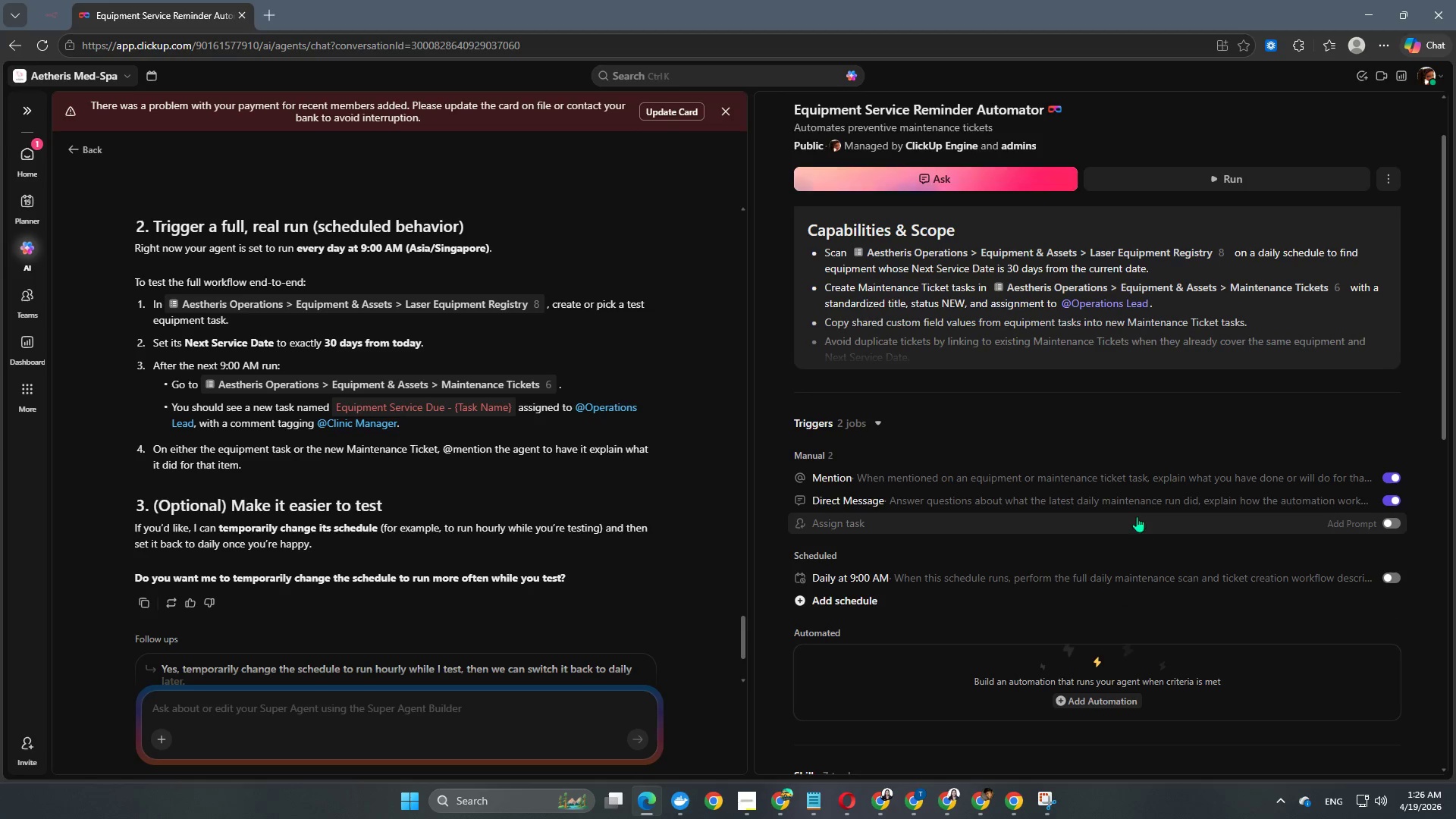 
scroll: coordinate [483, 504], scroll_direction: down, amount: 5.0
 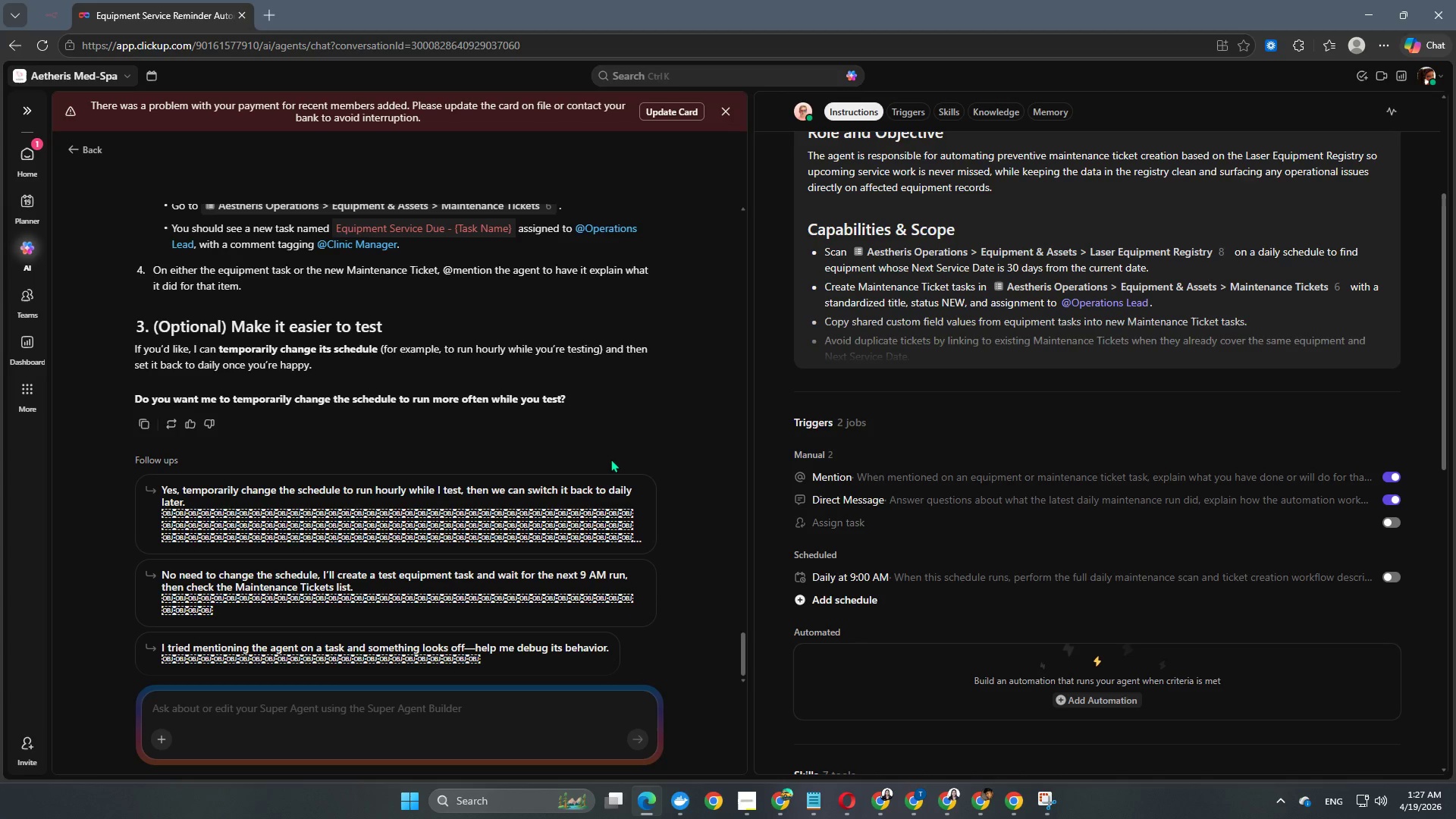 
wait(7.34)
 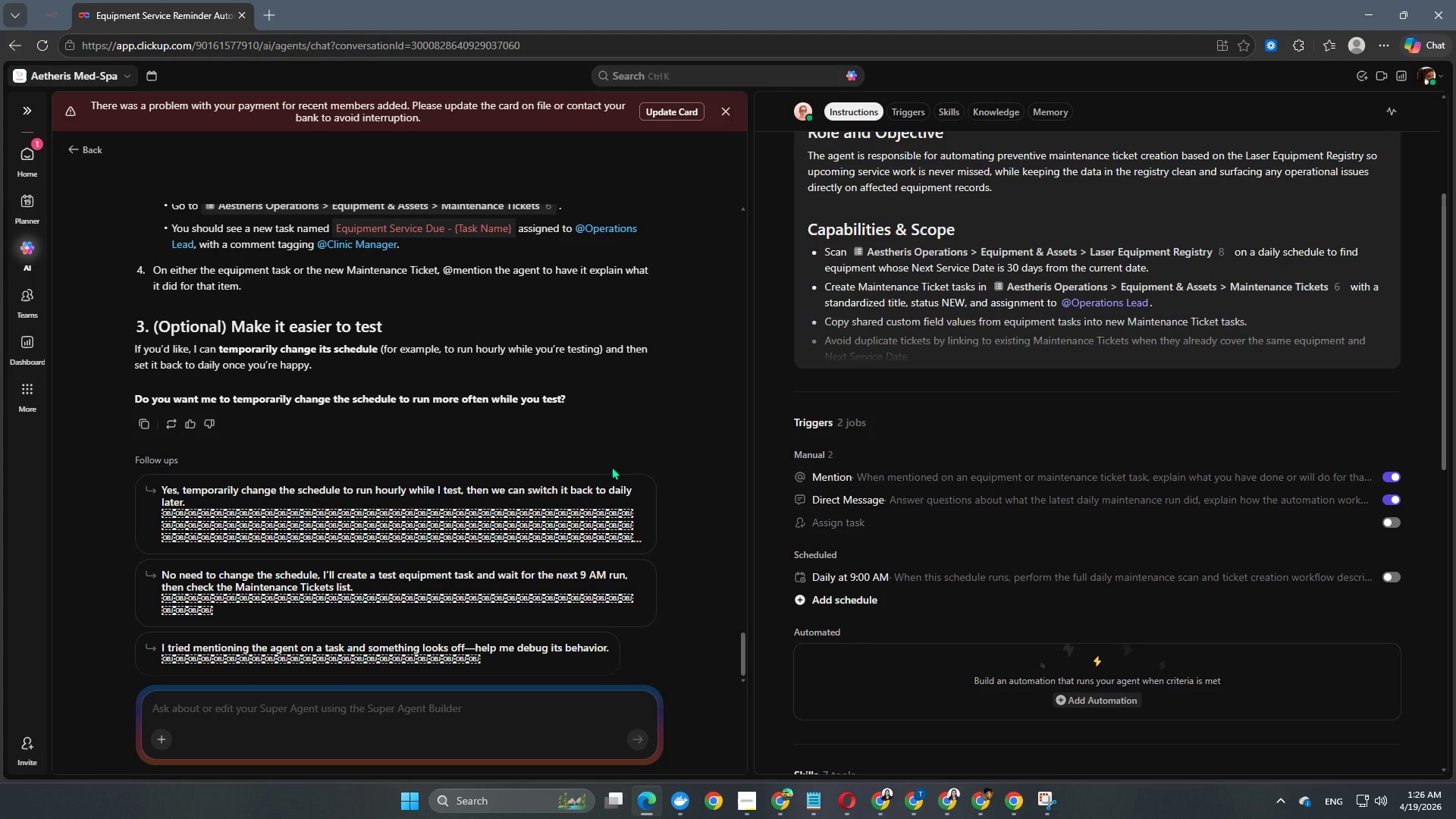 
scroll: coordinate [528, 491], scroll_direction: down, amount: 1.0
 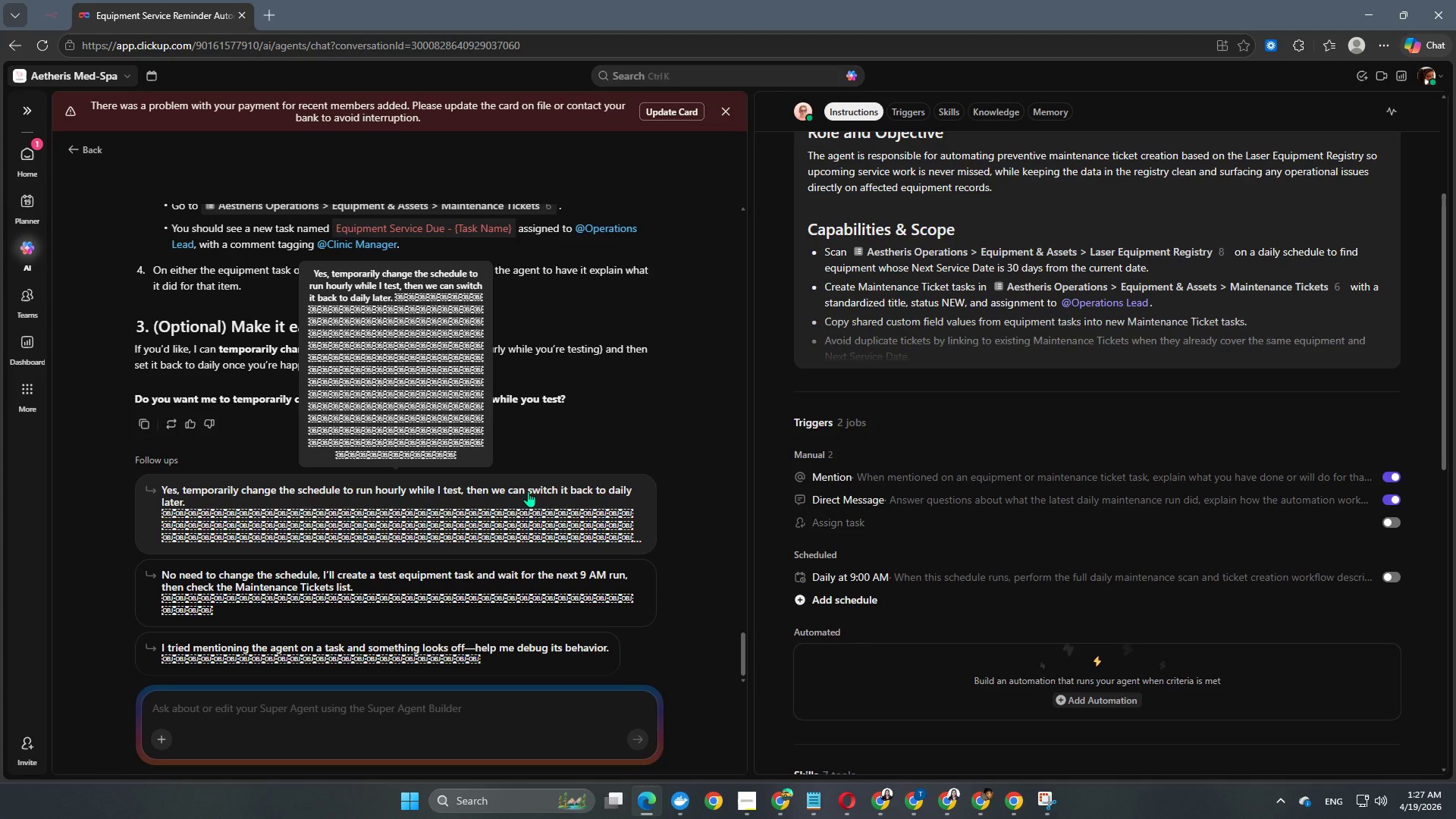 
wait(10.3)
 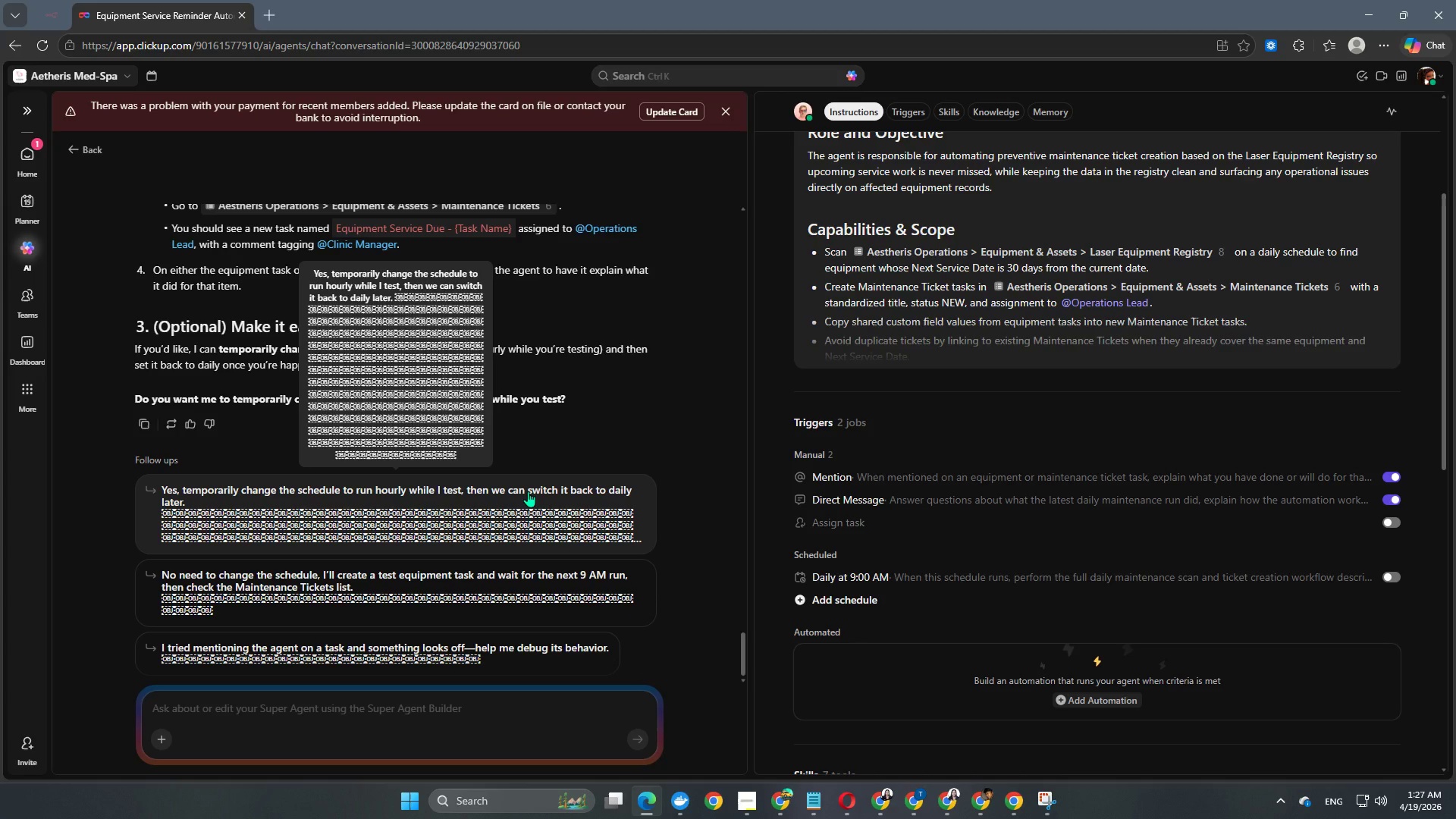 
left_click([419, 706])
 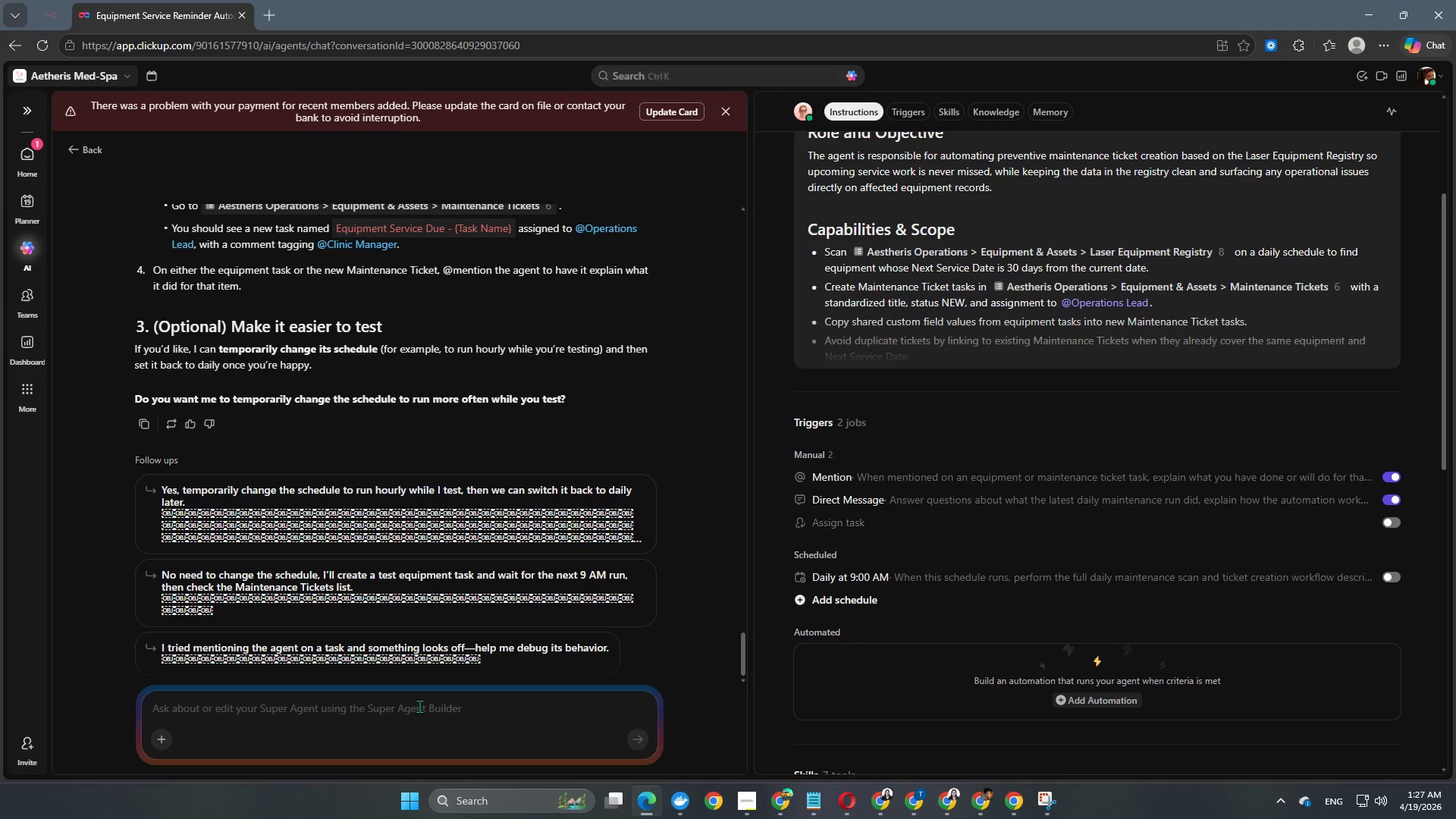 
type(Can you )
 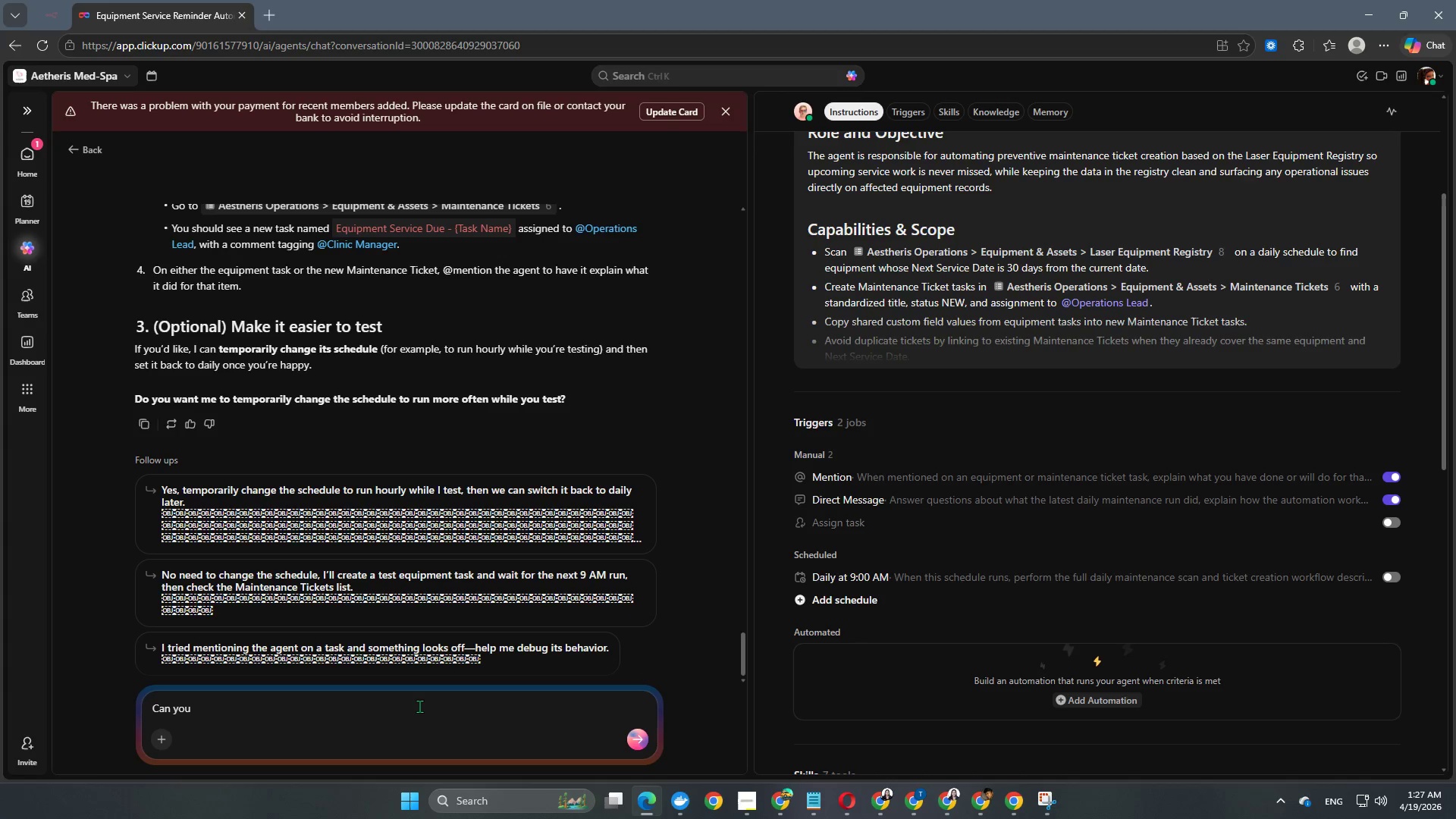 
wait(5.33)
 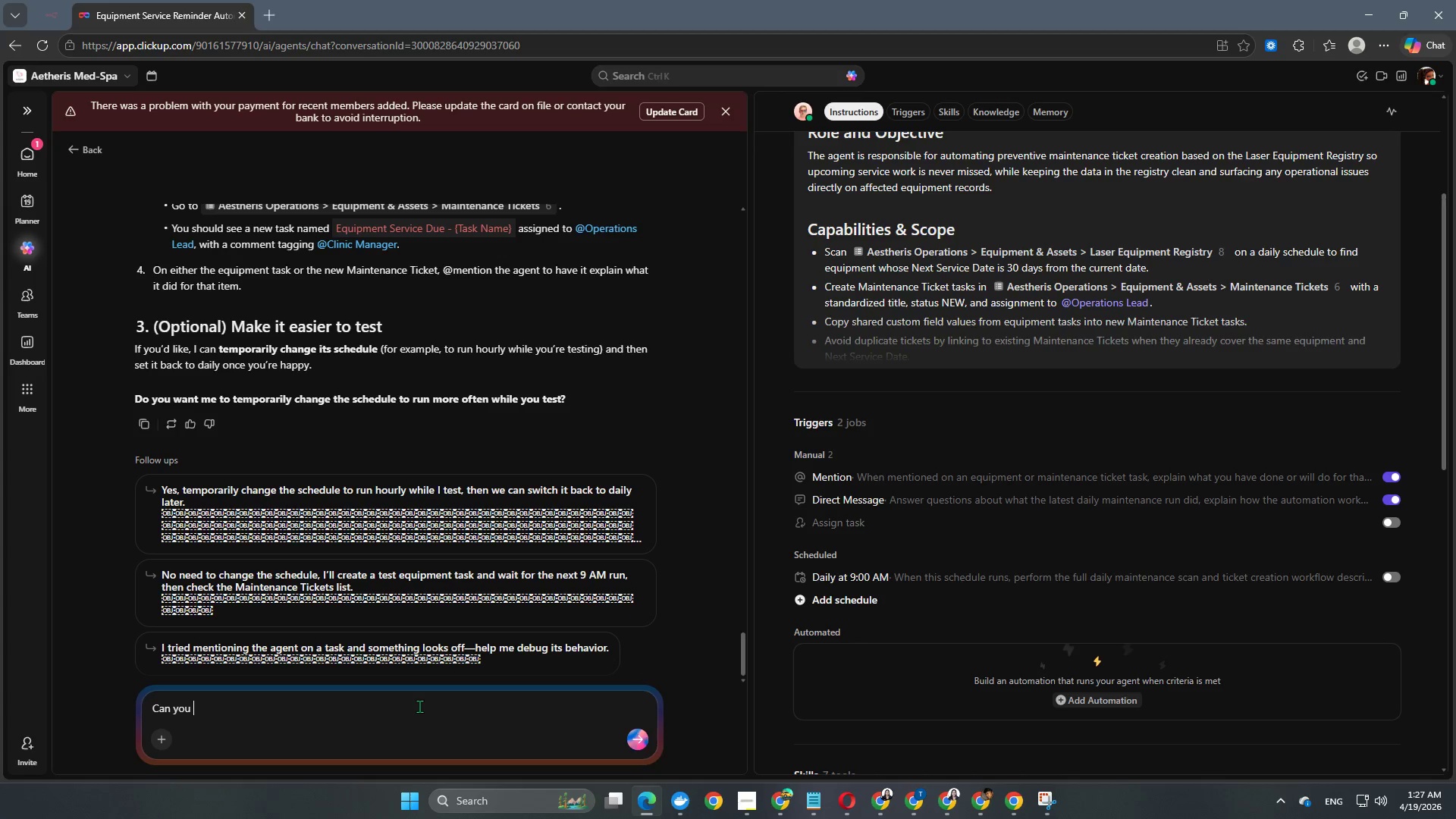 
type(run it e)
key(Backspace)
type(like every miniut)
key(Backspace)
key(Backspace)
key(Backspace)
type(te)
key(Backspace)
type(=)
key(Backspace)
type(ute?)
key(Backspace)
type( while ts)
key(Backspace)
type(sting? )
 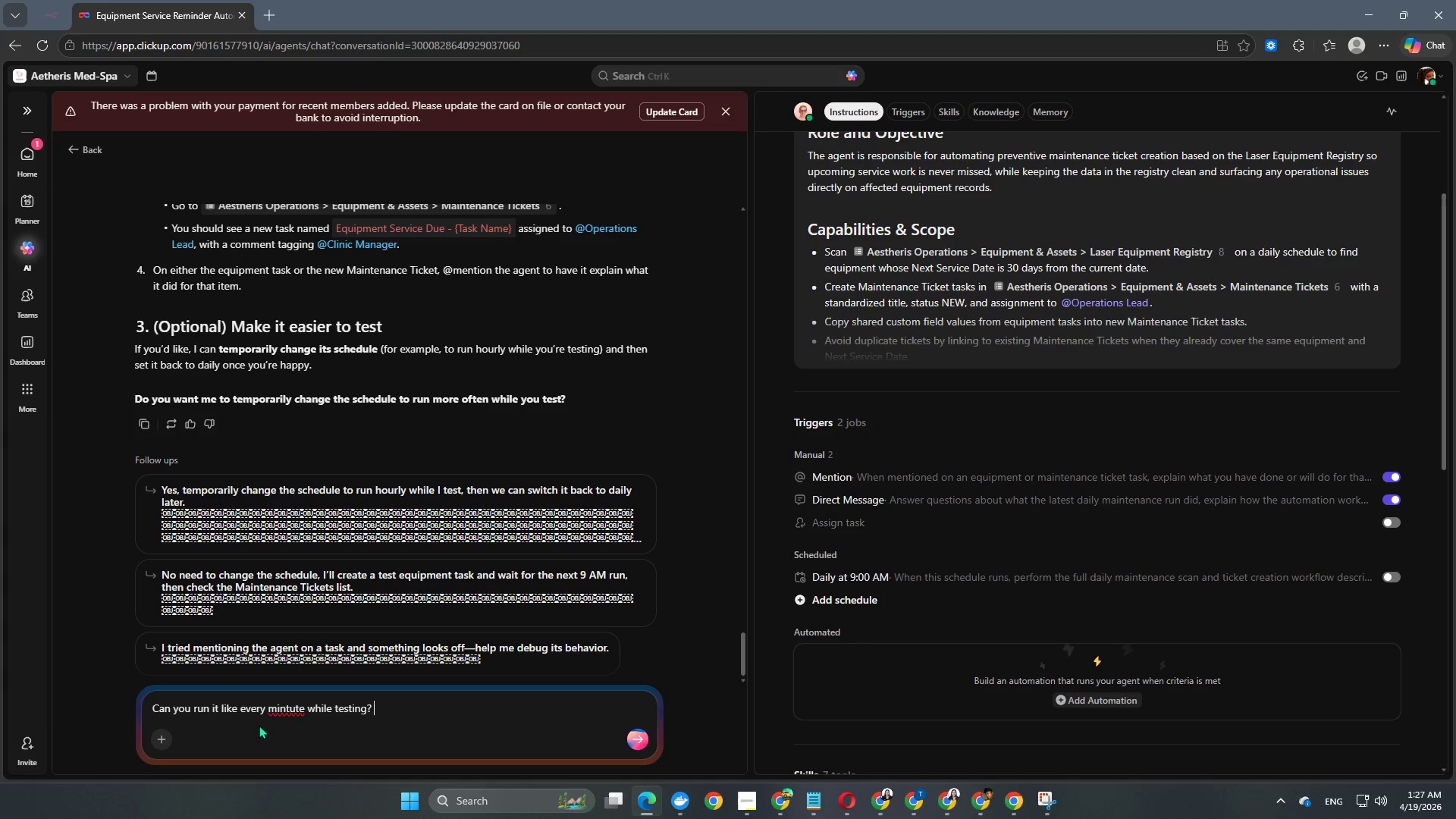 
right_click([296, 712])
 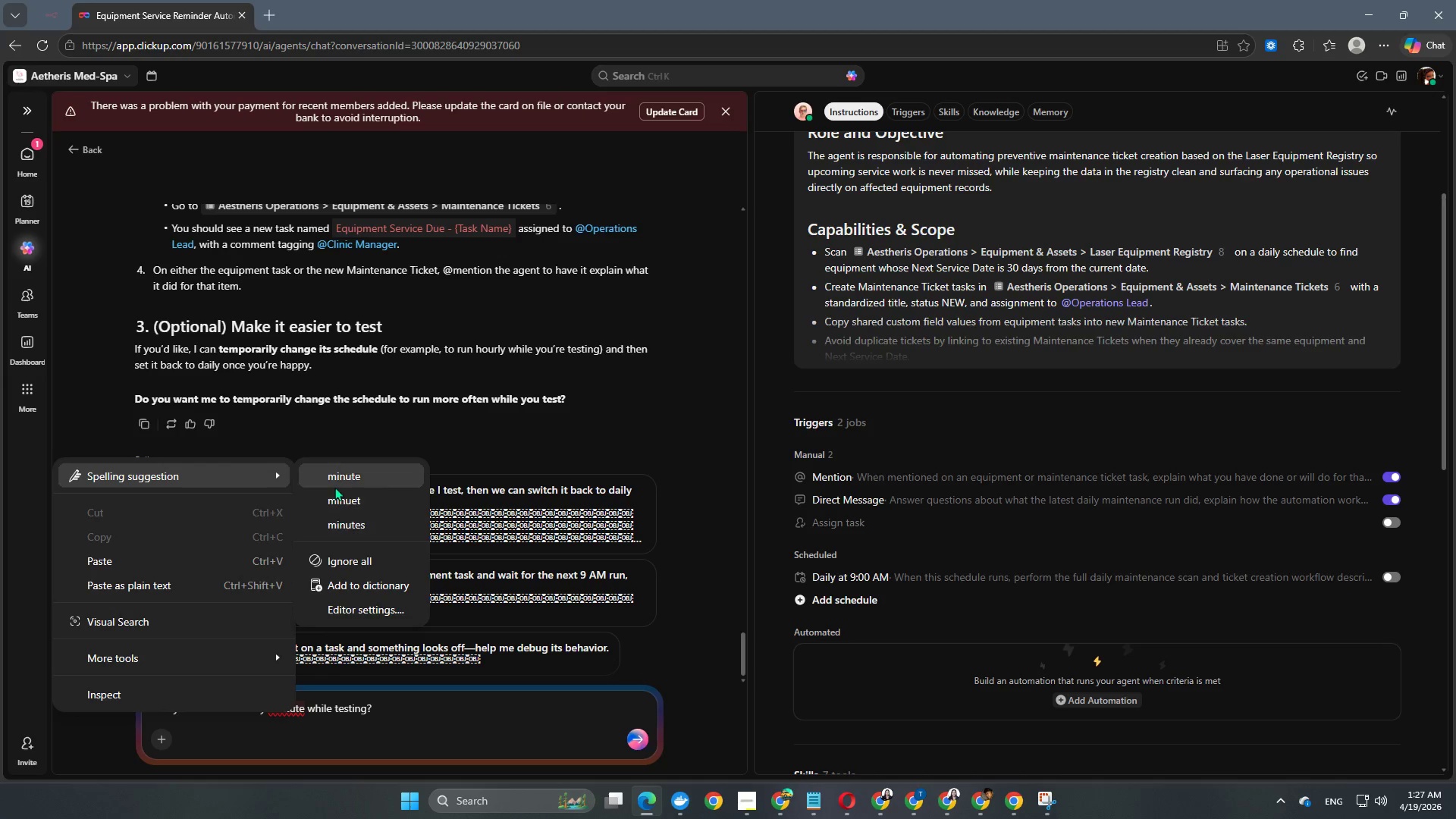 
left_click([335, 485])
 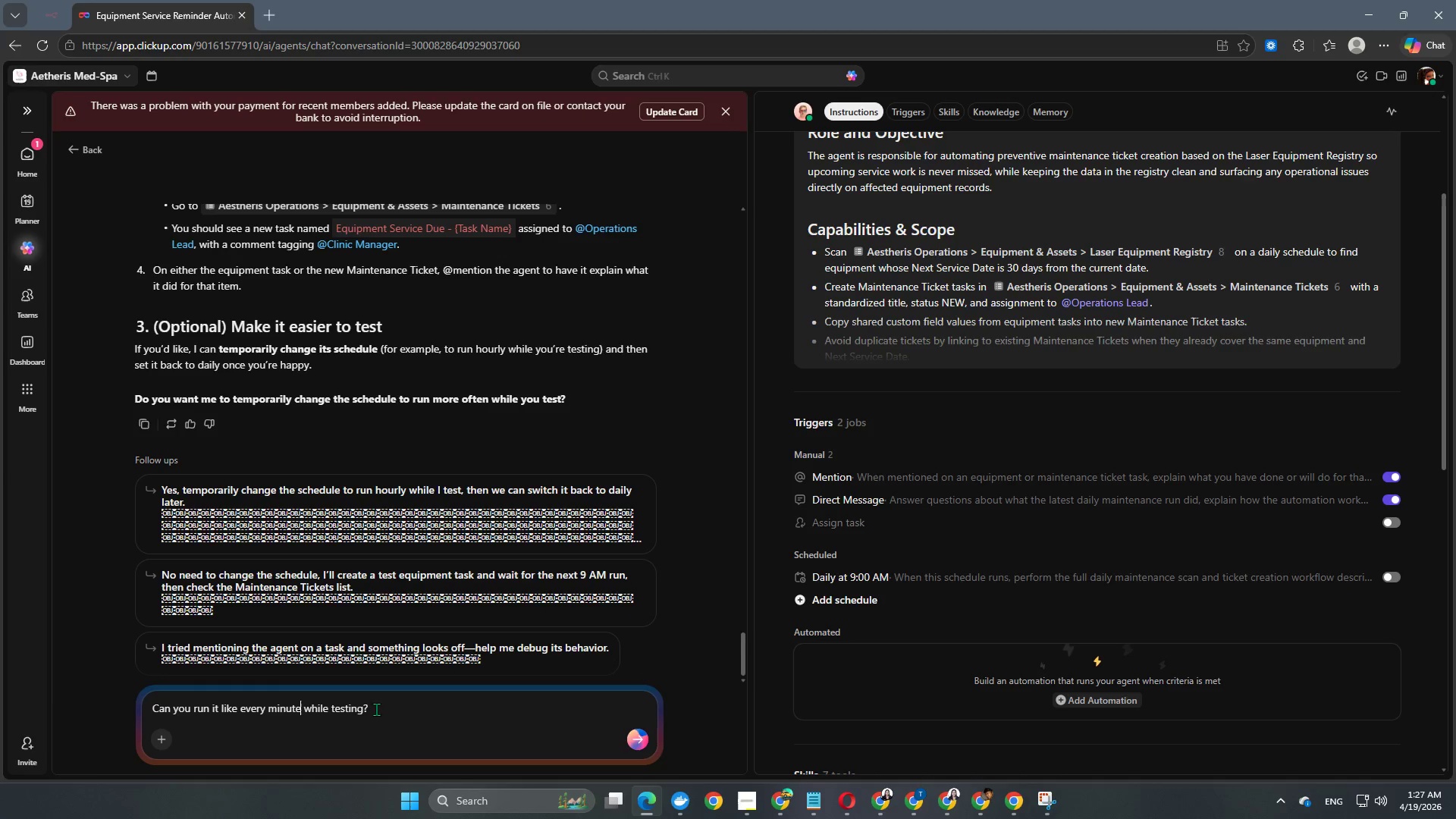 
left_click([393, 708])
 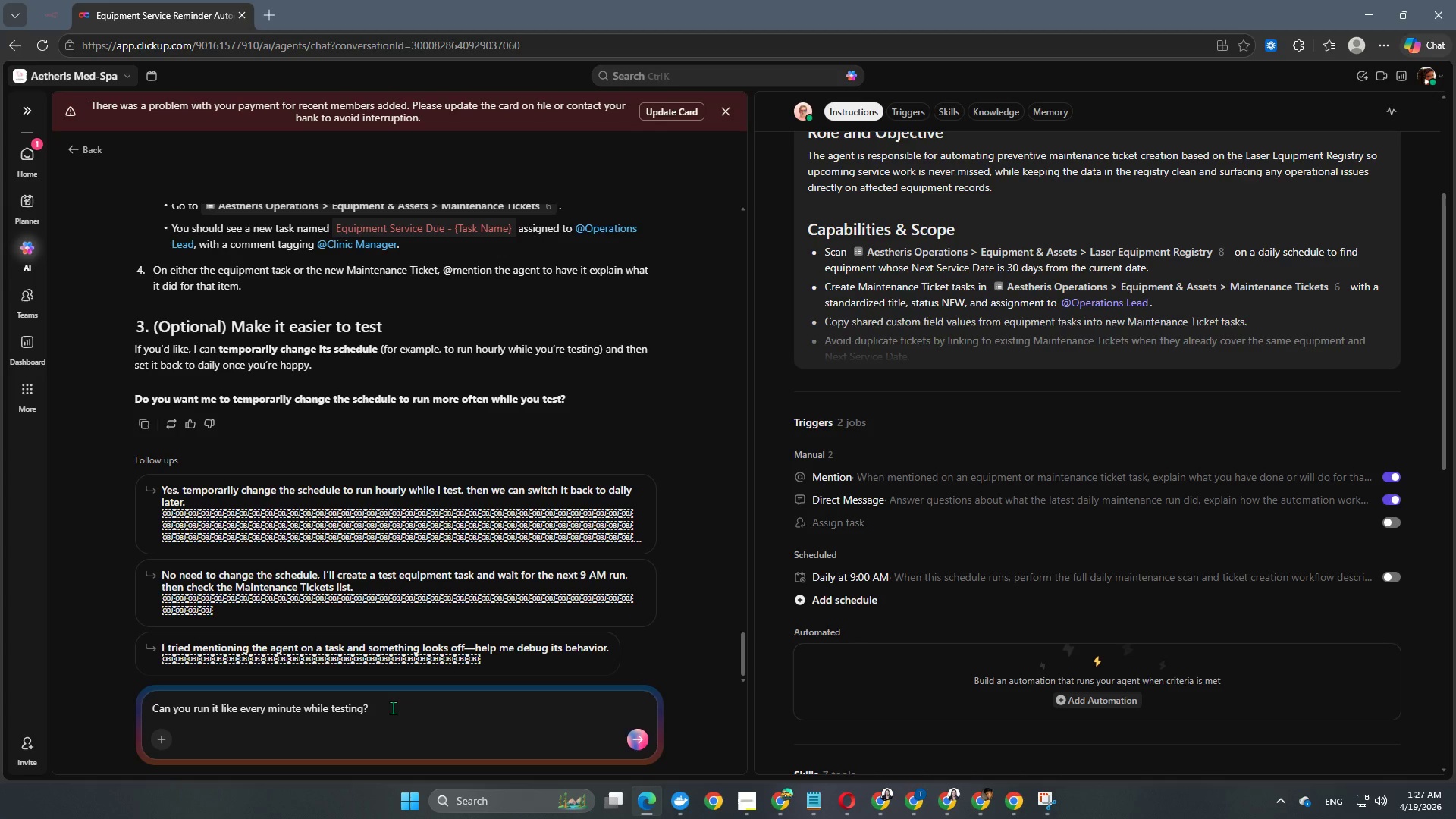 
key(NumpadEnter)
 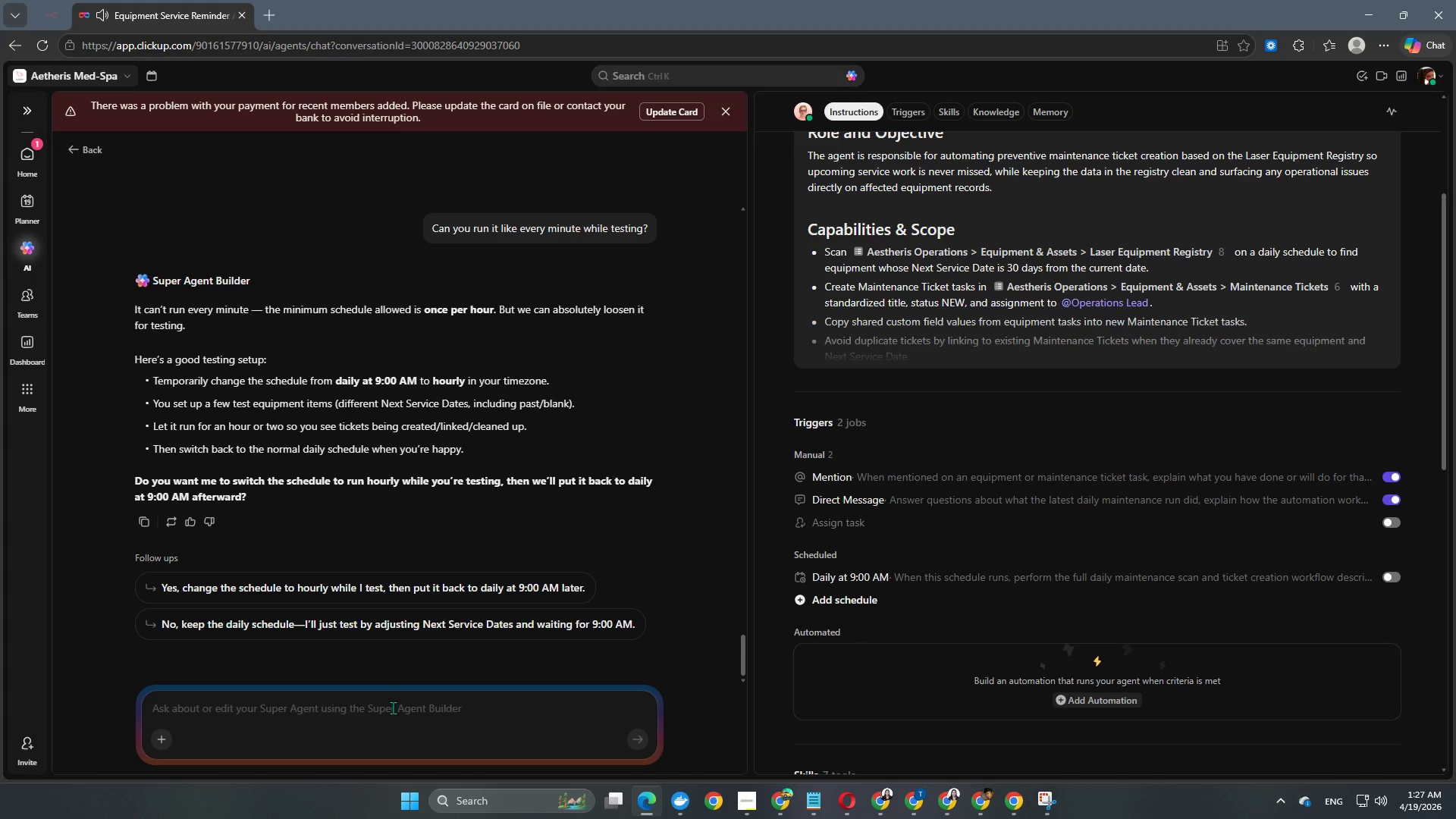 
wait(19.57)
 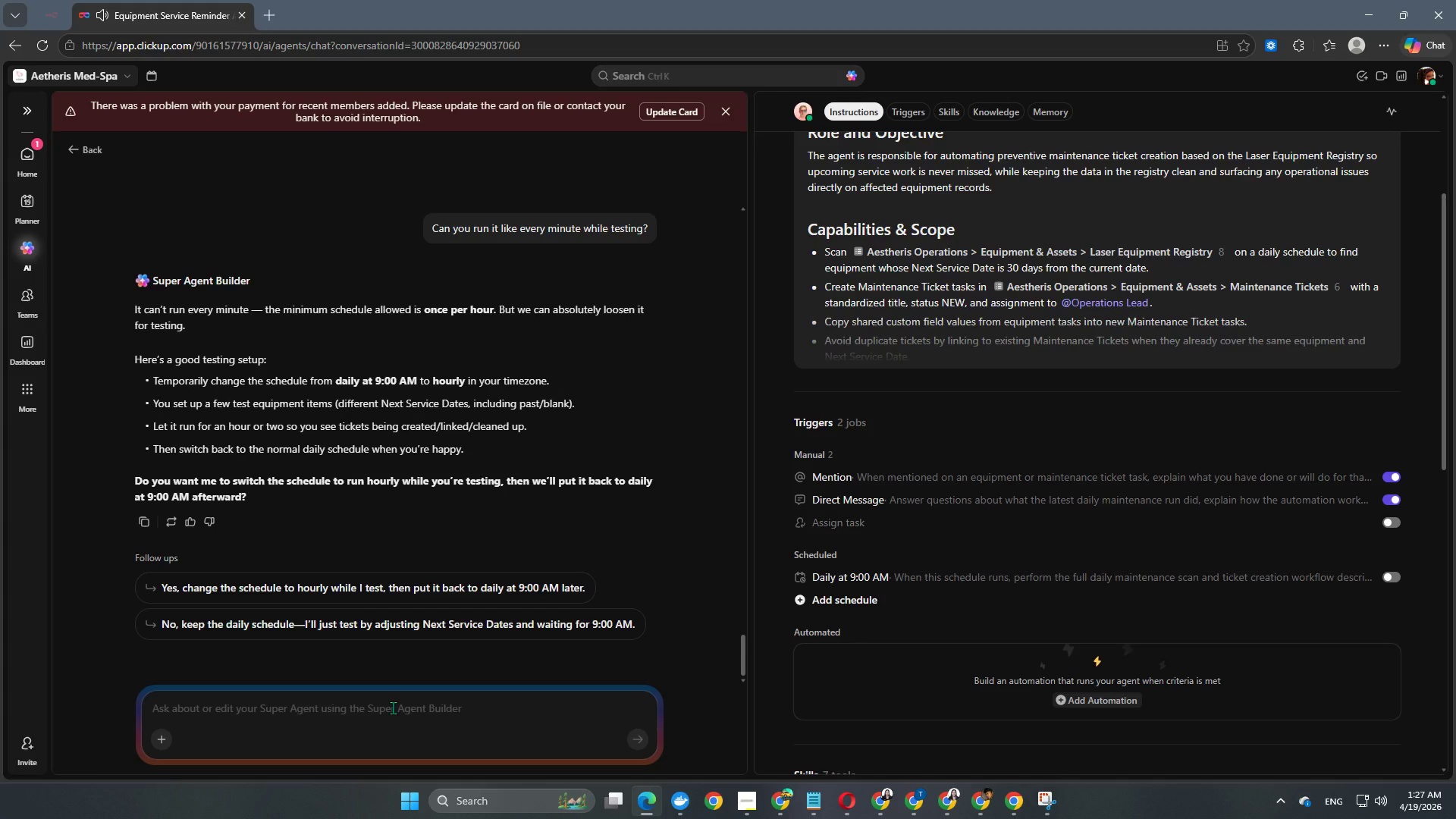 
mouse_move([312, 570])
 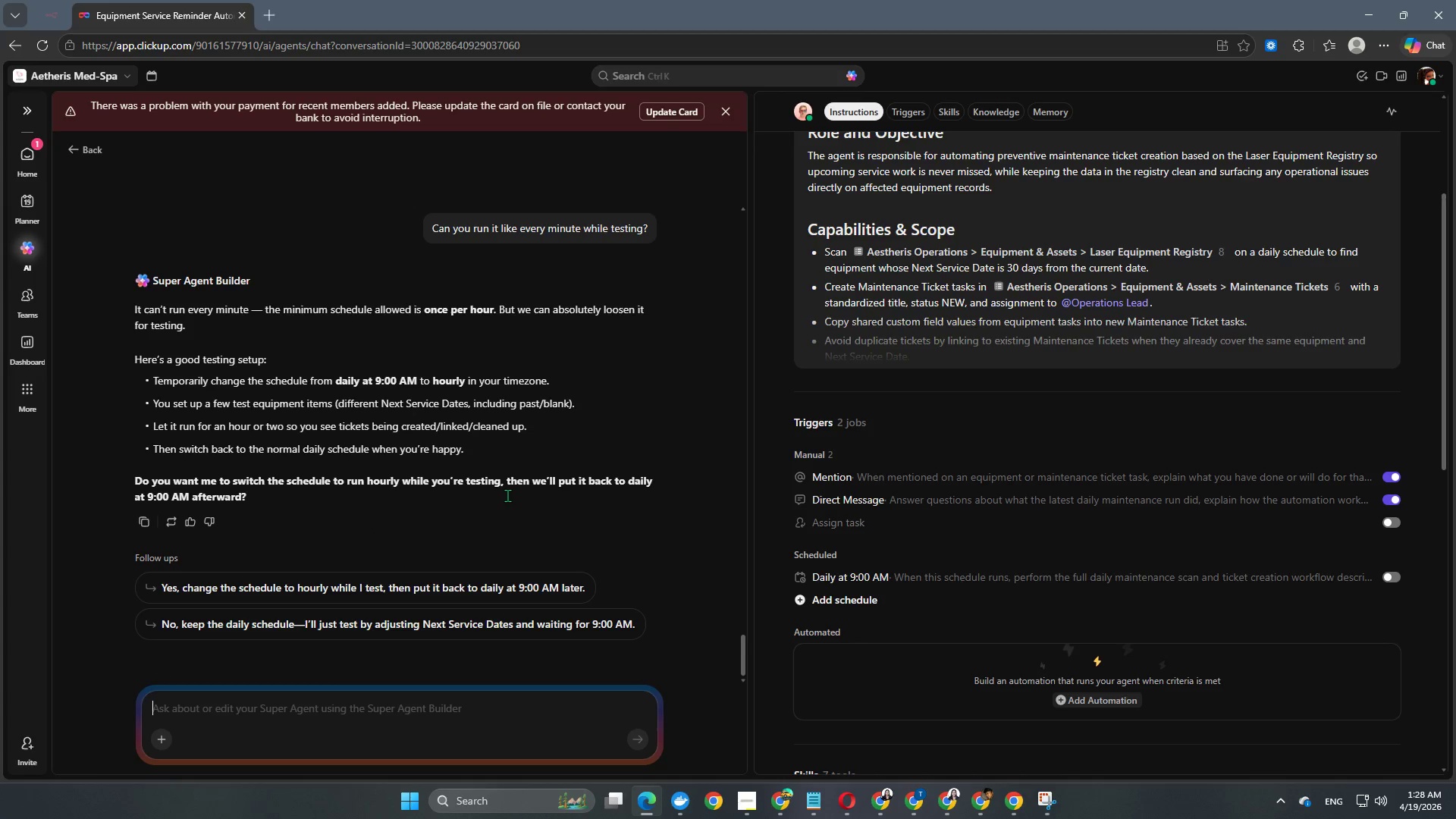 
wait(9.8)
 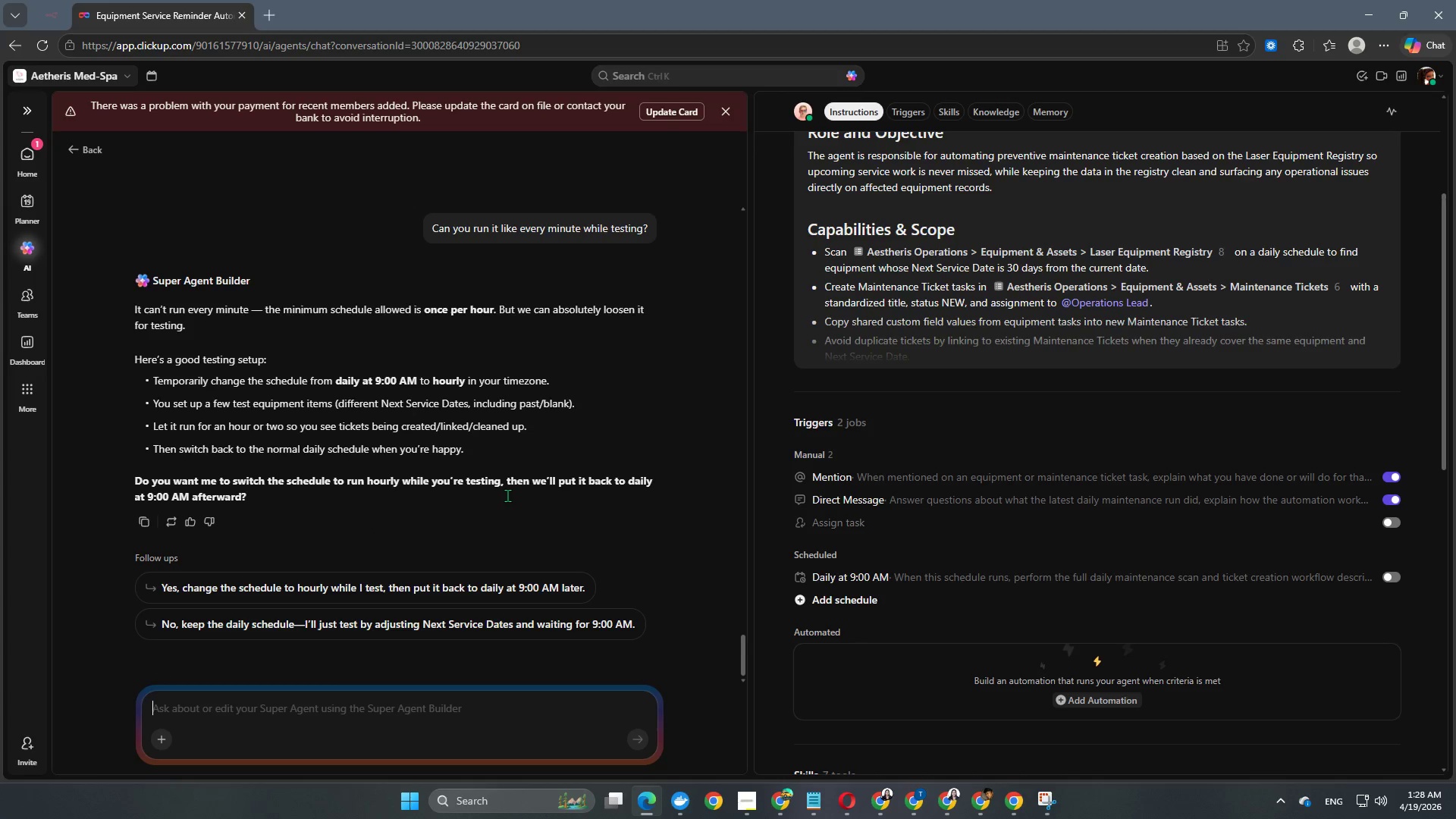 
scroll: coordinate [507, 495], scroll_direction: down, amount: 1.0
 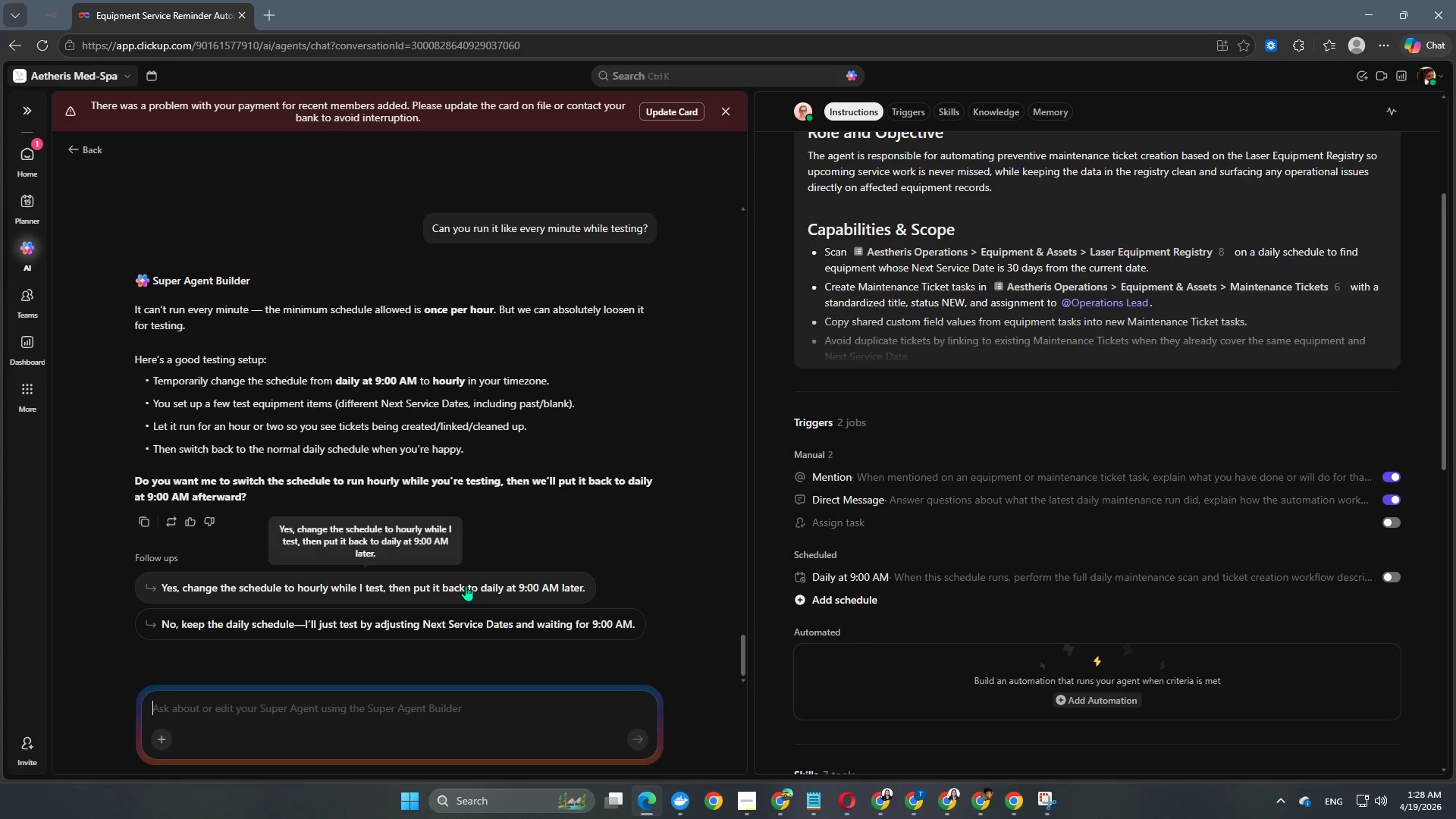 
scroll: coordinate [894, 426], scroll_direction: up, amount: 11.0
 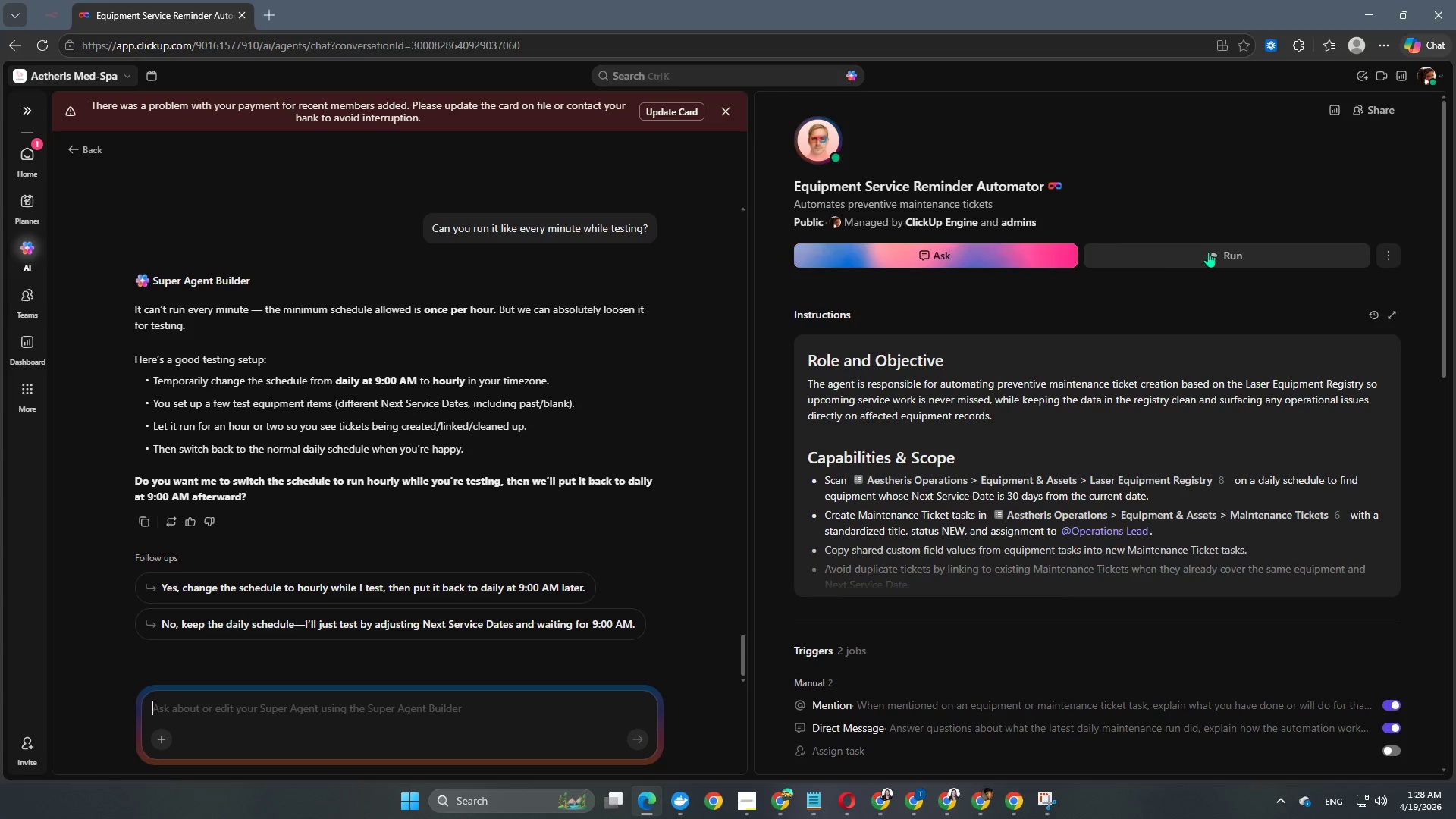 
left_click([1210, 251])
 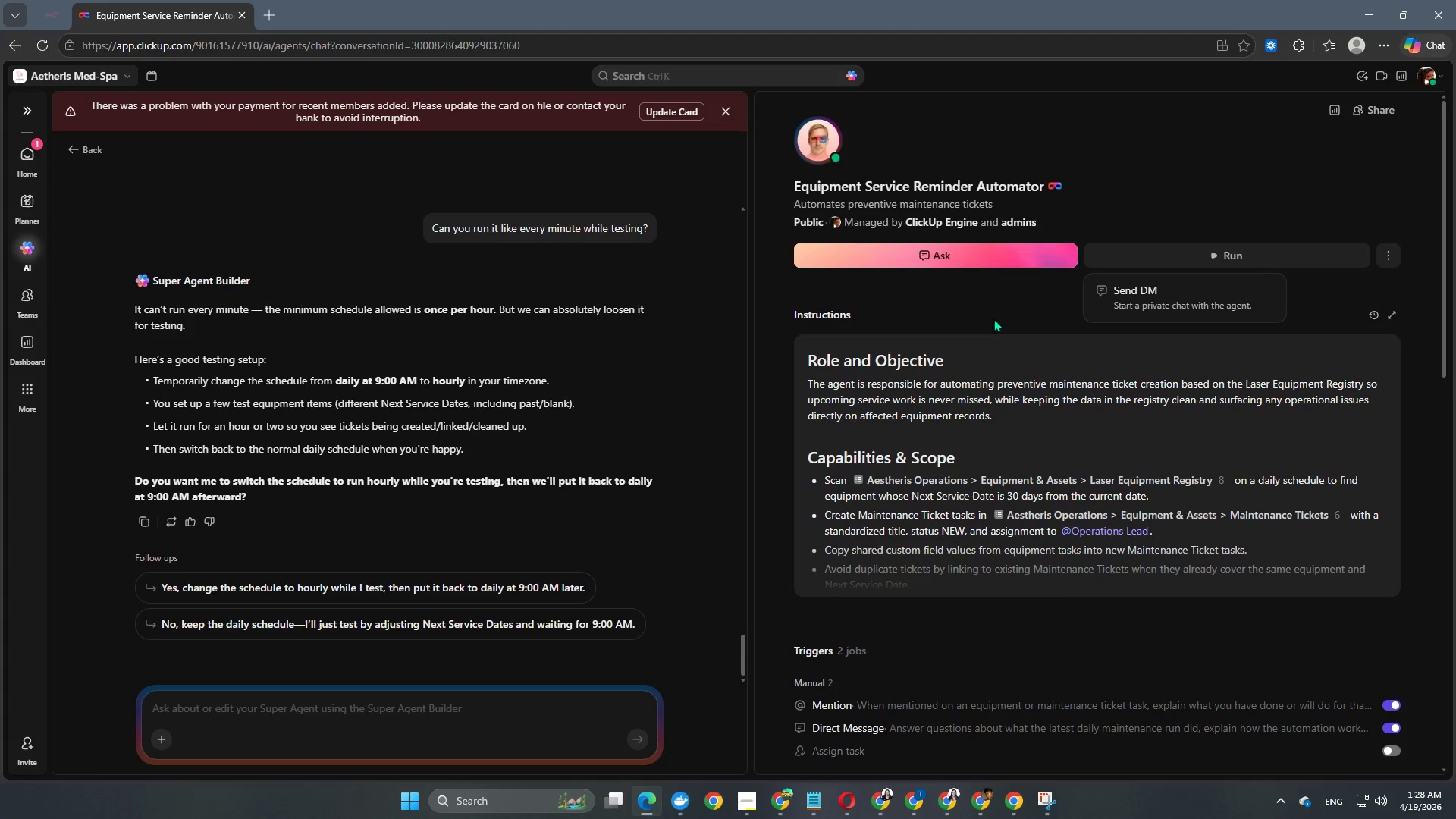 
left_click([963, 308])
 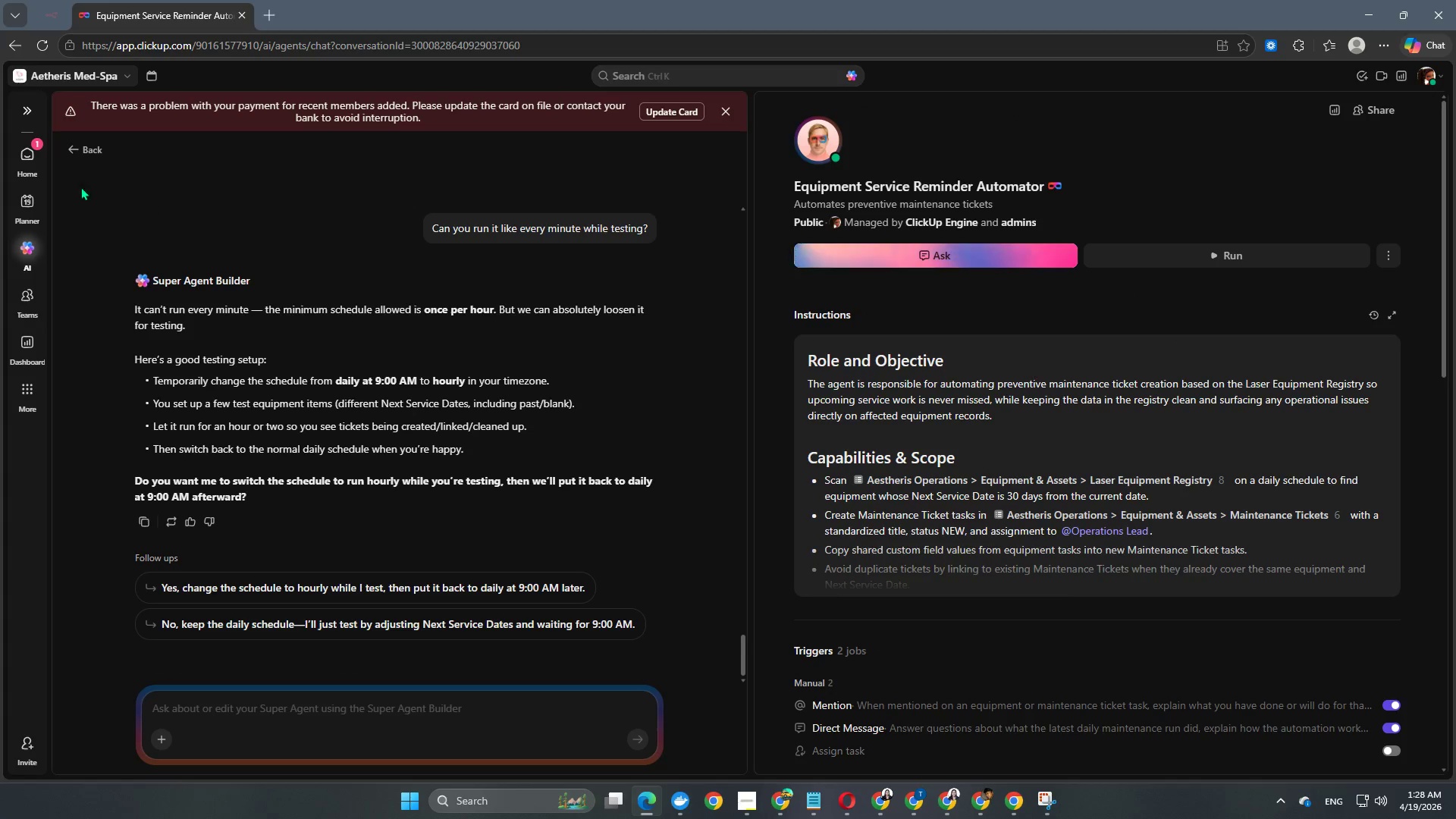 
left_click([26, 115])
 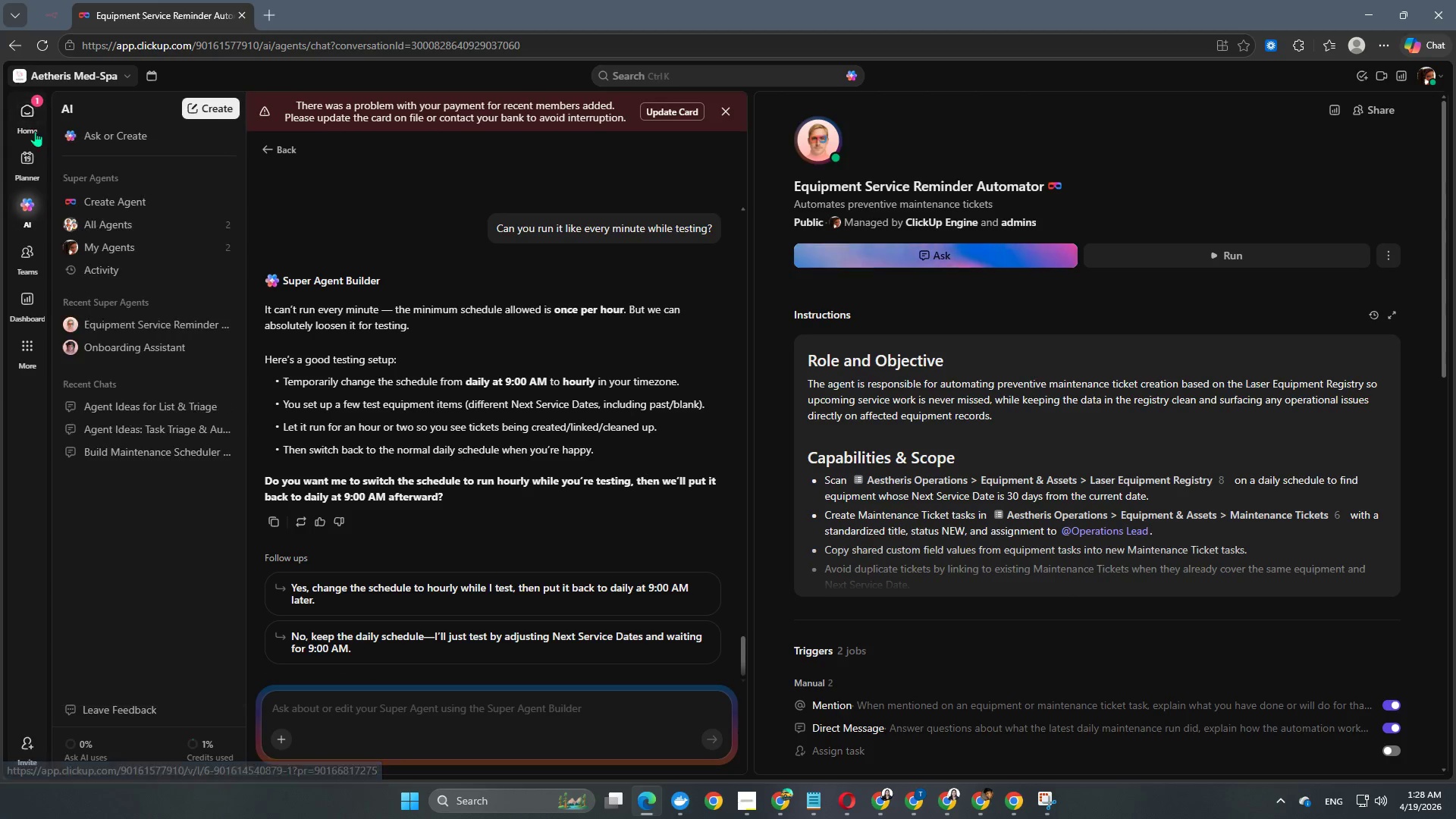 
left_click([27, 118])
 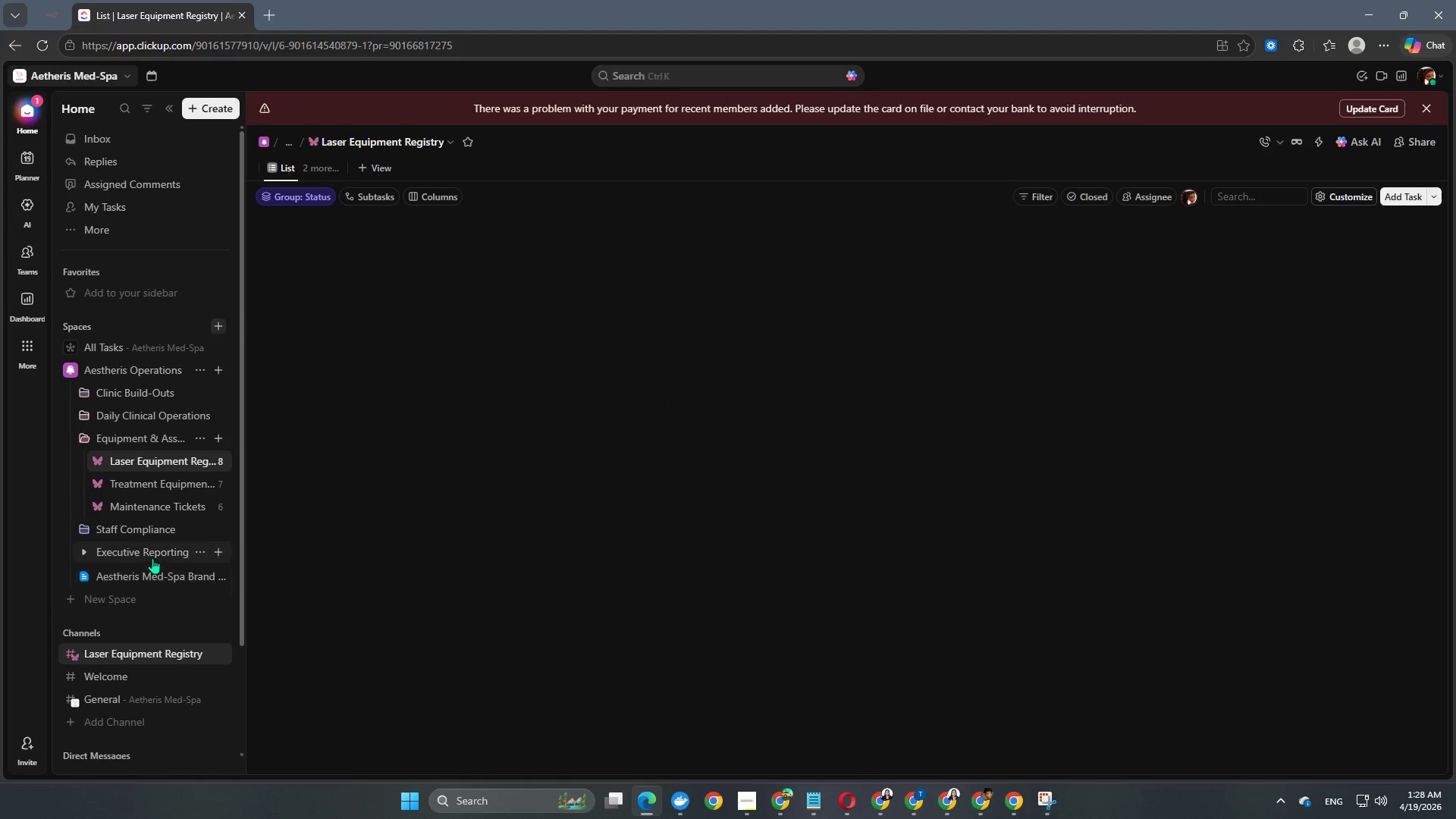 
scroll: coordinate [190, 597], scroll_direction: down, amount: 4.0
 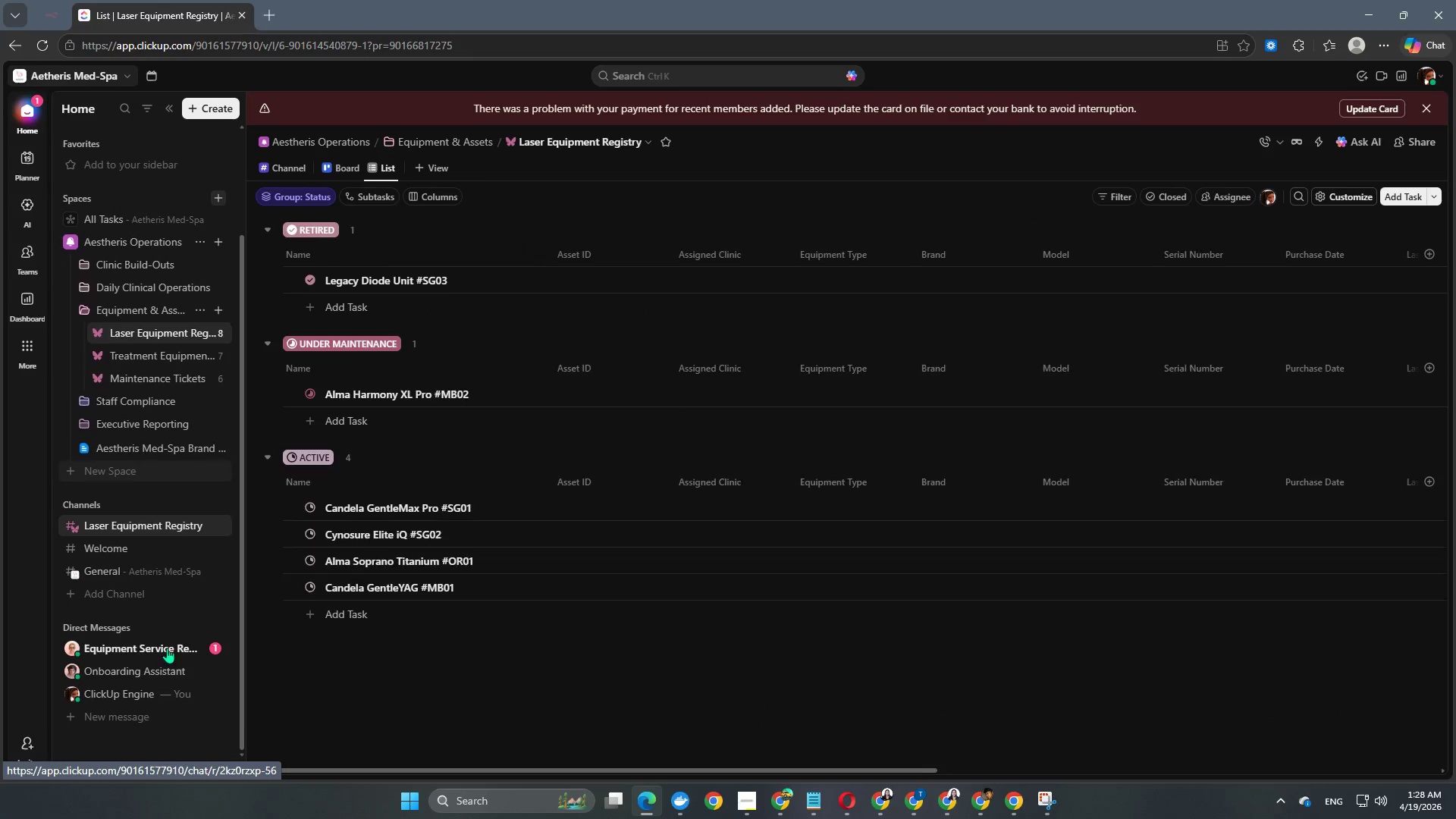 
mouse_move([174, 638])
 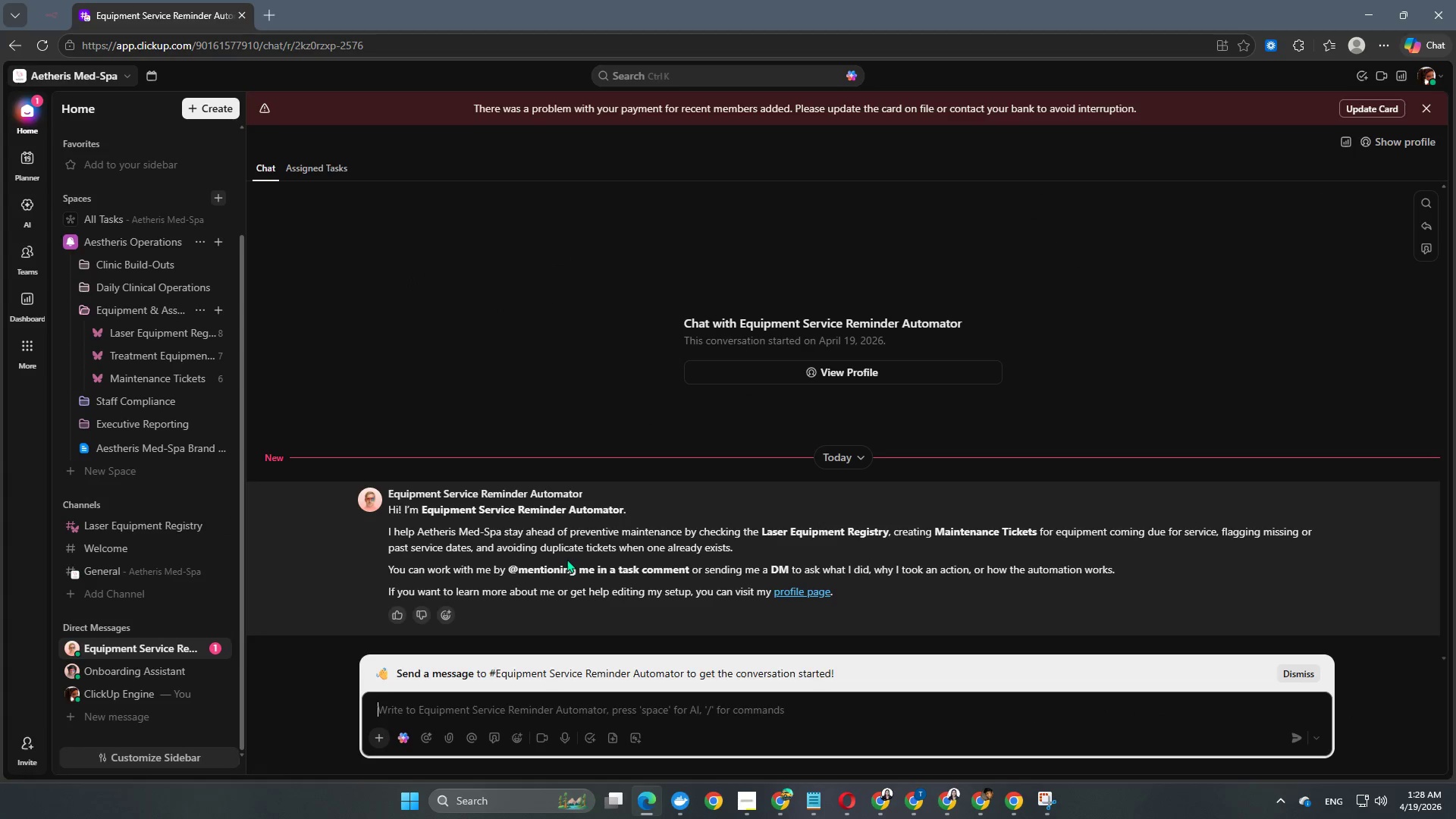 
scroll: coordinate [566, 559], scroll_direction: down, amount: 4.0
 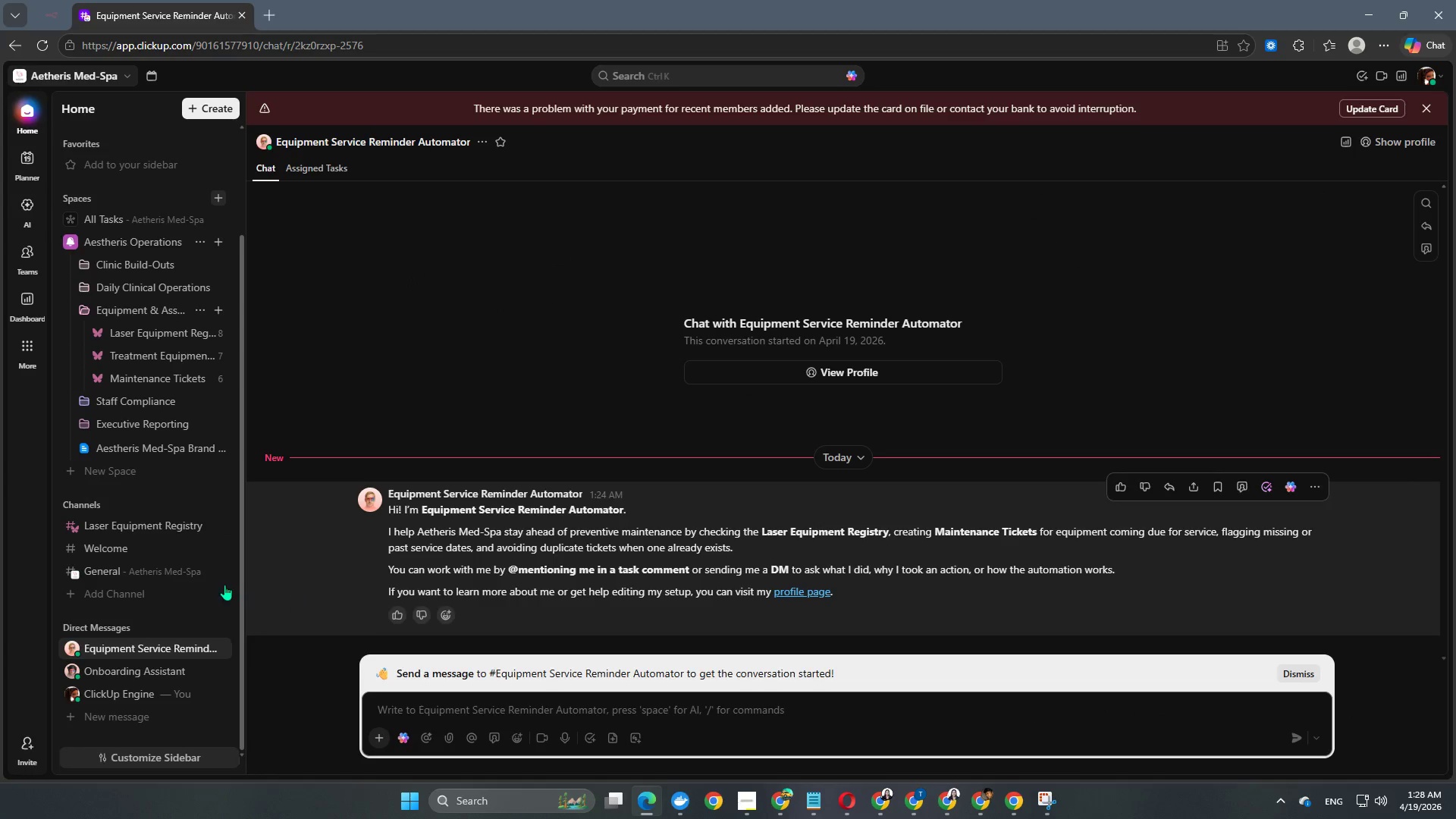 
scroll: coordinate [224, 585], scroll_direction: up, amount: 5.0
 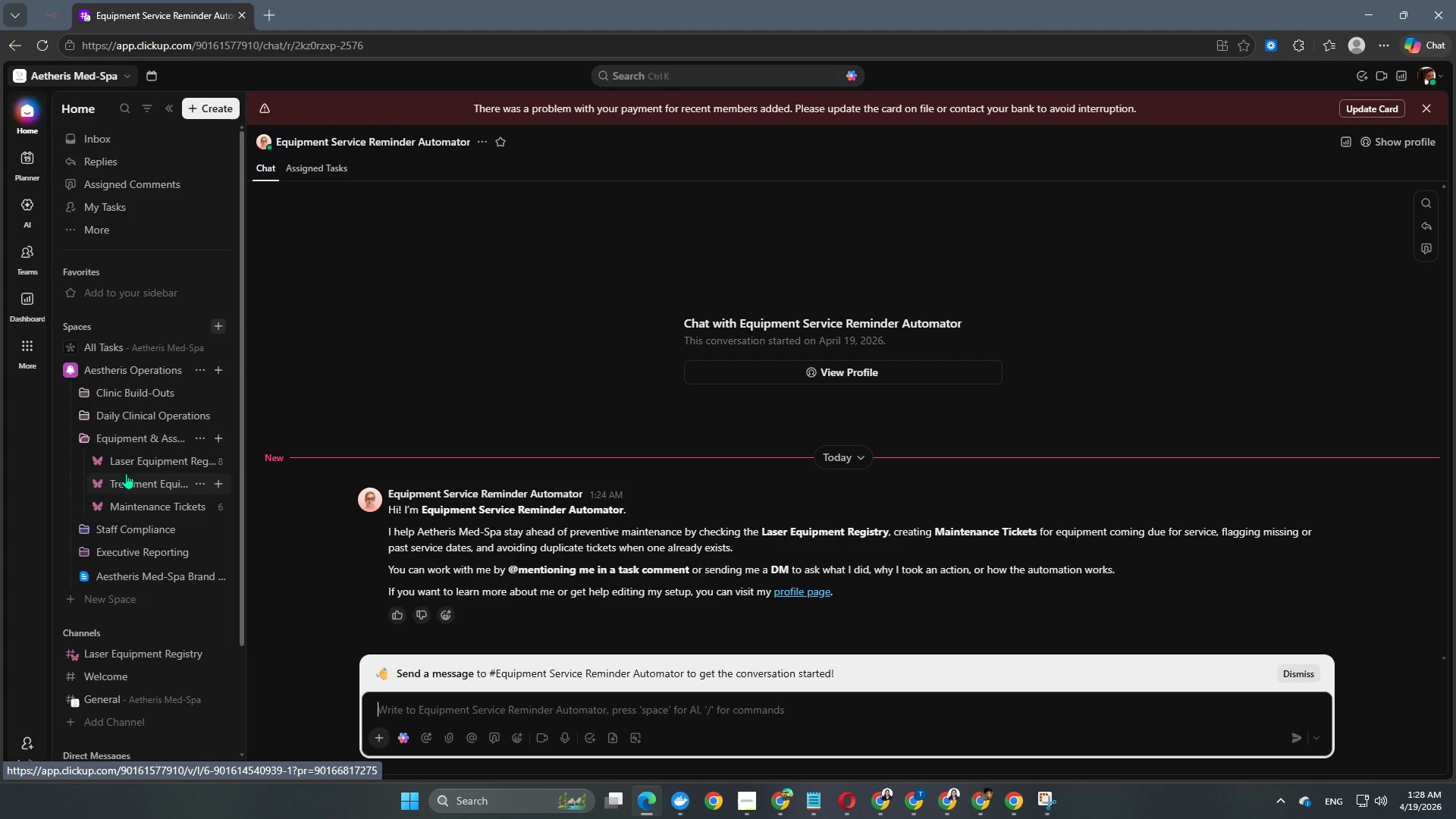 
left_click([133, 463])
 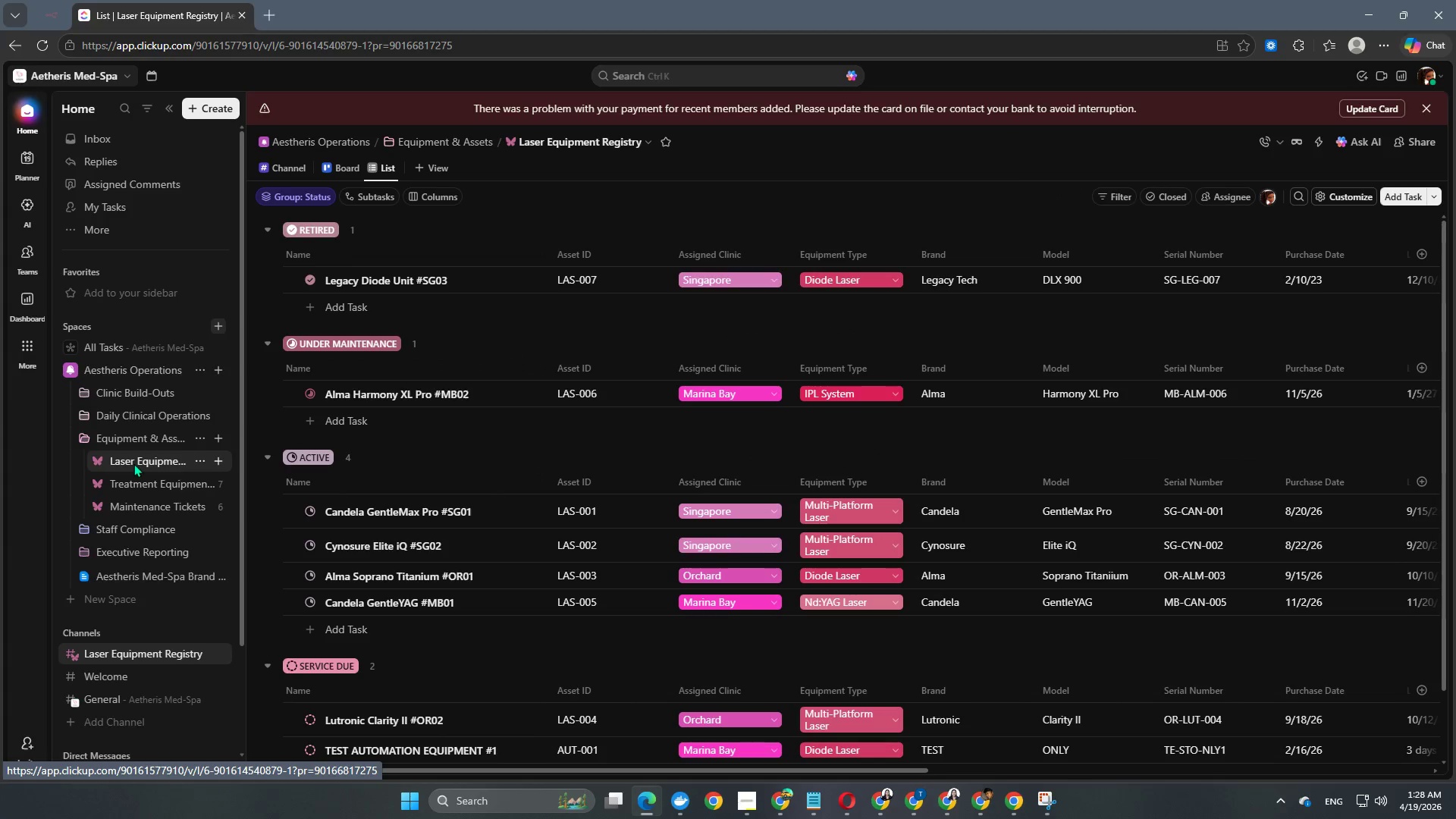 
scroll: coordinate [860, 528], scroll_direction: down, amount: 3.0
 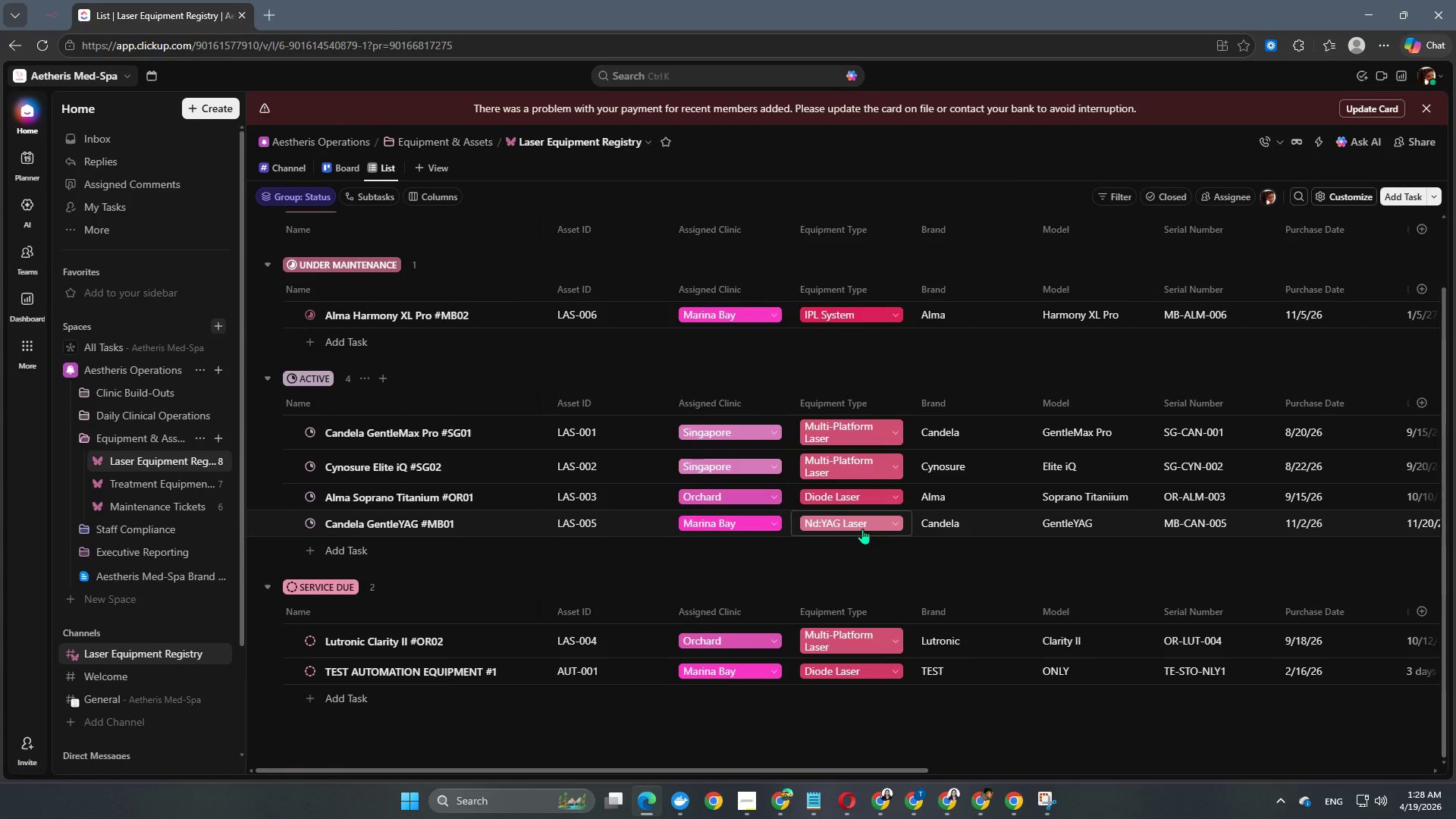 
scroll: coordinate [862, 529], scroll_direction: up, amount: 3.0
 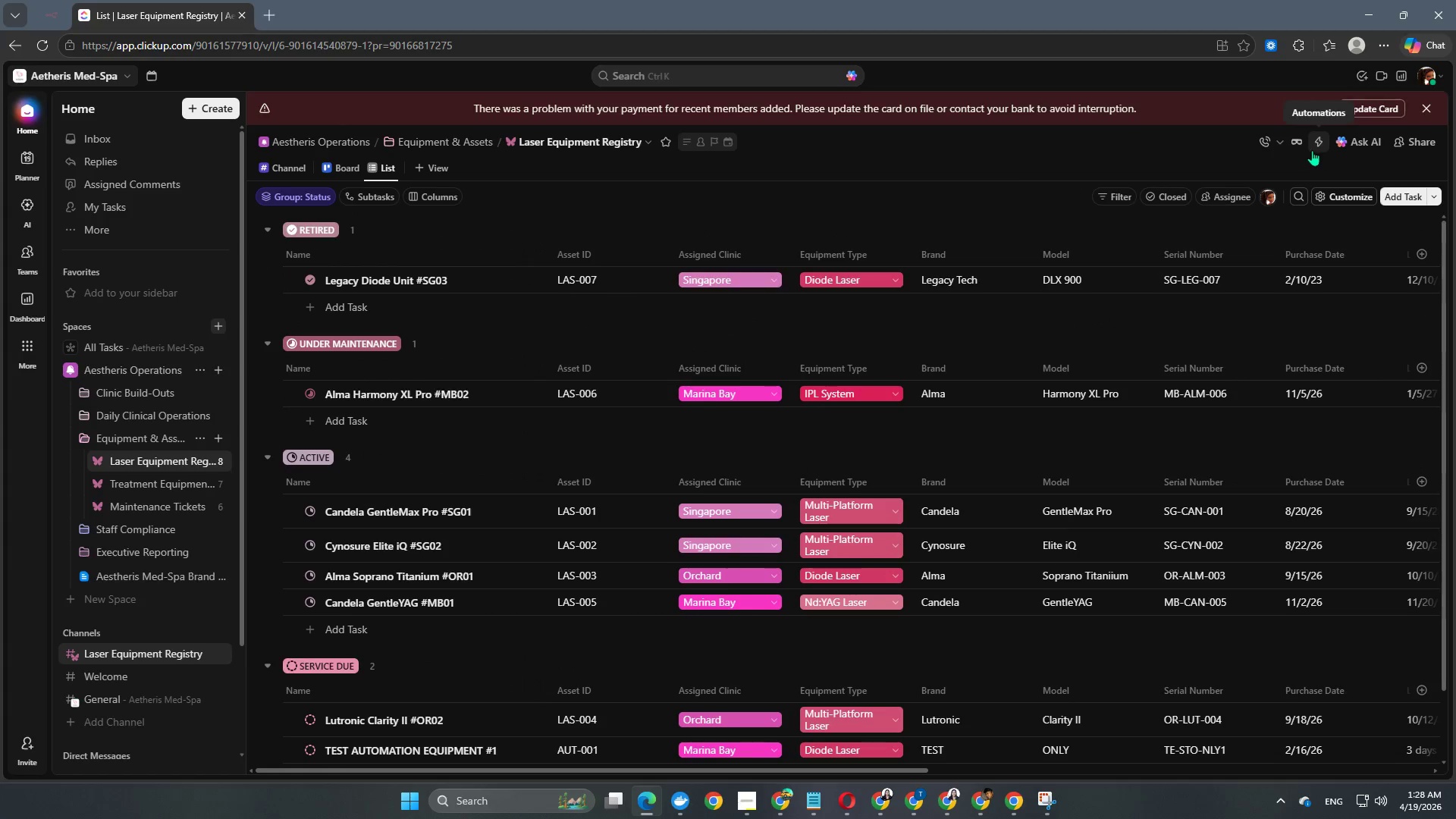 
left_click([1300, 140])
 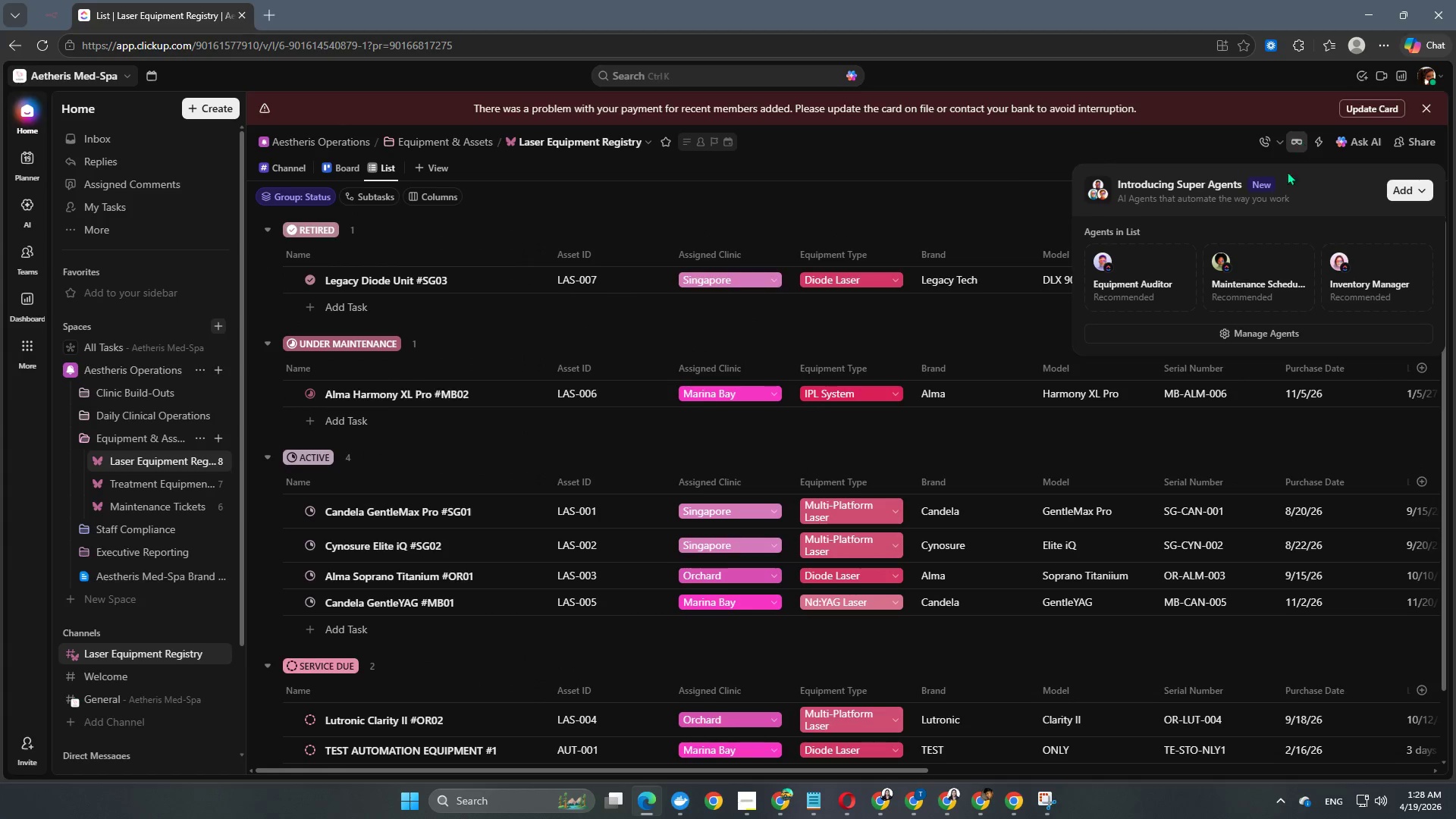 
scroll: coordinate [1279, 288], scroll_direction: down, amount: 2.0
 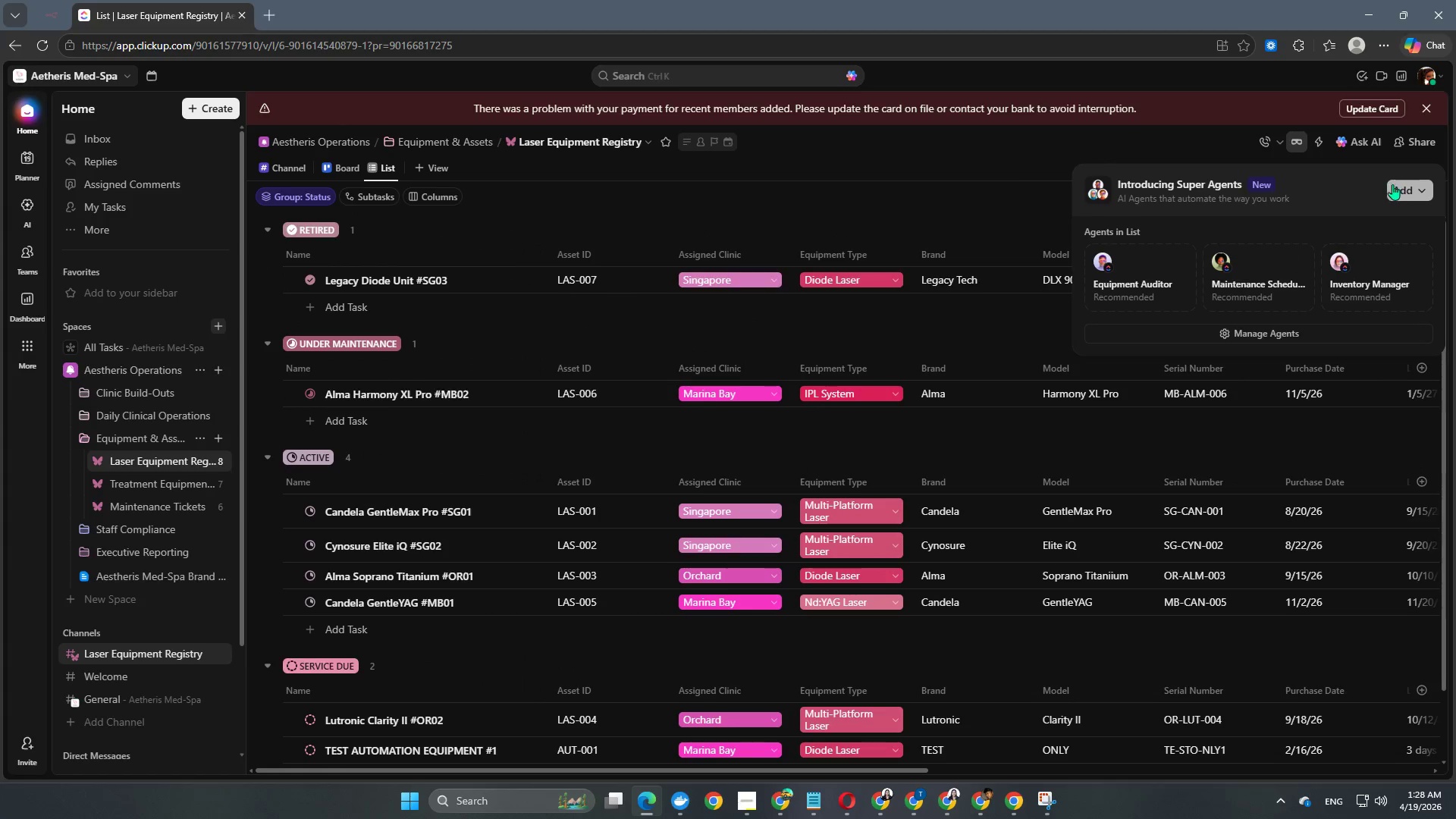 
double_click([1398, 187])
 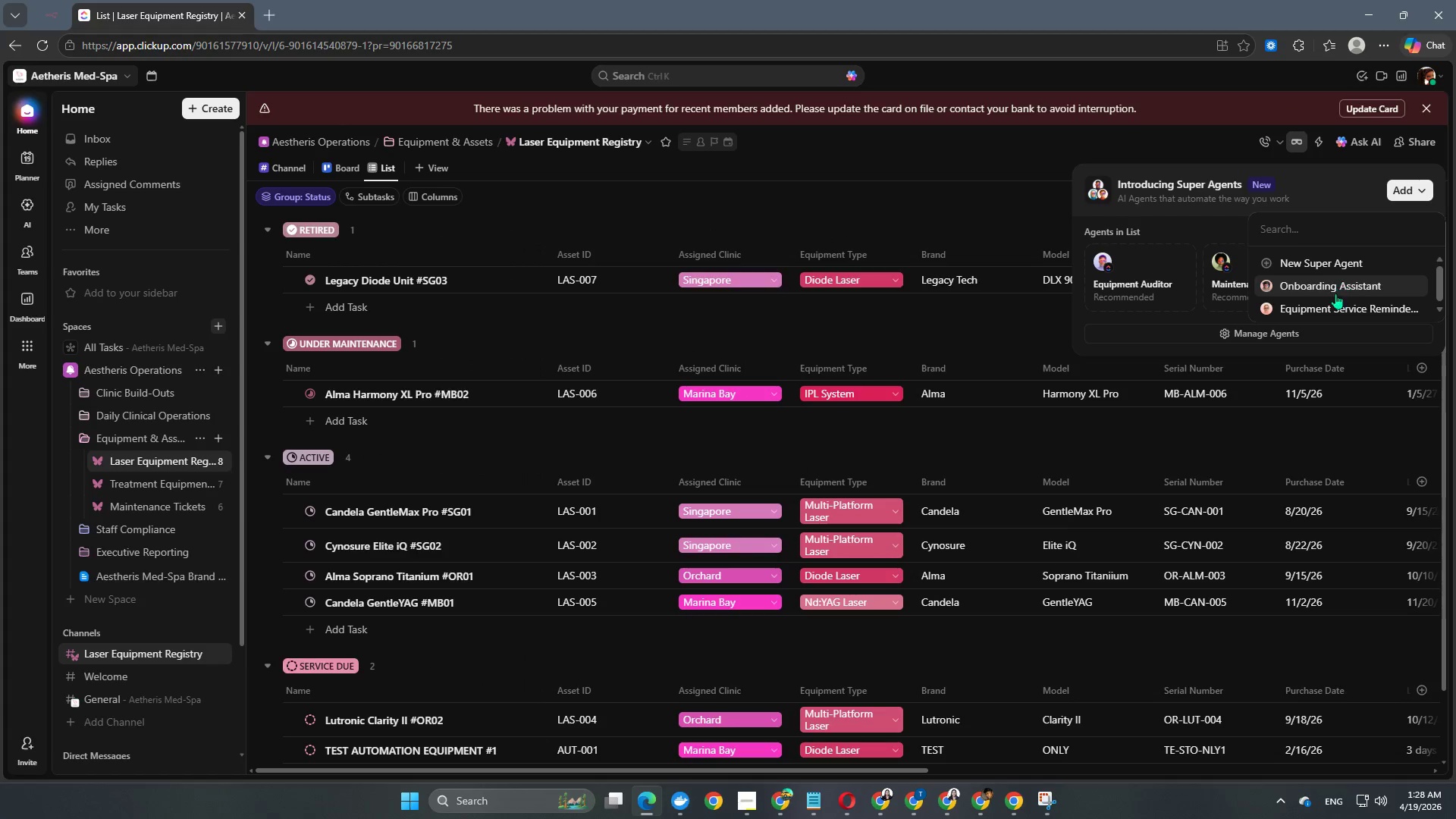 
left_click([1329, 312])
 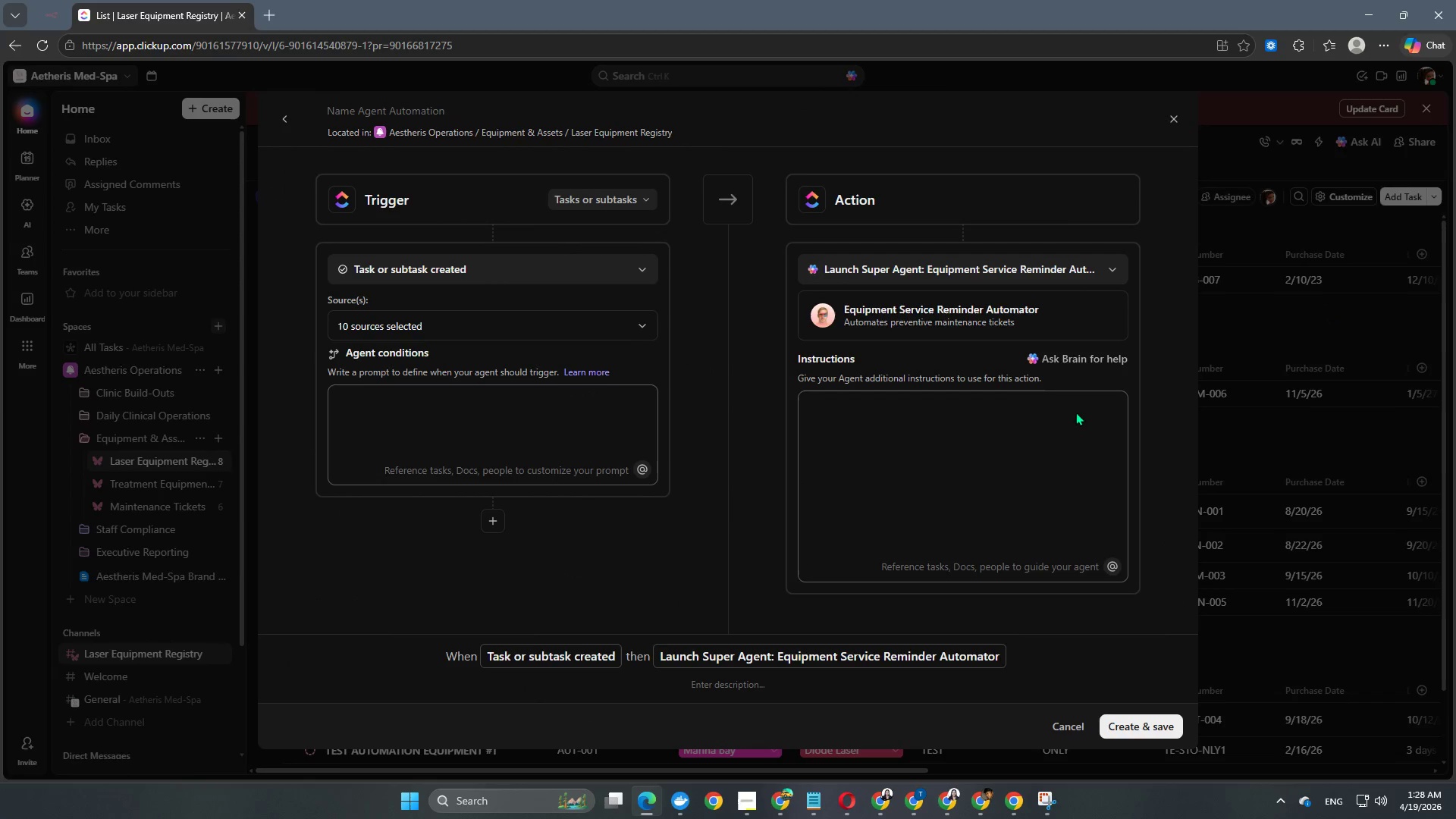 
scroll: coordinate [558, 267], scroll_direction: up, amount: 3.0
 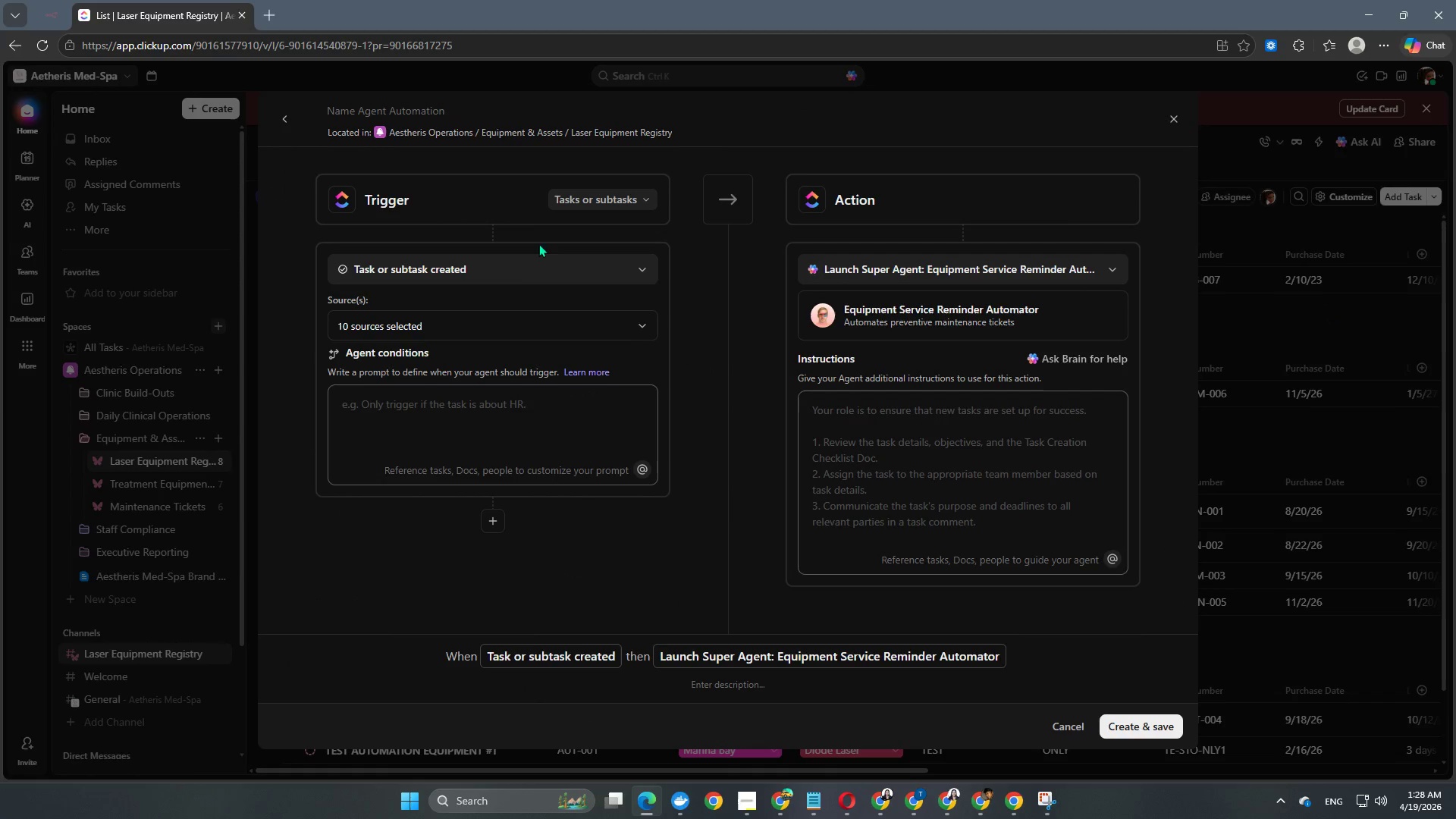 
scroll: coordinate [486, 353], scroll_direction: down, amount: 1.0
 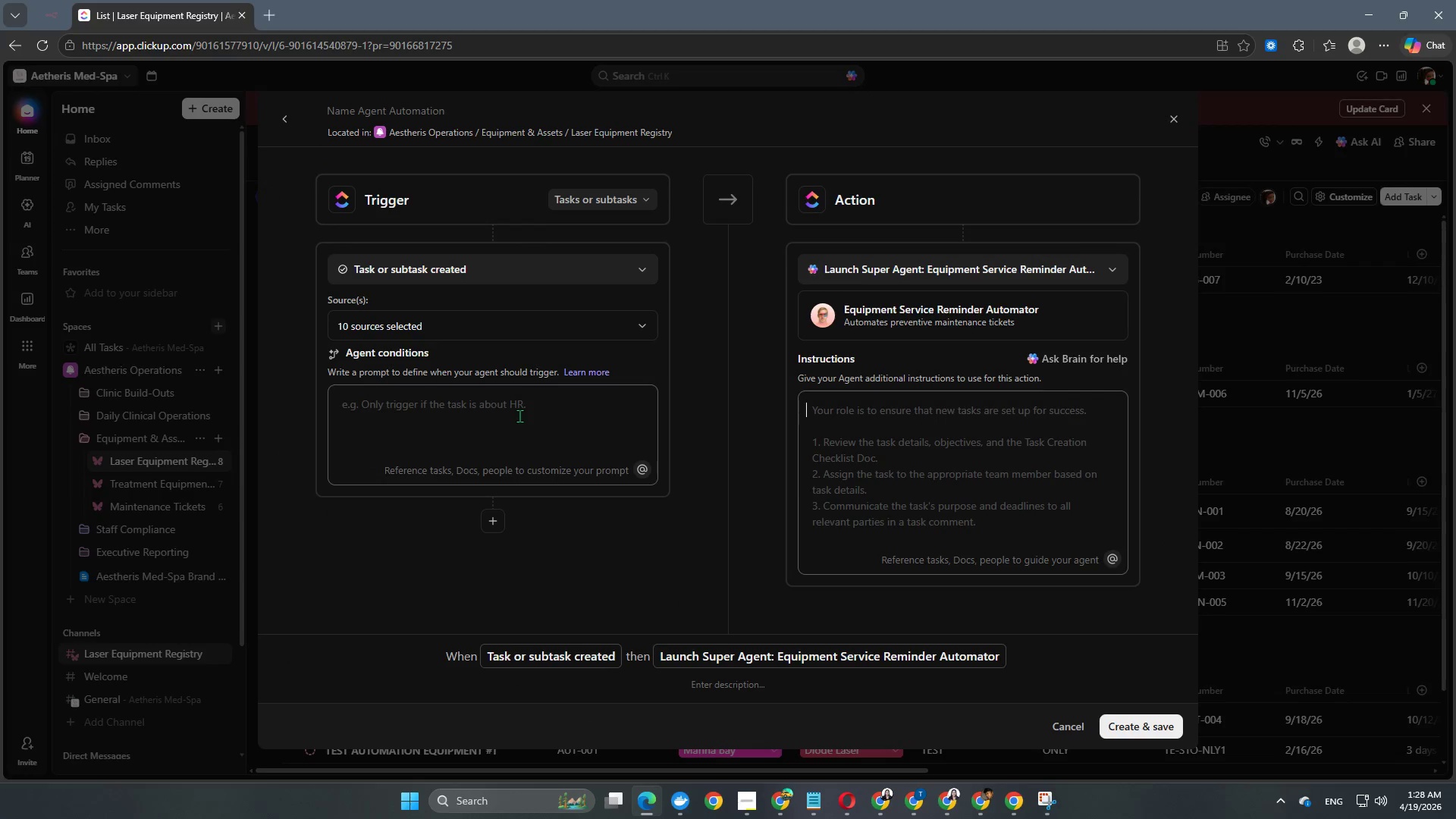 
wait(7.67)
 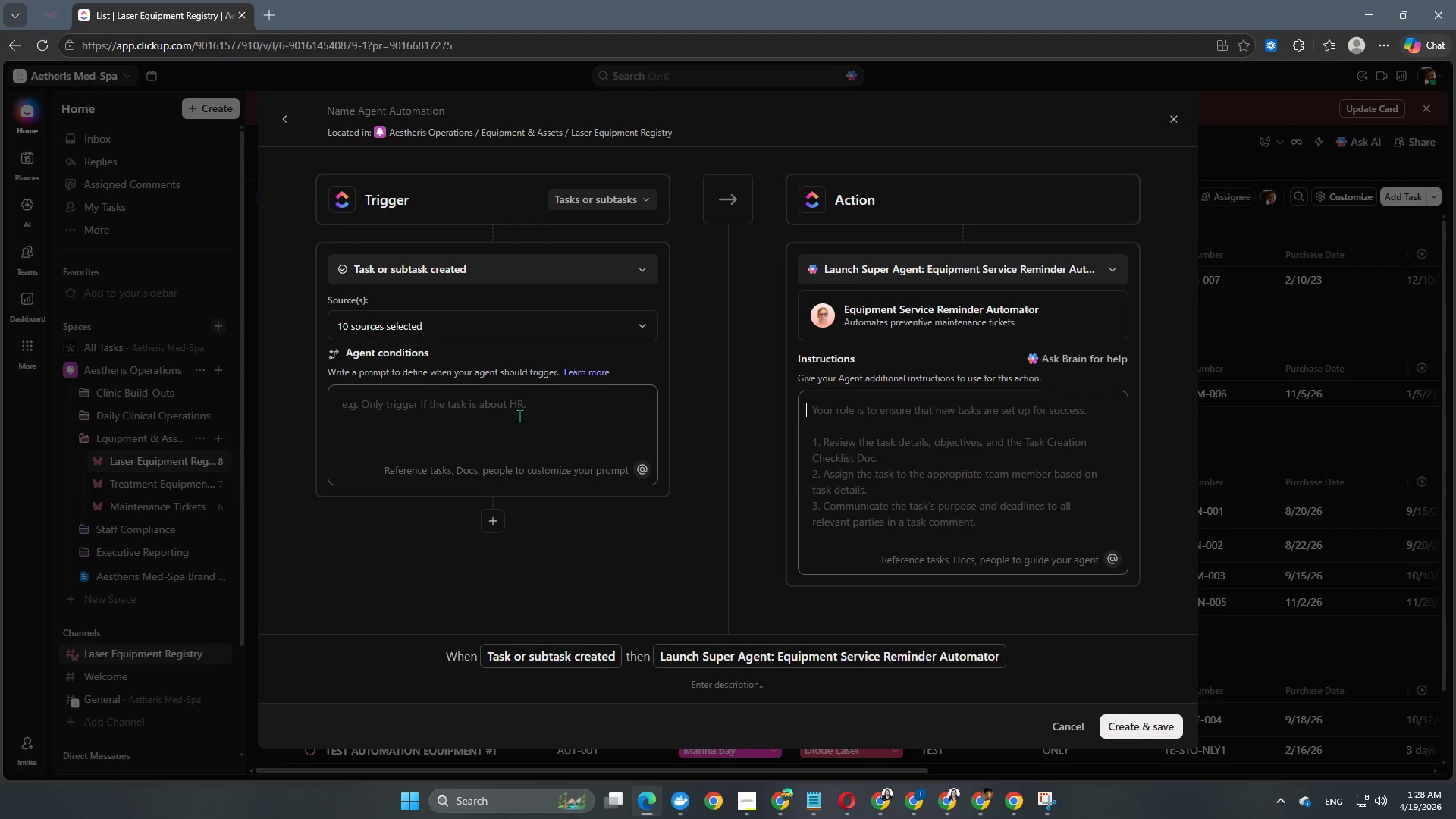 
left_click([1079, 729])
 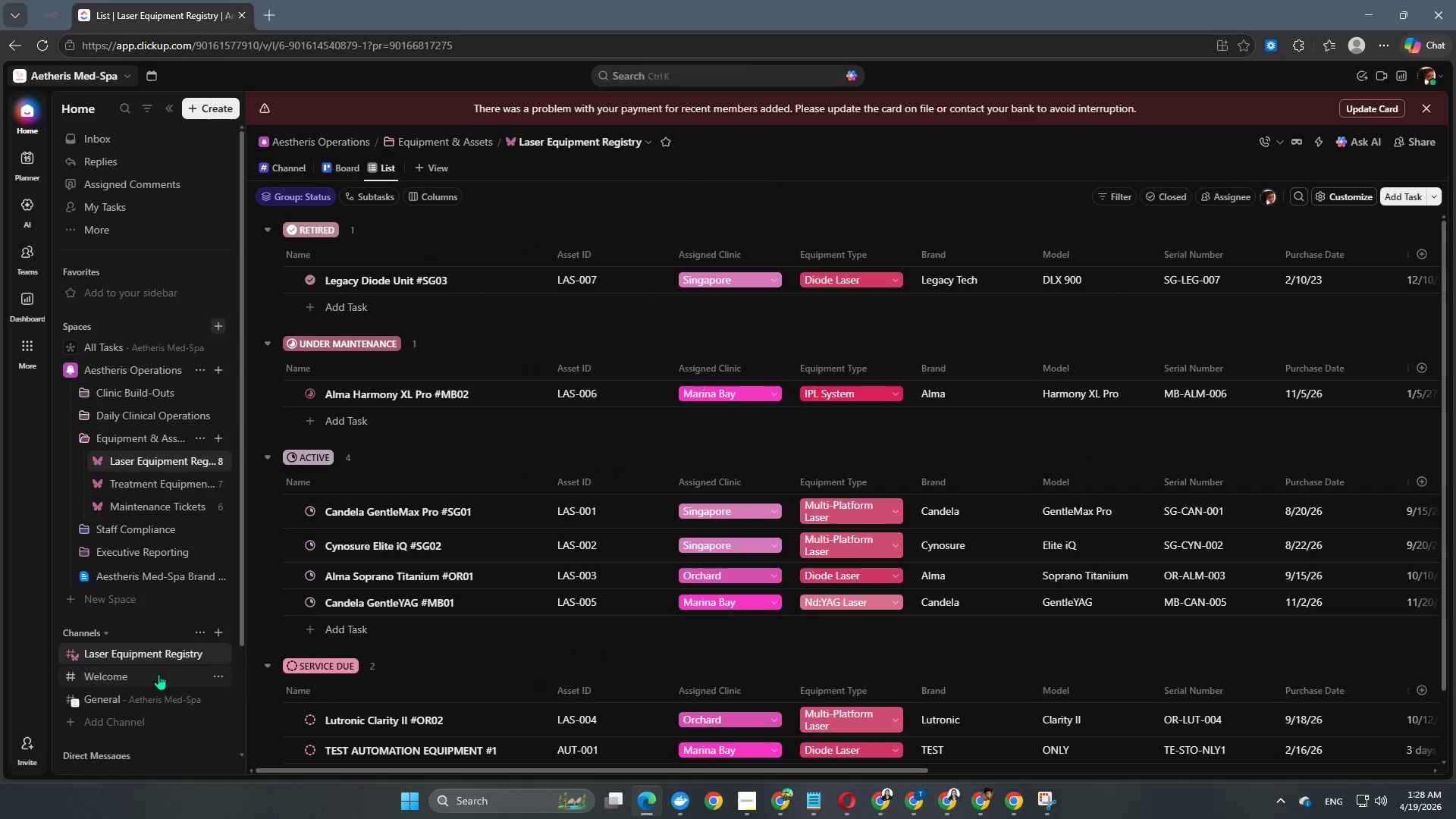 
scroll: coordinate [507, 639], scroll_direction: down, amount: 2.0
 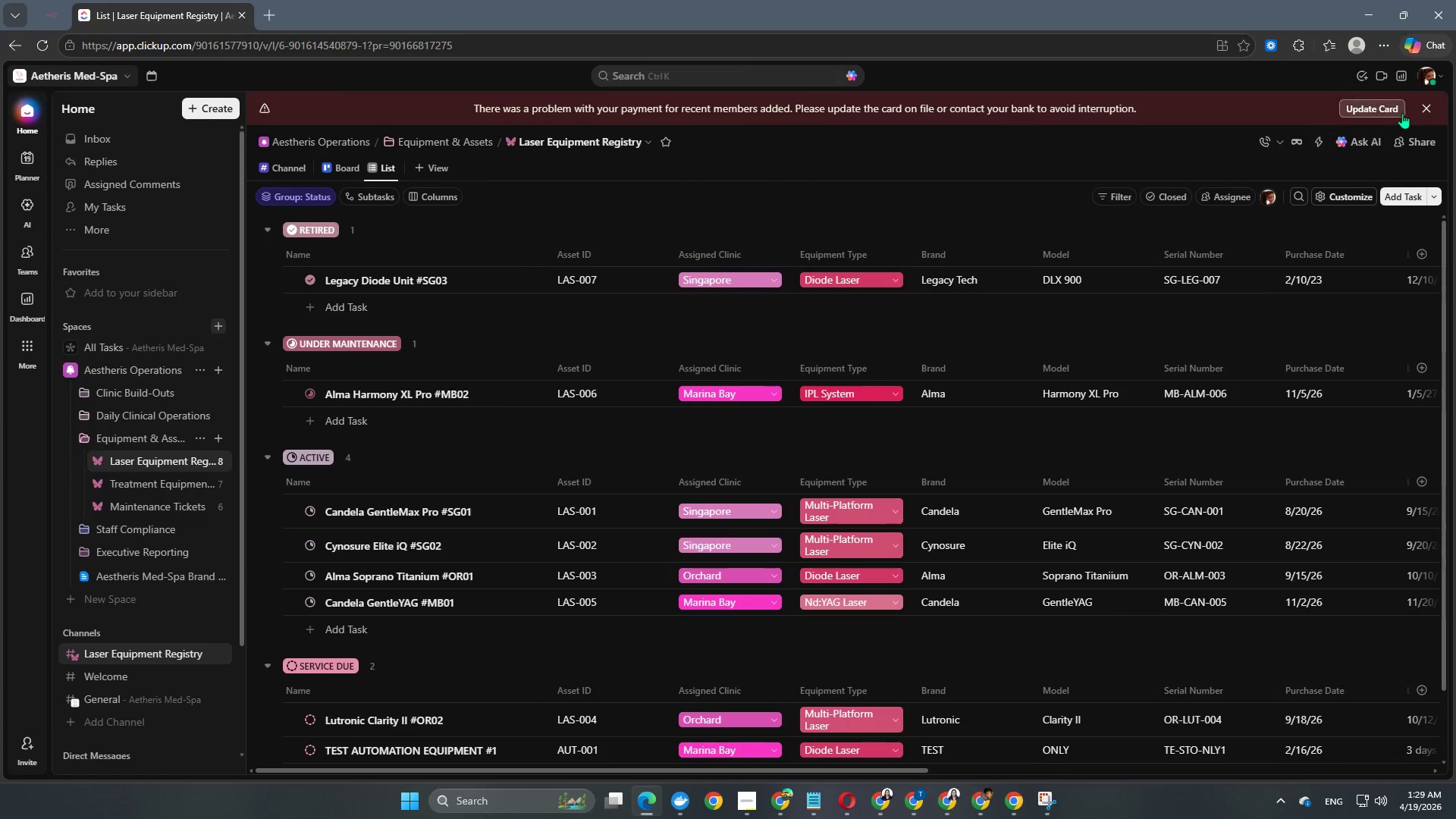 
left_click([1433, 107])
 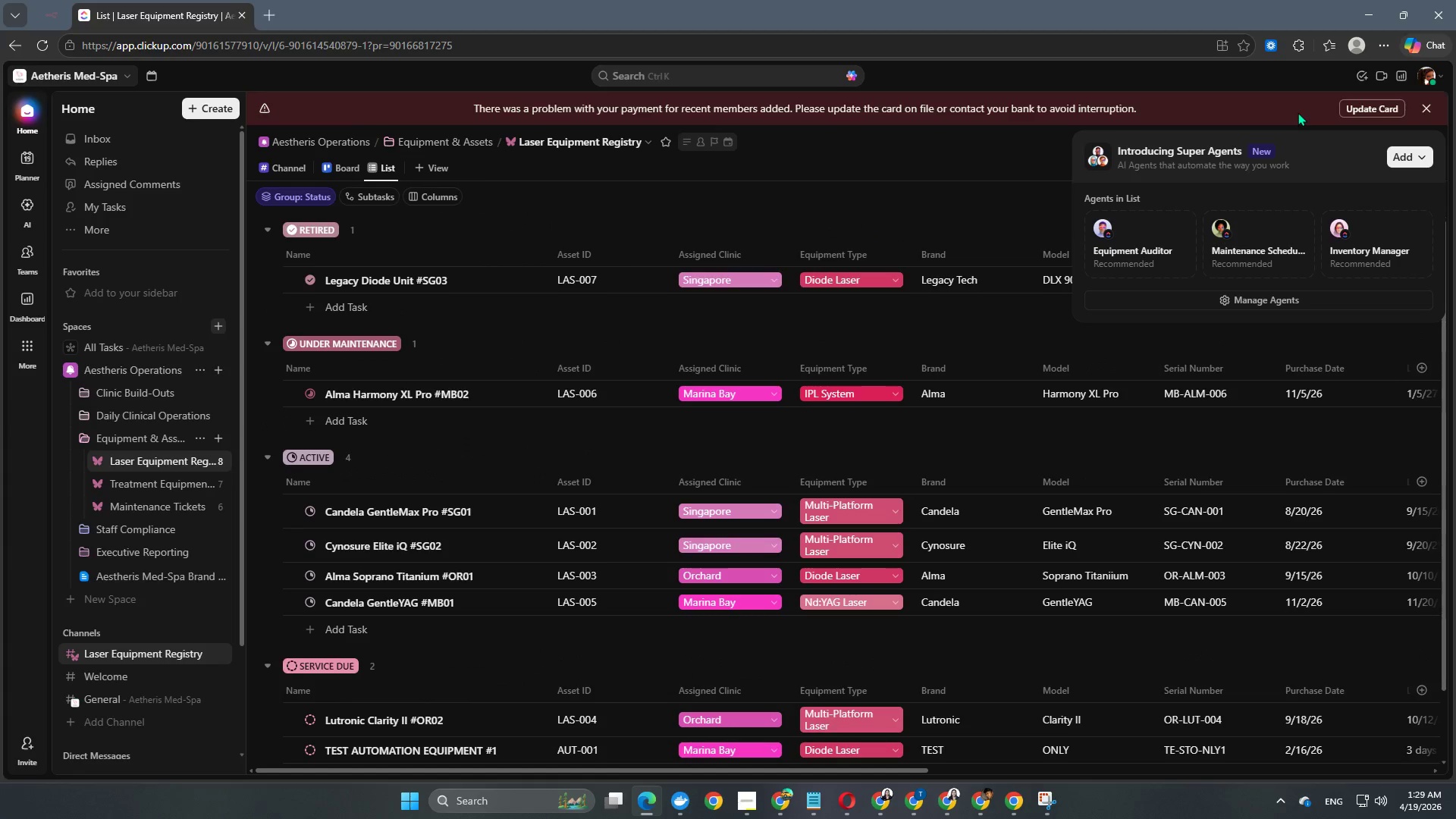 
left_click([1298, 112])
 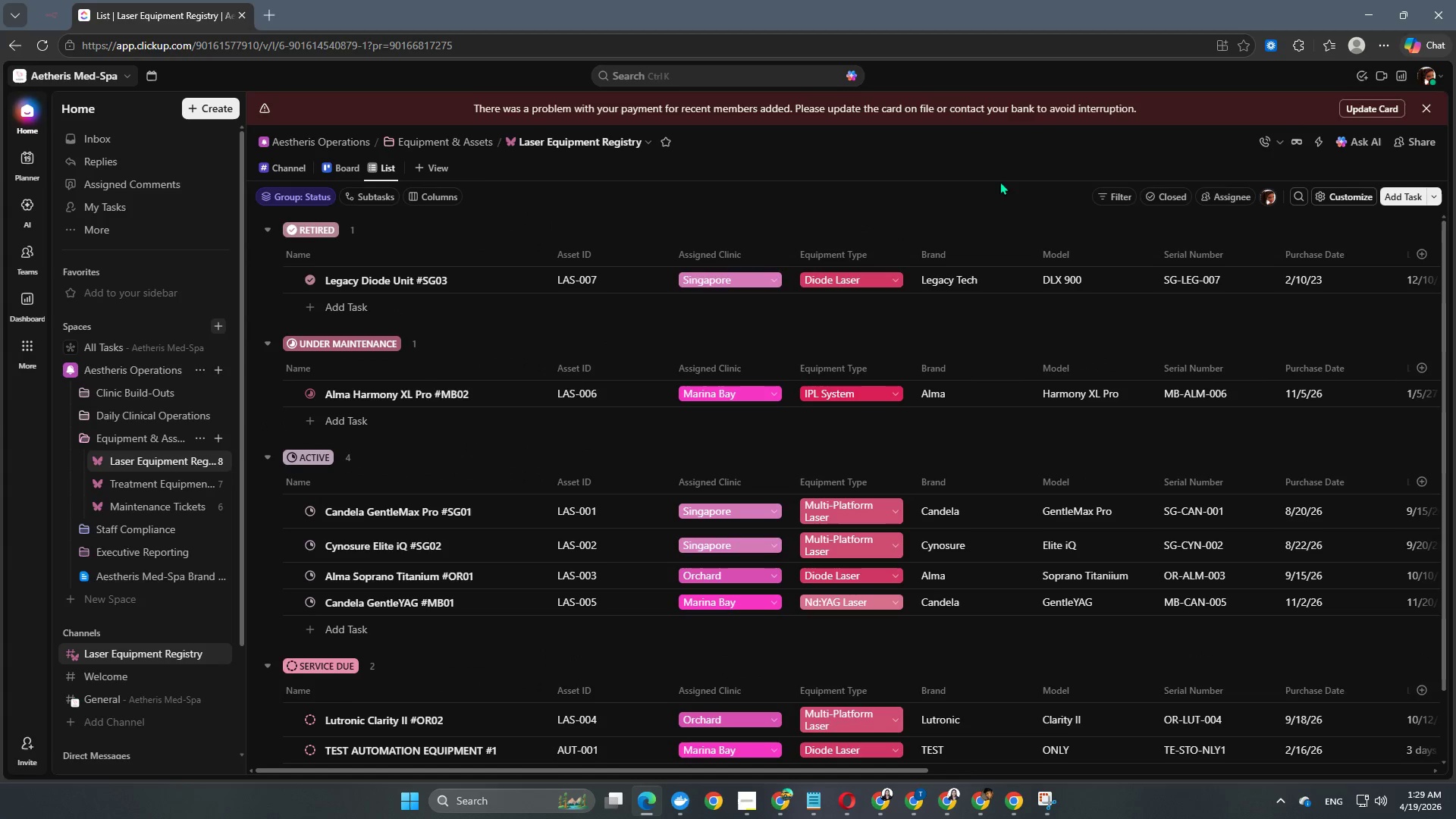 
left_click([995, 159])
 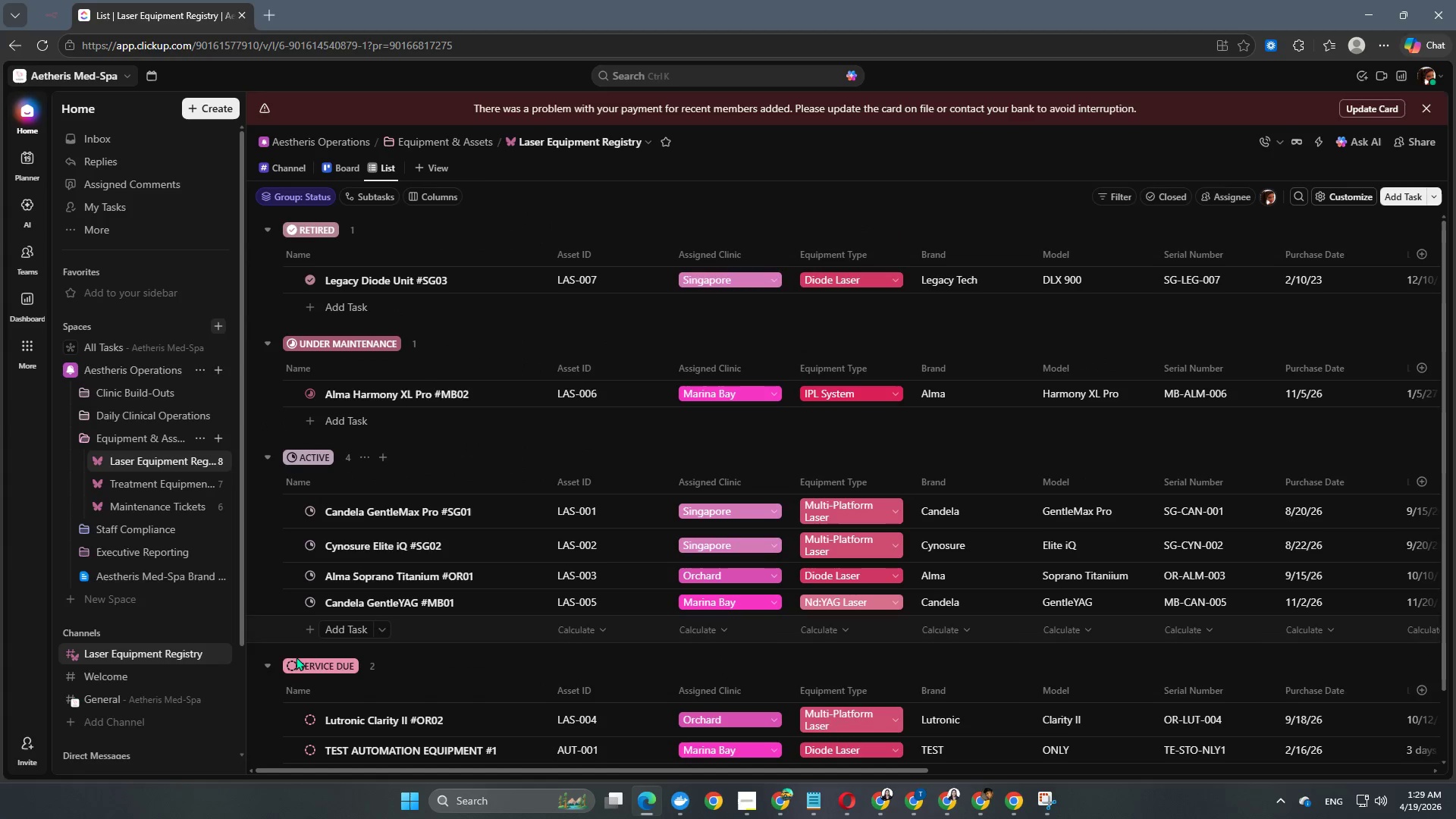 
scroll: coordinate [215, 679], scroll_direction: down, amount: 3.0
 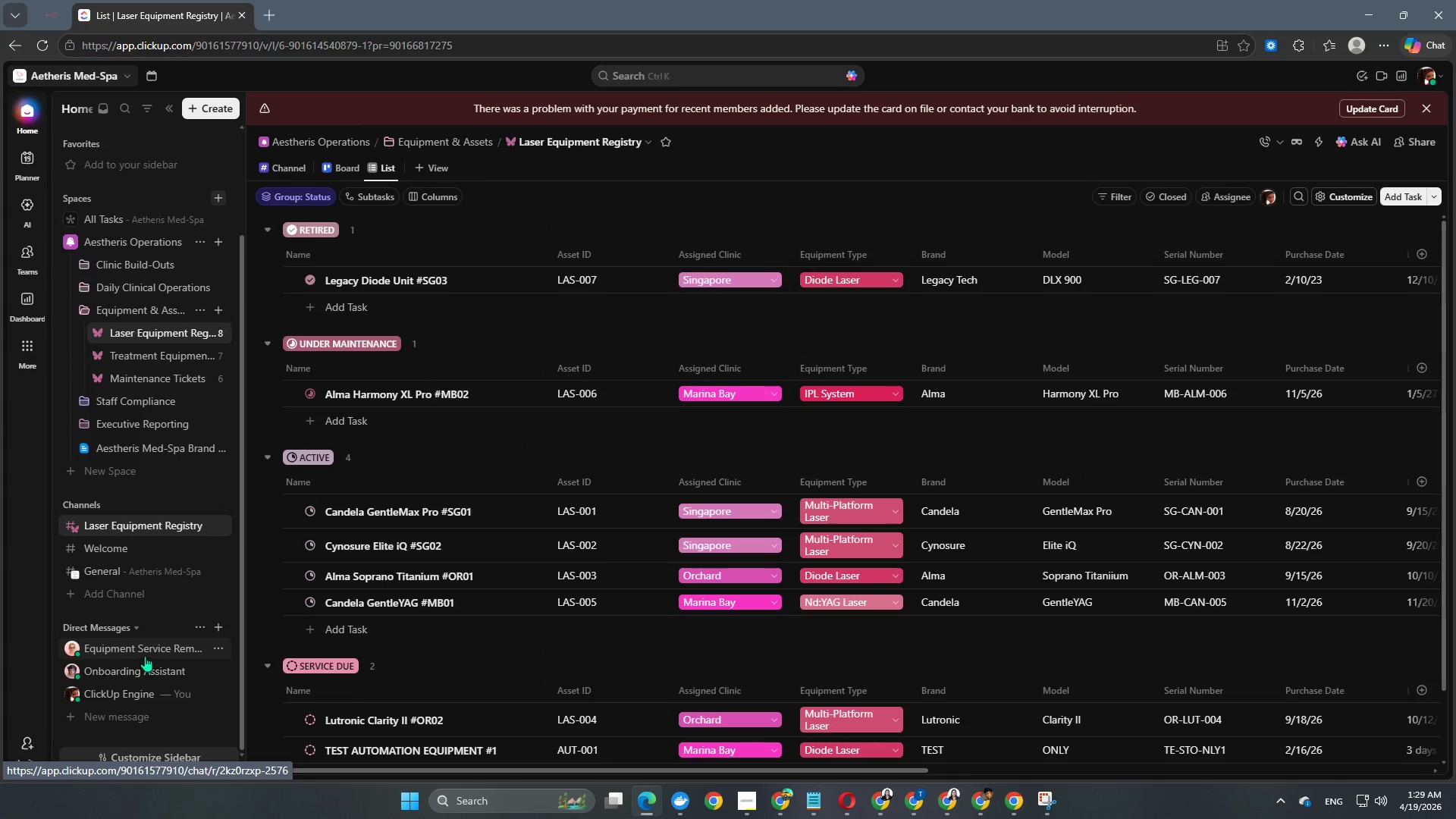 
left_click([145, 656])
 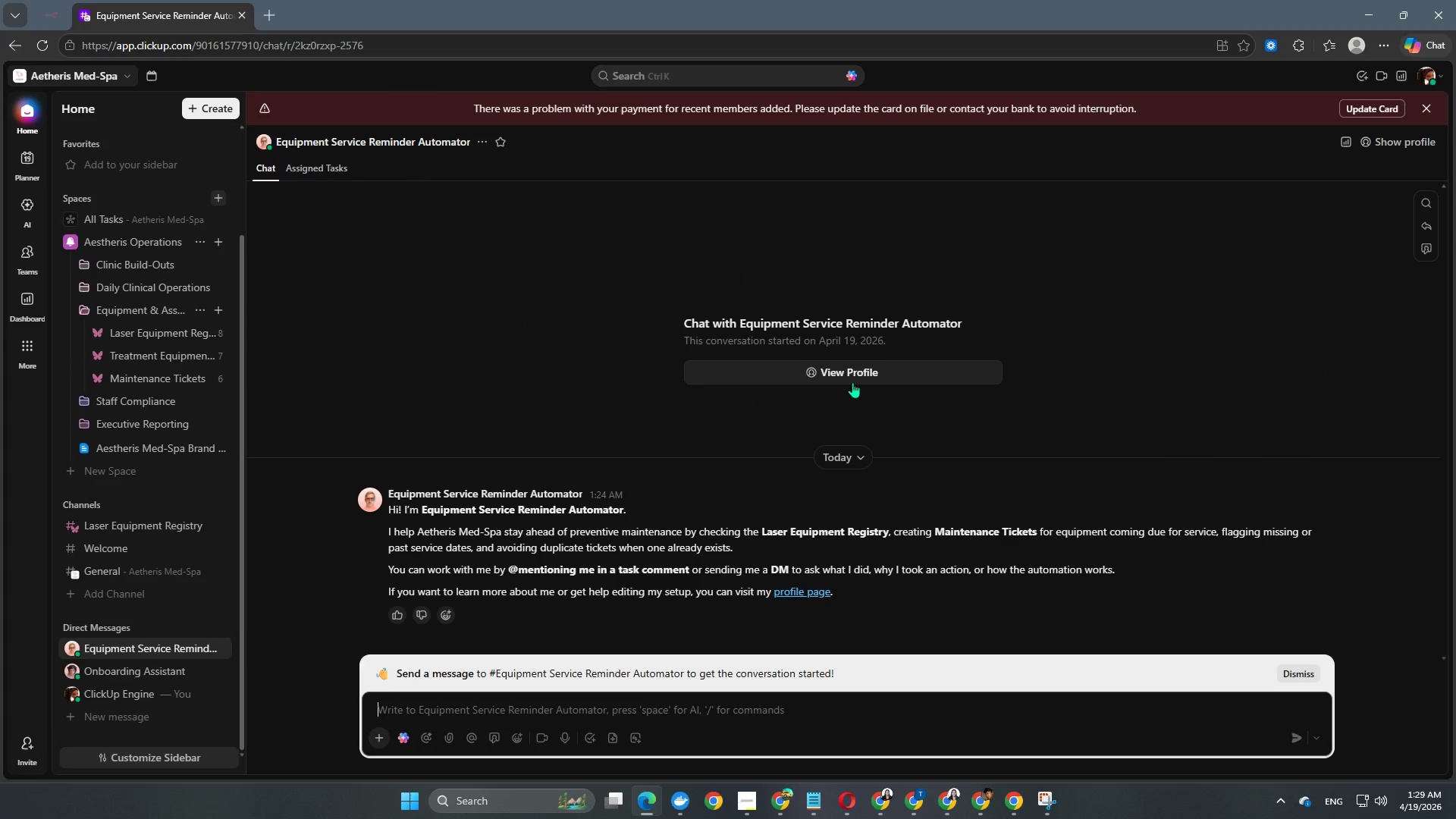 
left_click([852, 381])
 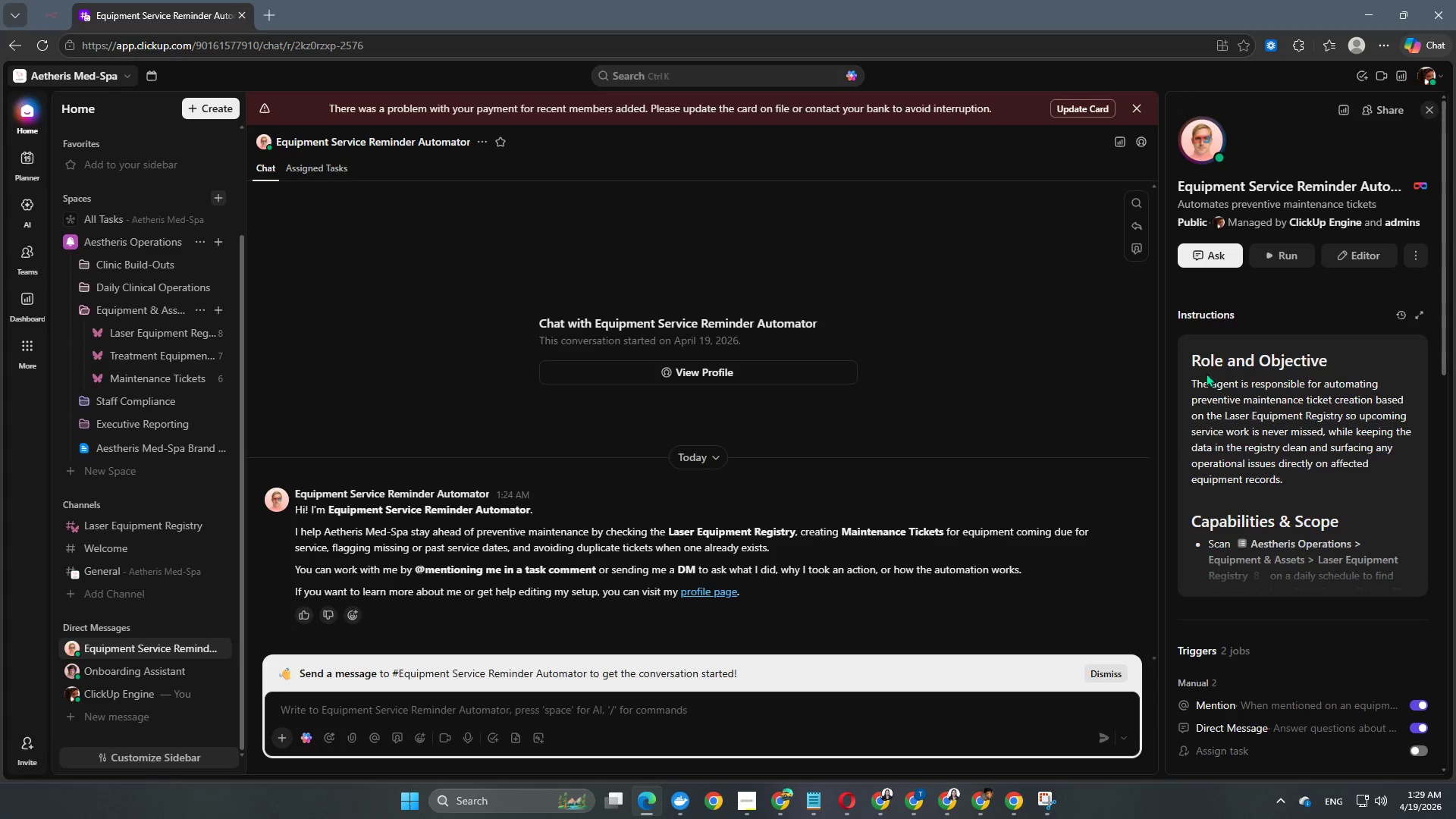 
left_click([1413, 252])
 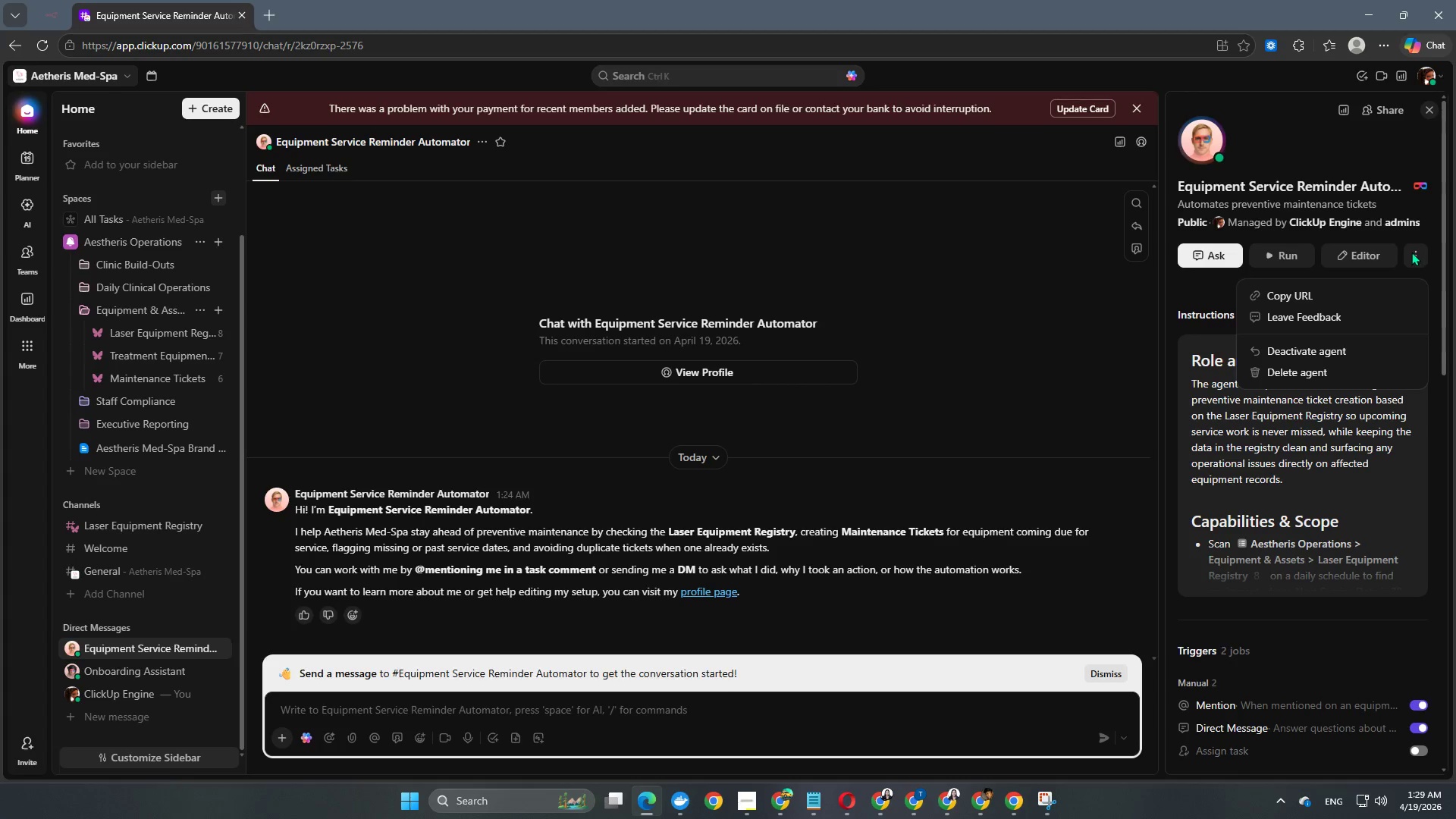 
left_click([1316, 351])
 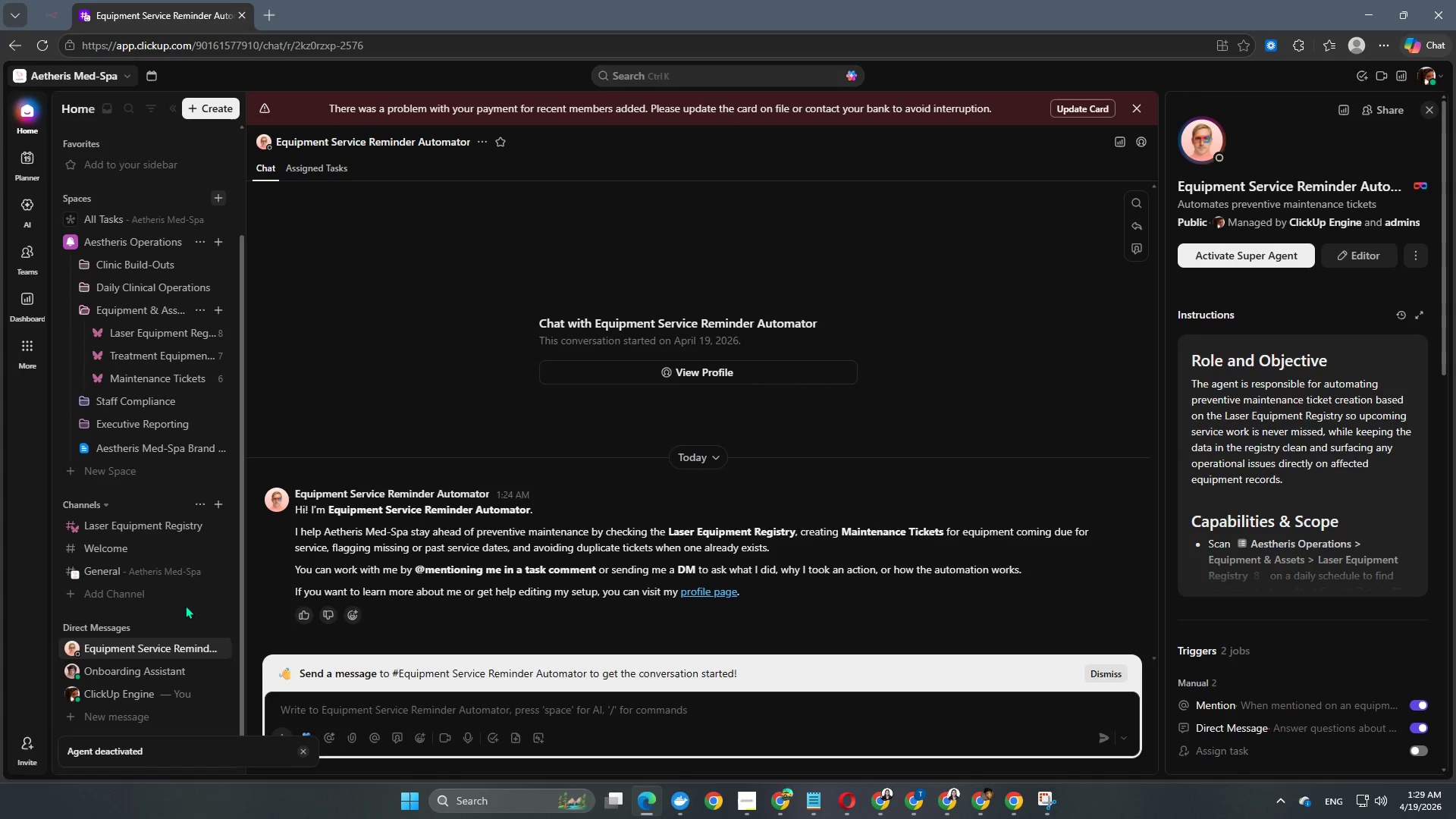 
scroll: coordinate [130, 610], scroll_direction: up, amount: 4.0
 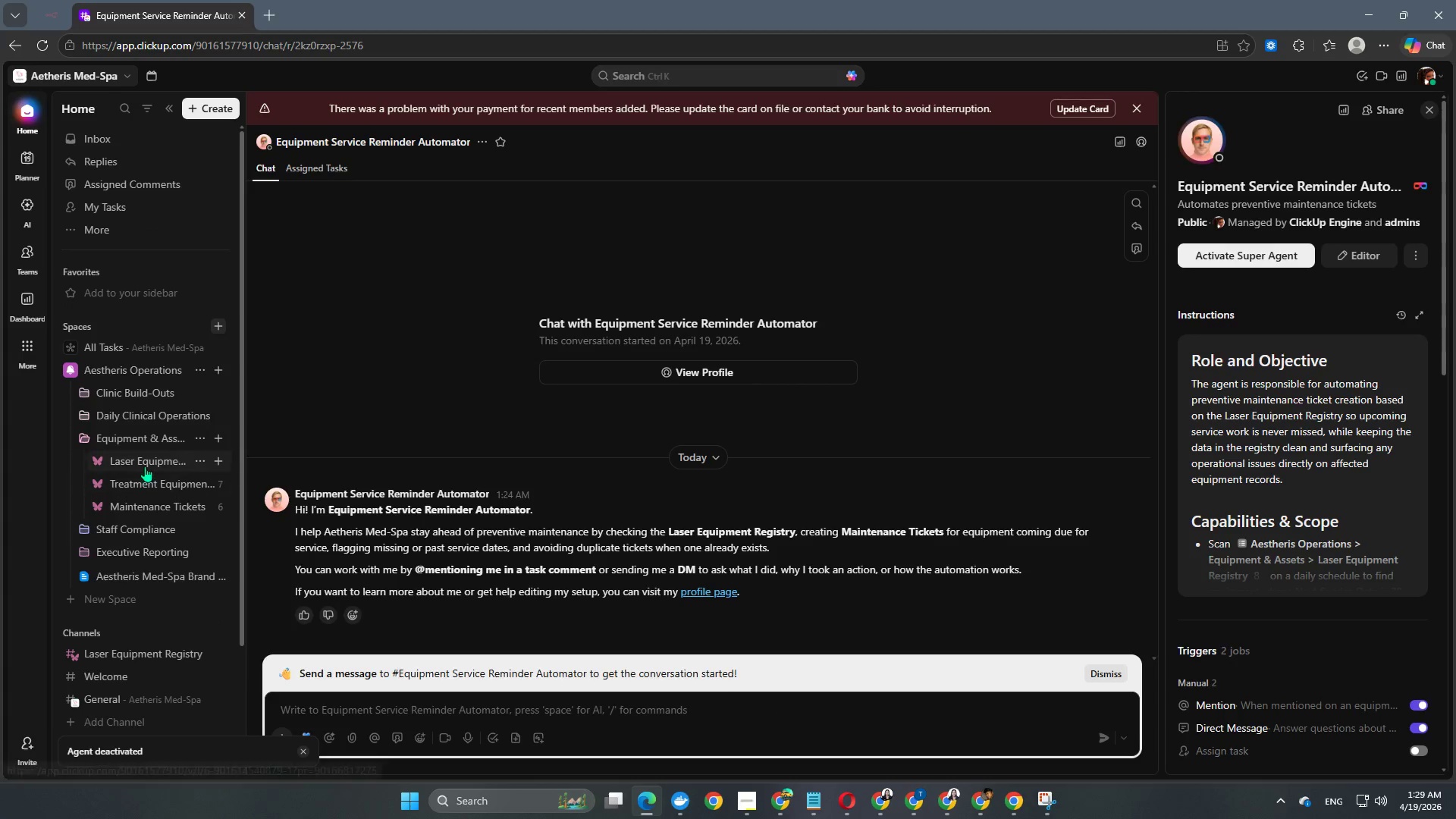 
left_click([145, 466])
 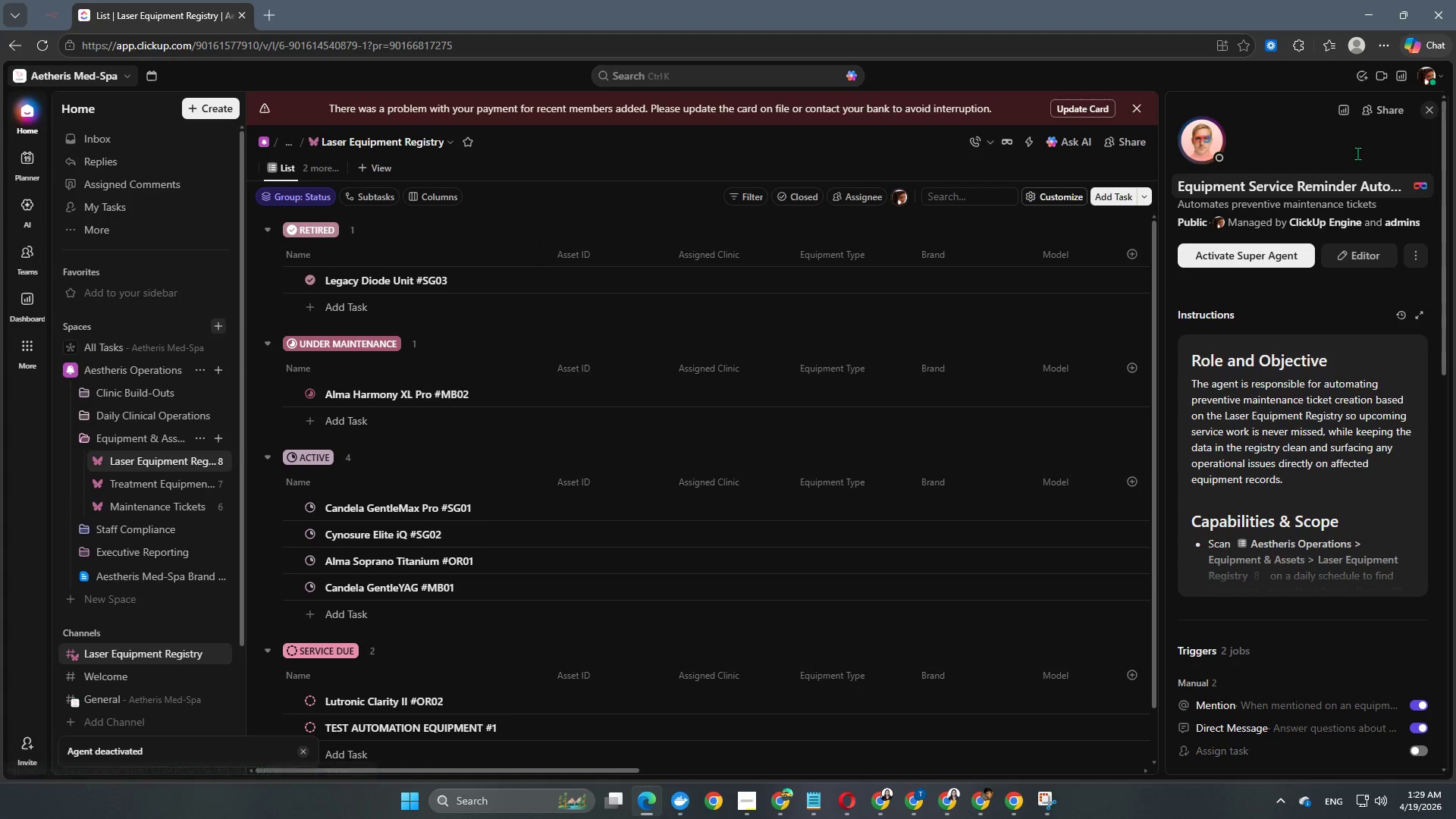 
left_click([1427, 111])
 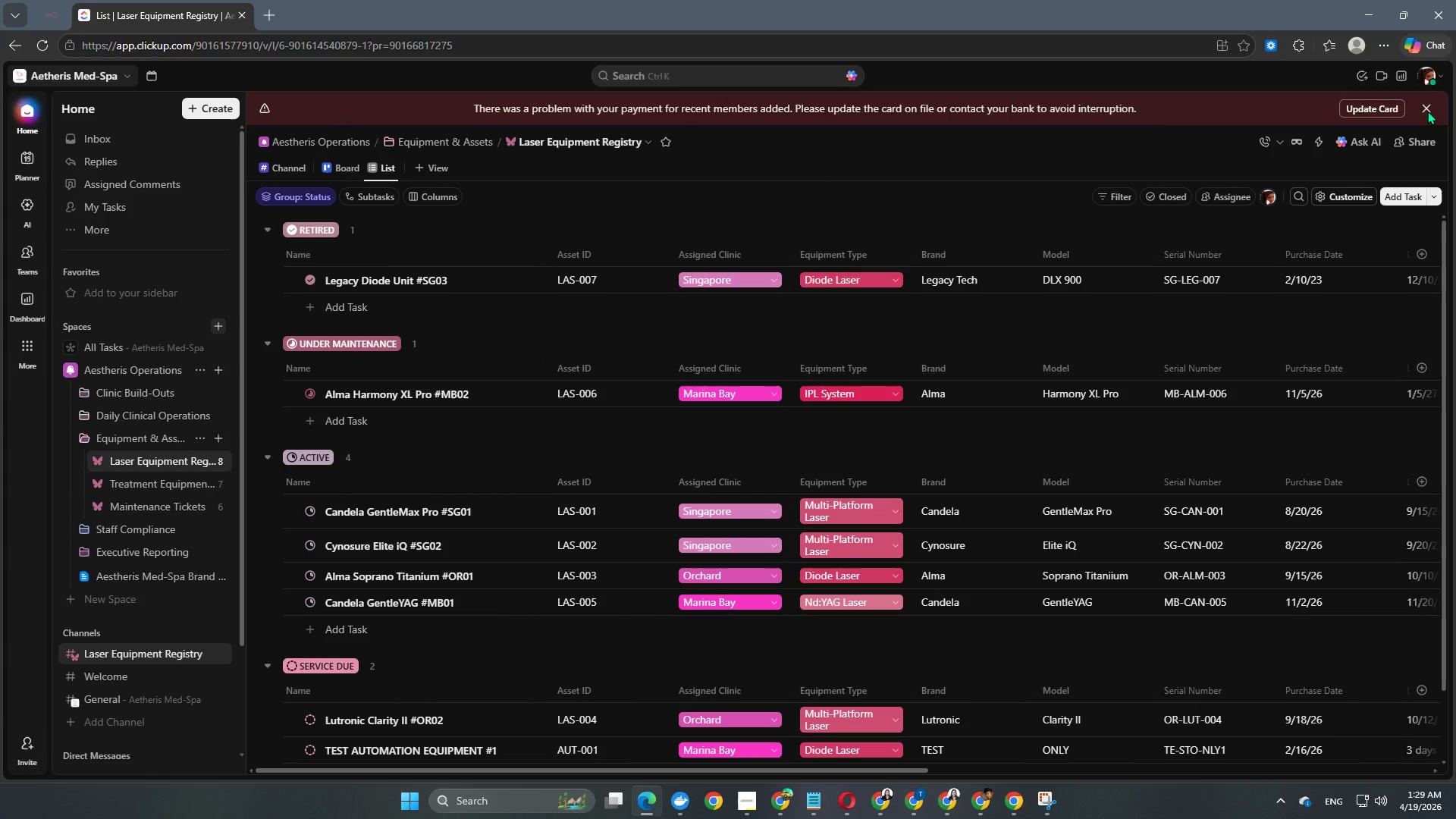 
left_click([1426, 109])
 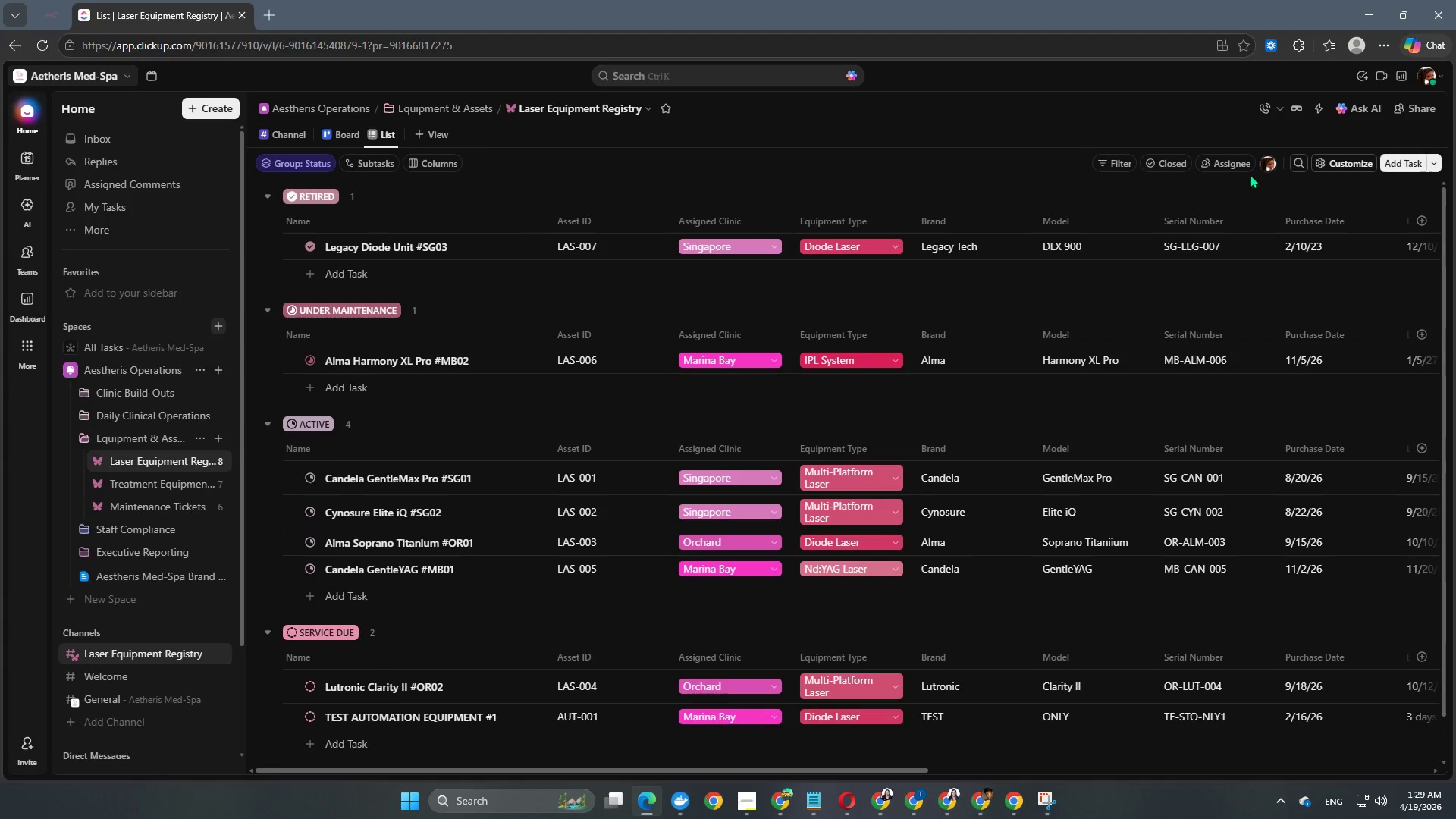 
left_click([1320, 111])
 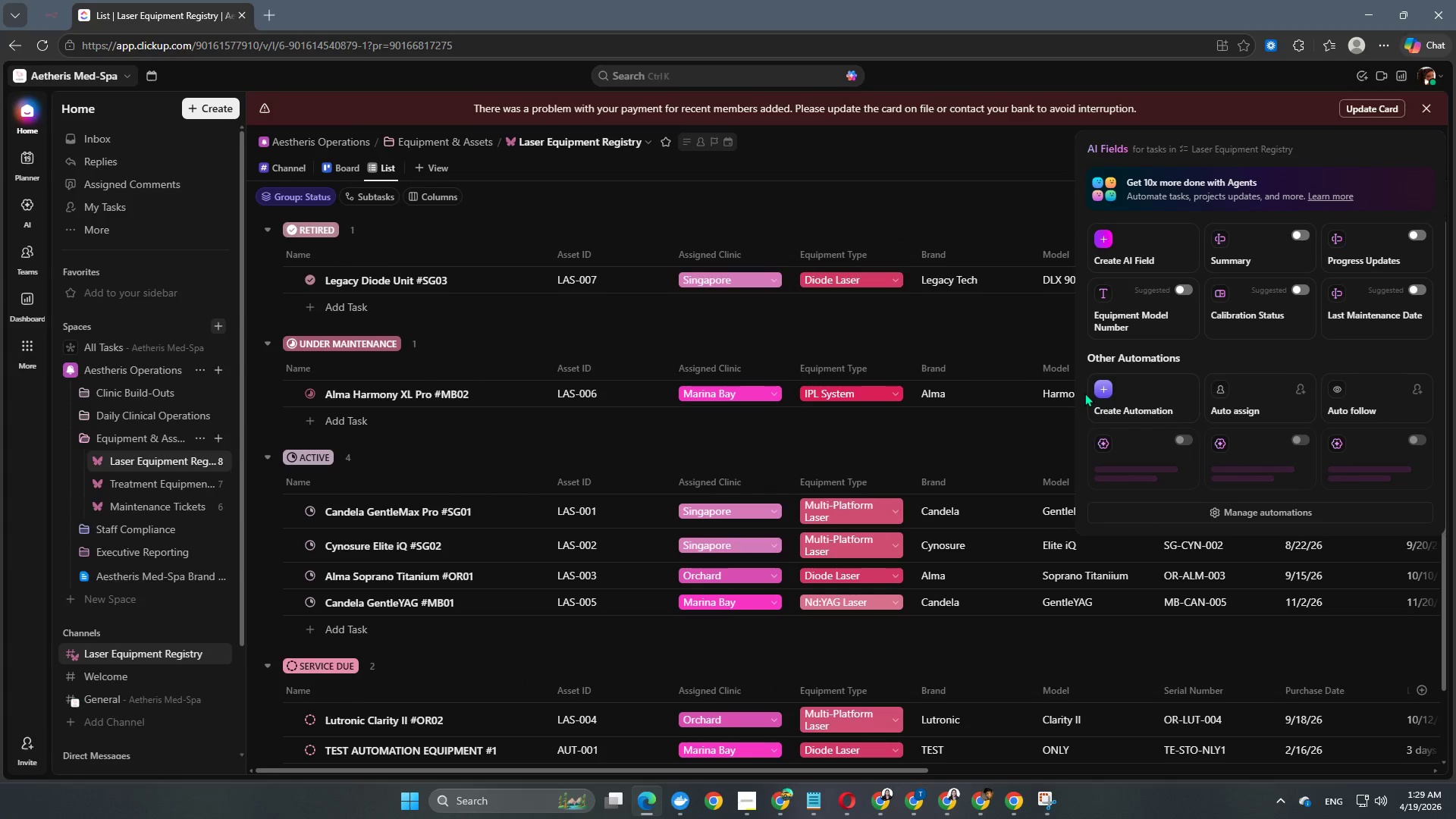 
scroll: coordinate [1276, 447], scroll_direction: down, amount: 3.0
 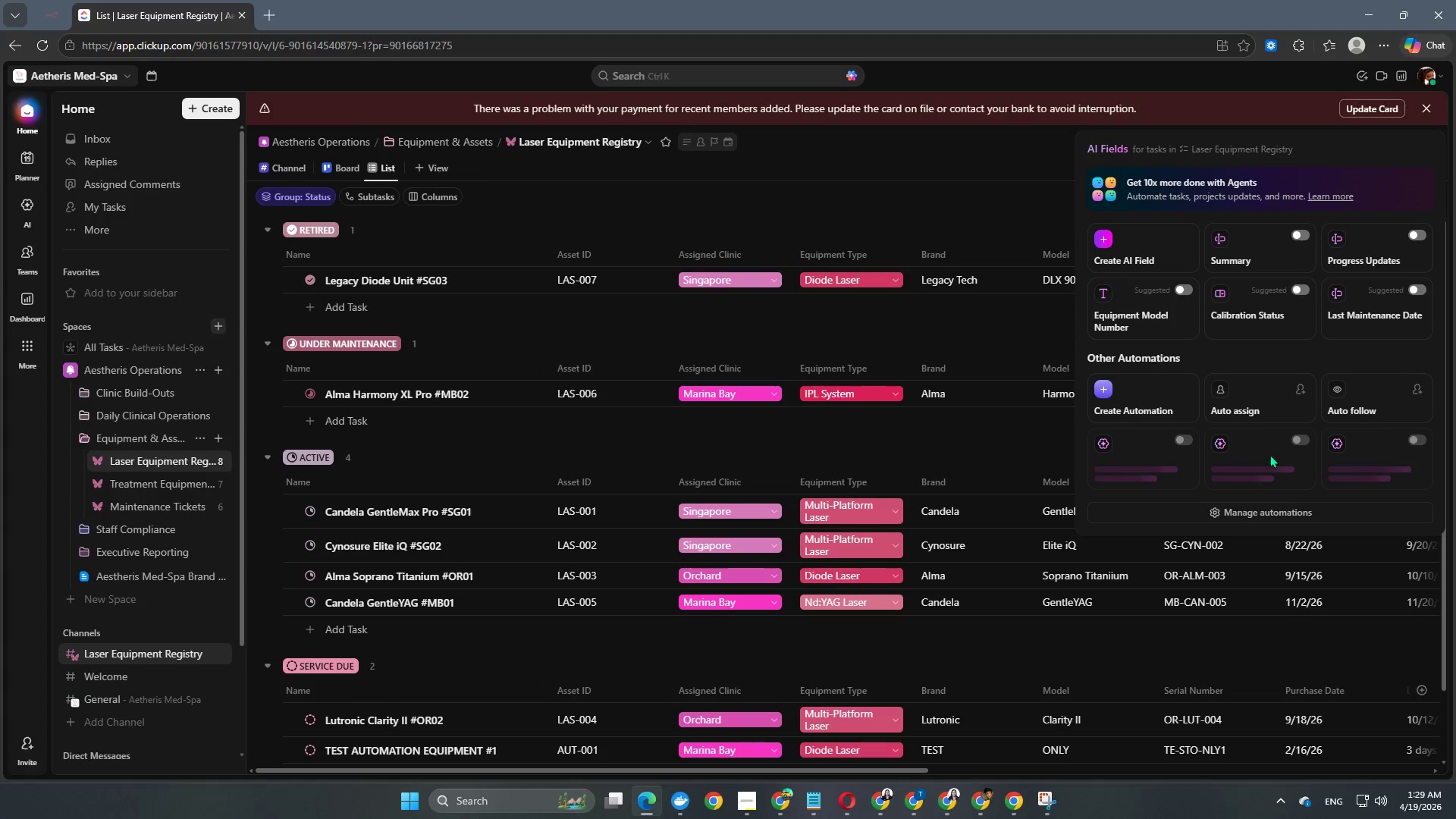 
left_click([1141, 394])
 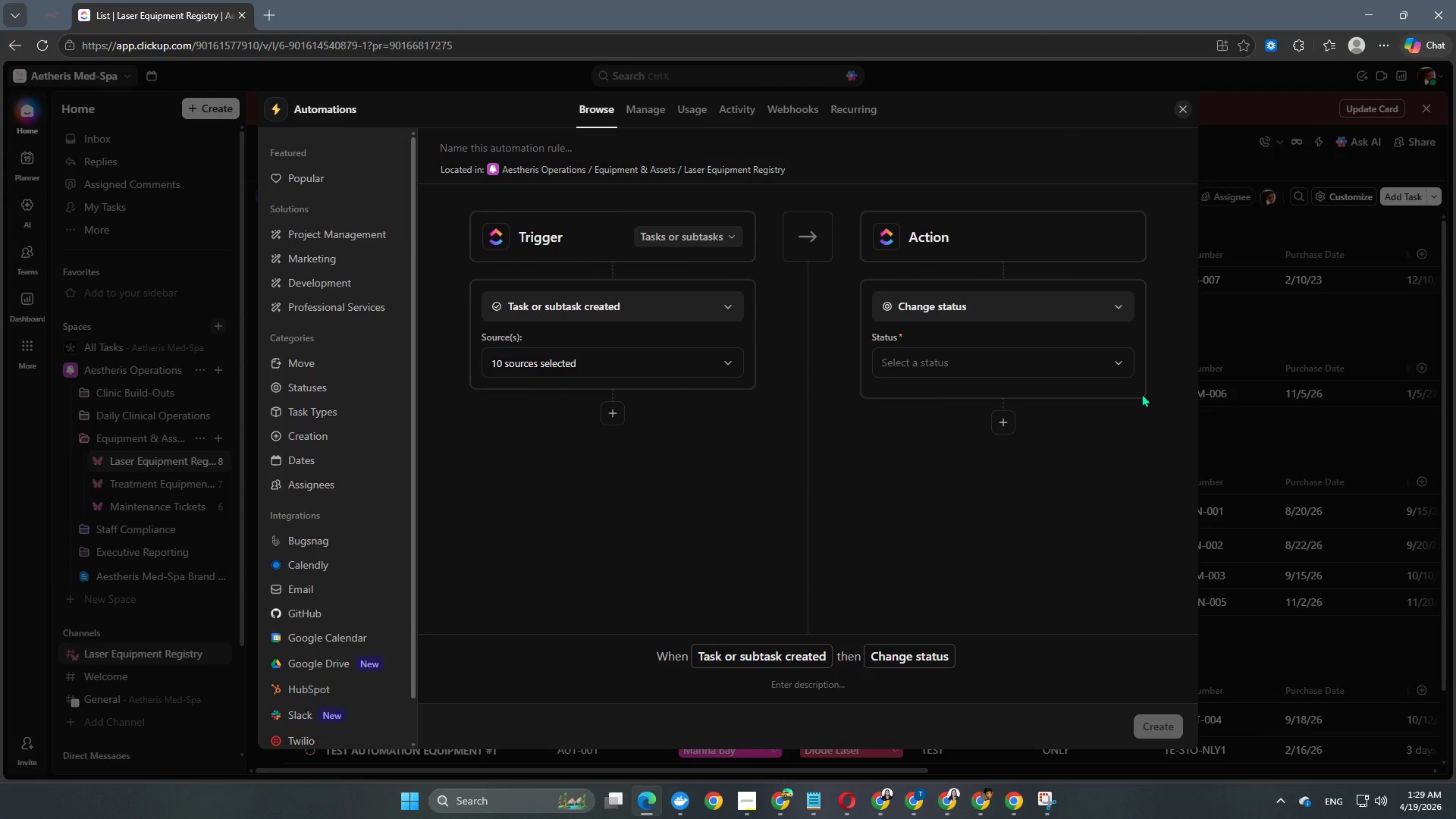 
scroll: coordinate [1165, 413], scroll_direction: down, amount: 3.0
 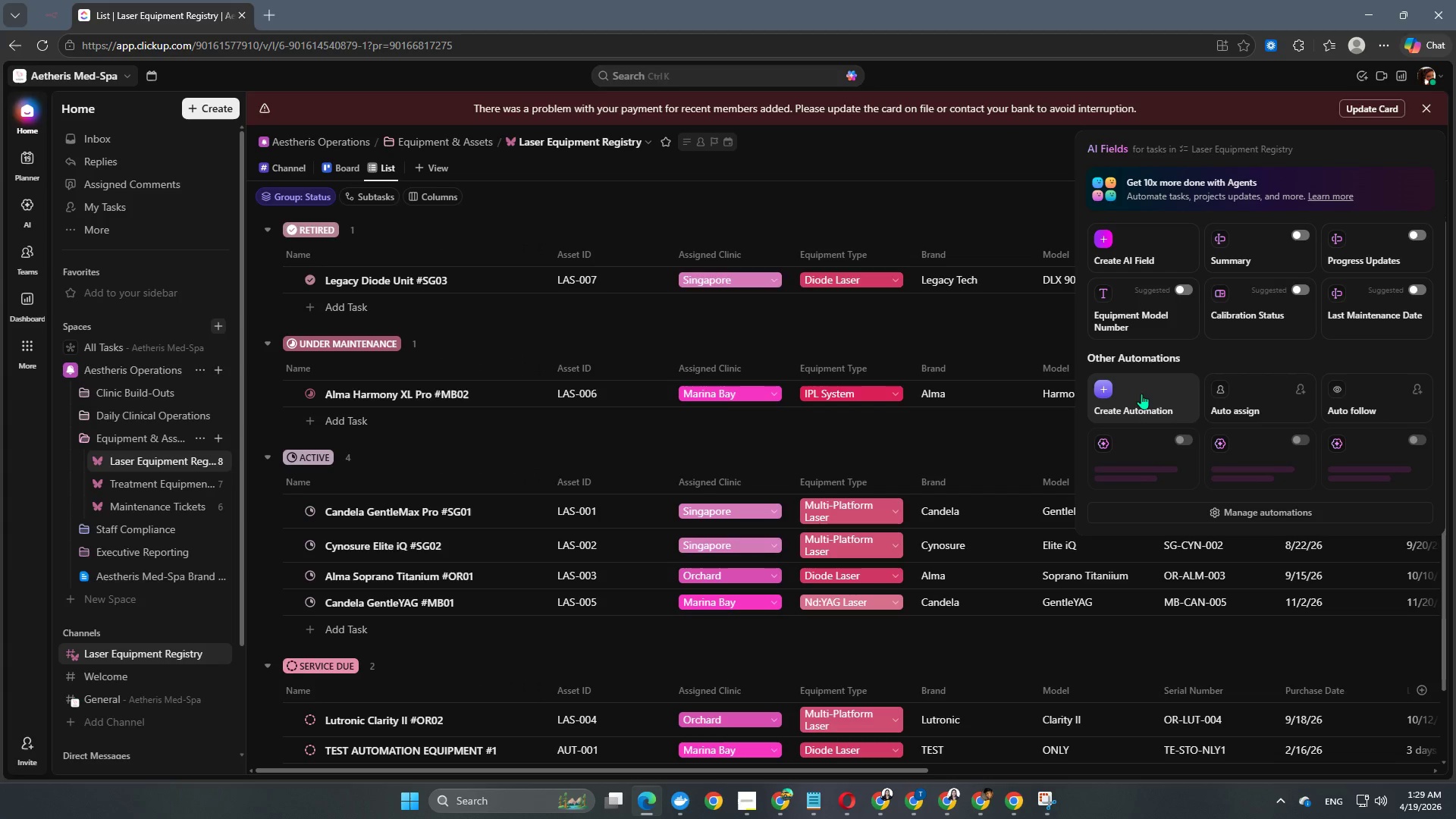 
wait(8.95)
 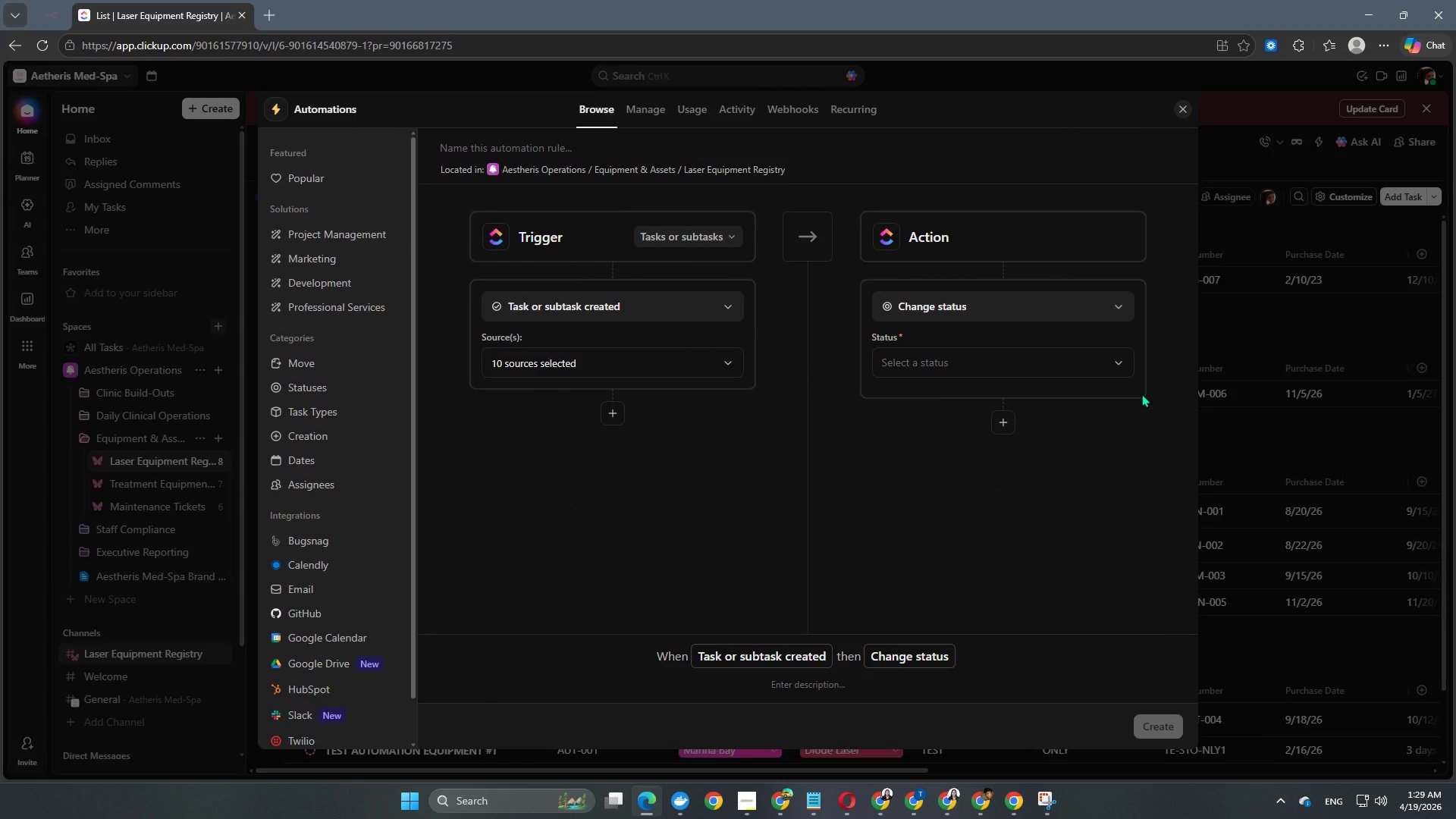 
left_click([692, 240])
 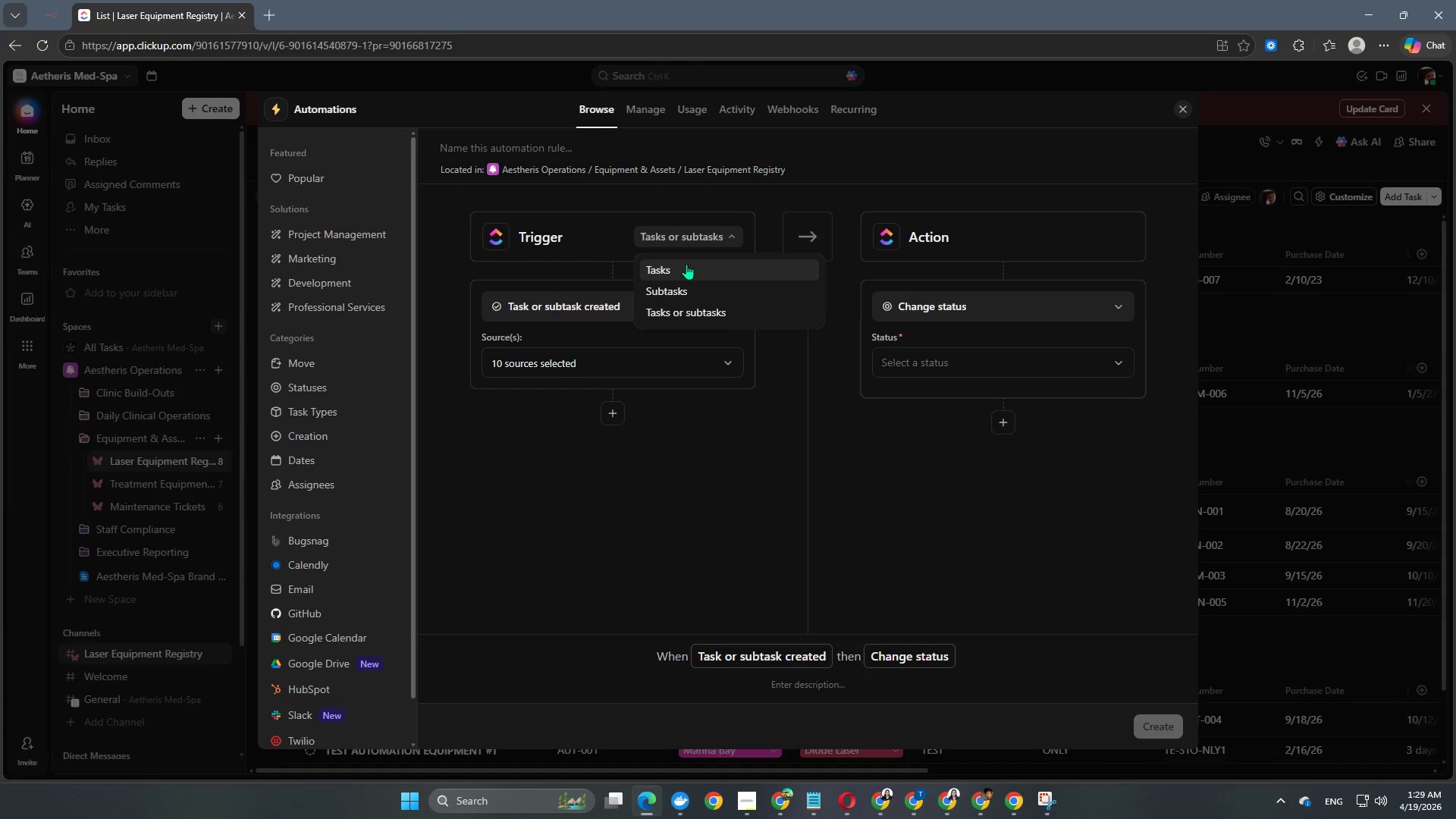 
left_click([686, 264])
 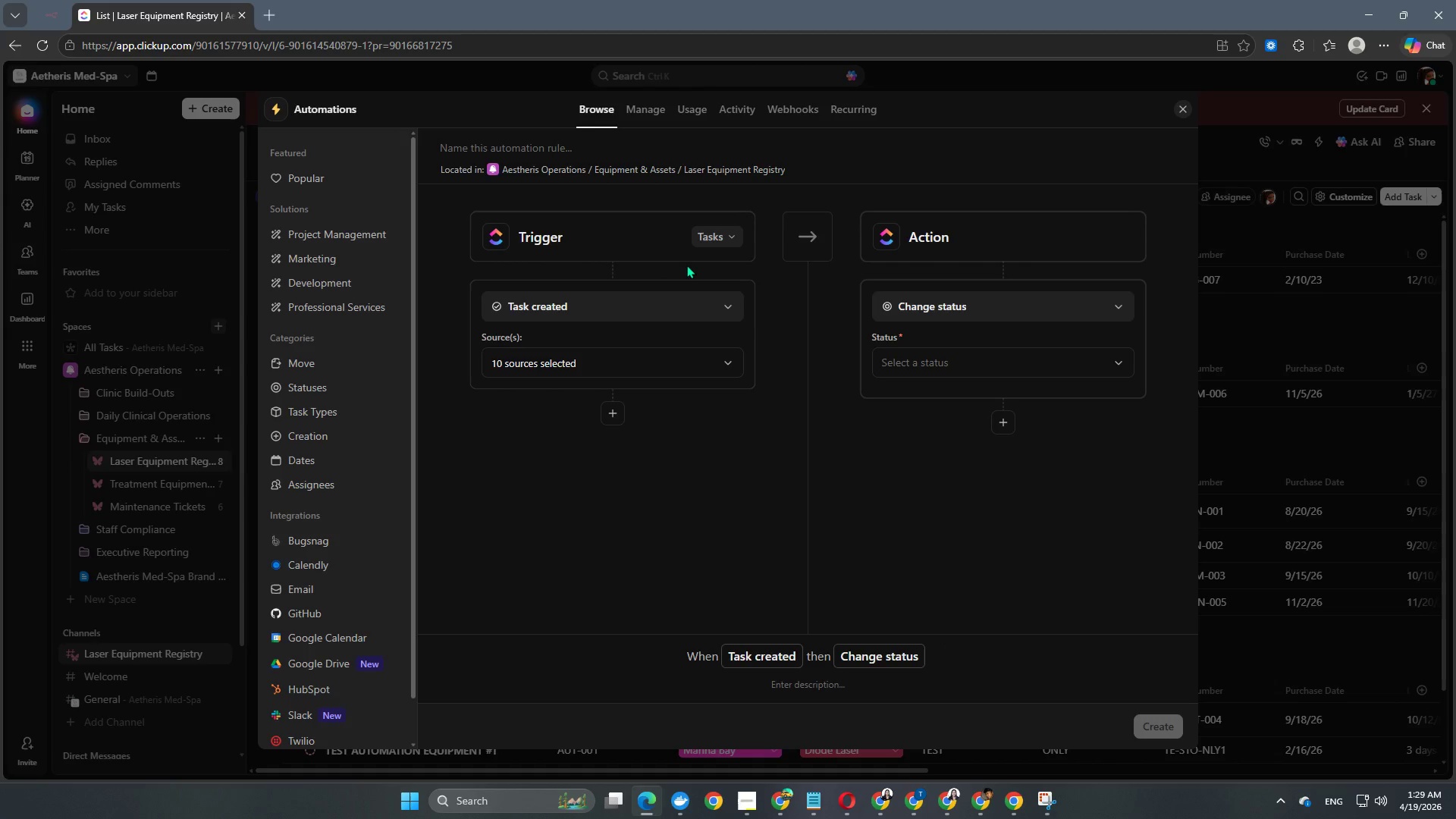 
left_click([613, 320])
 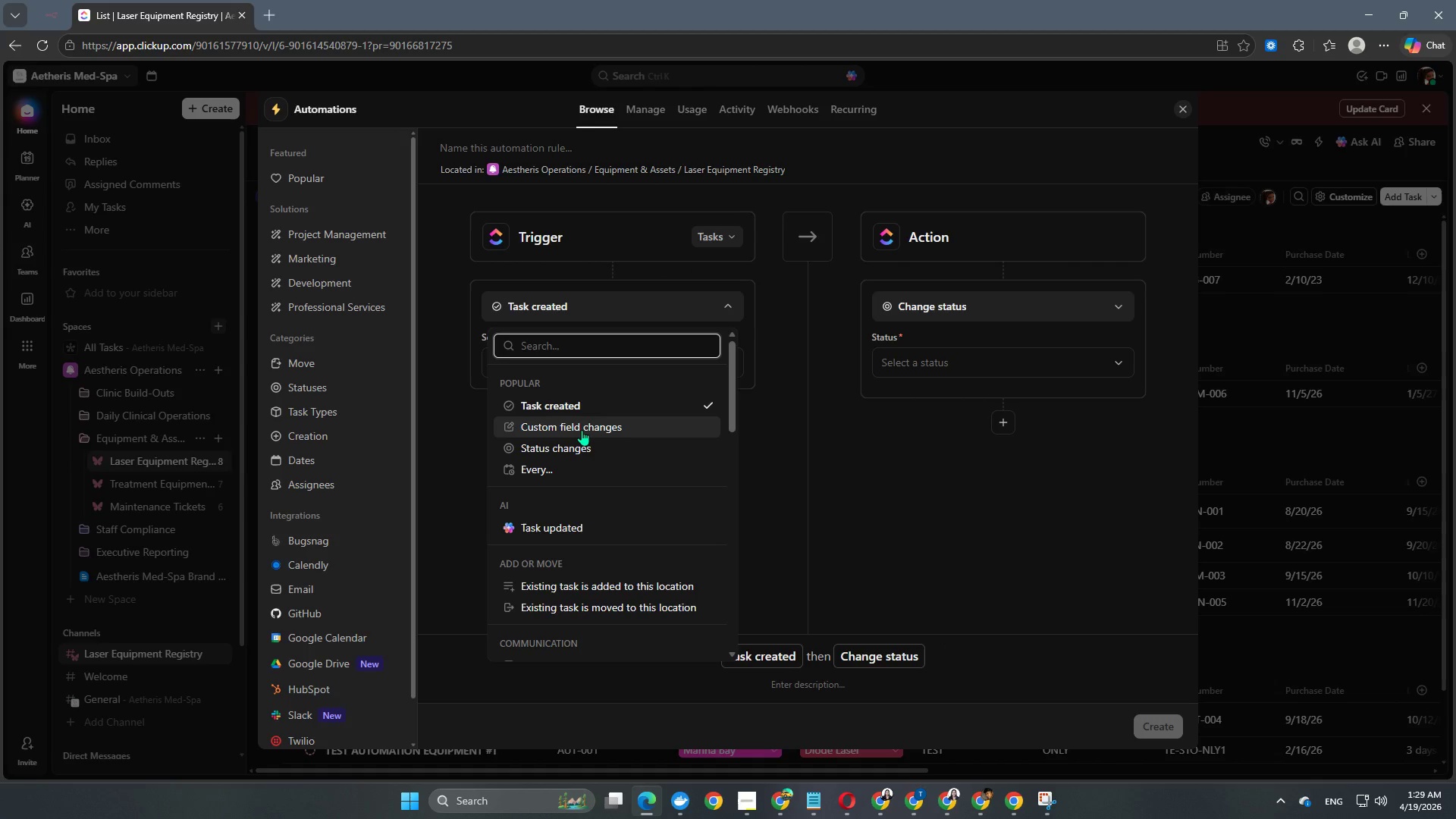 
type(cu)
 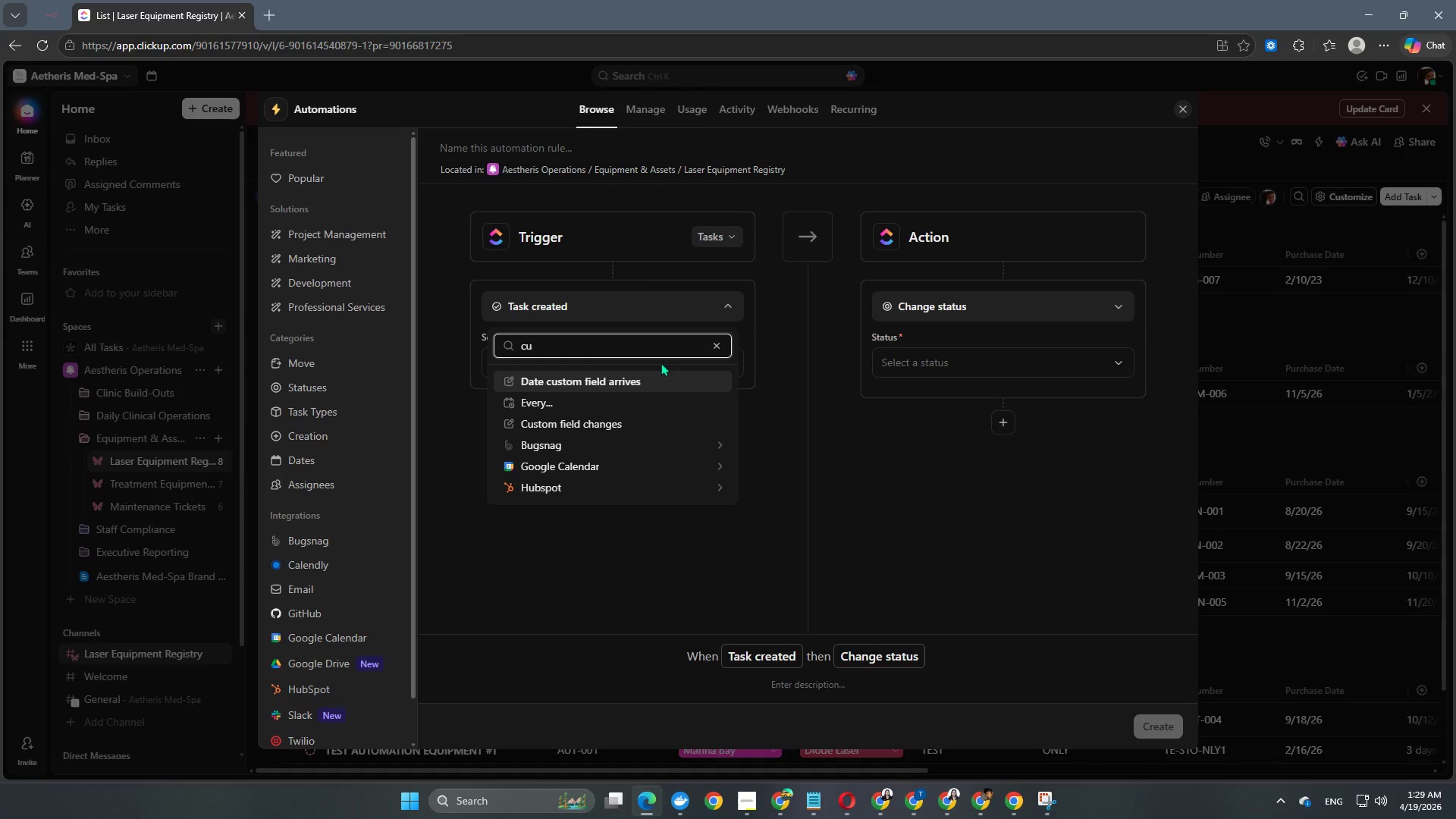 
left_click([639, 385])
 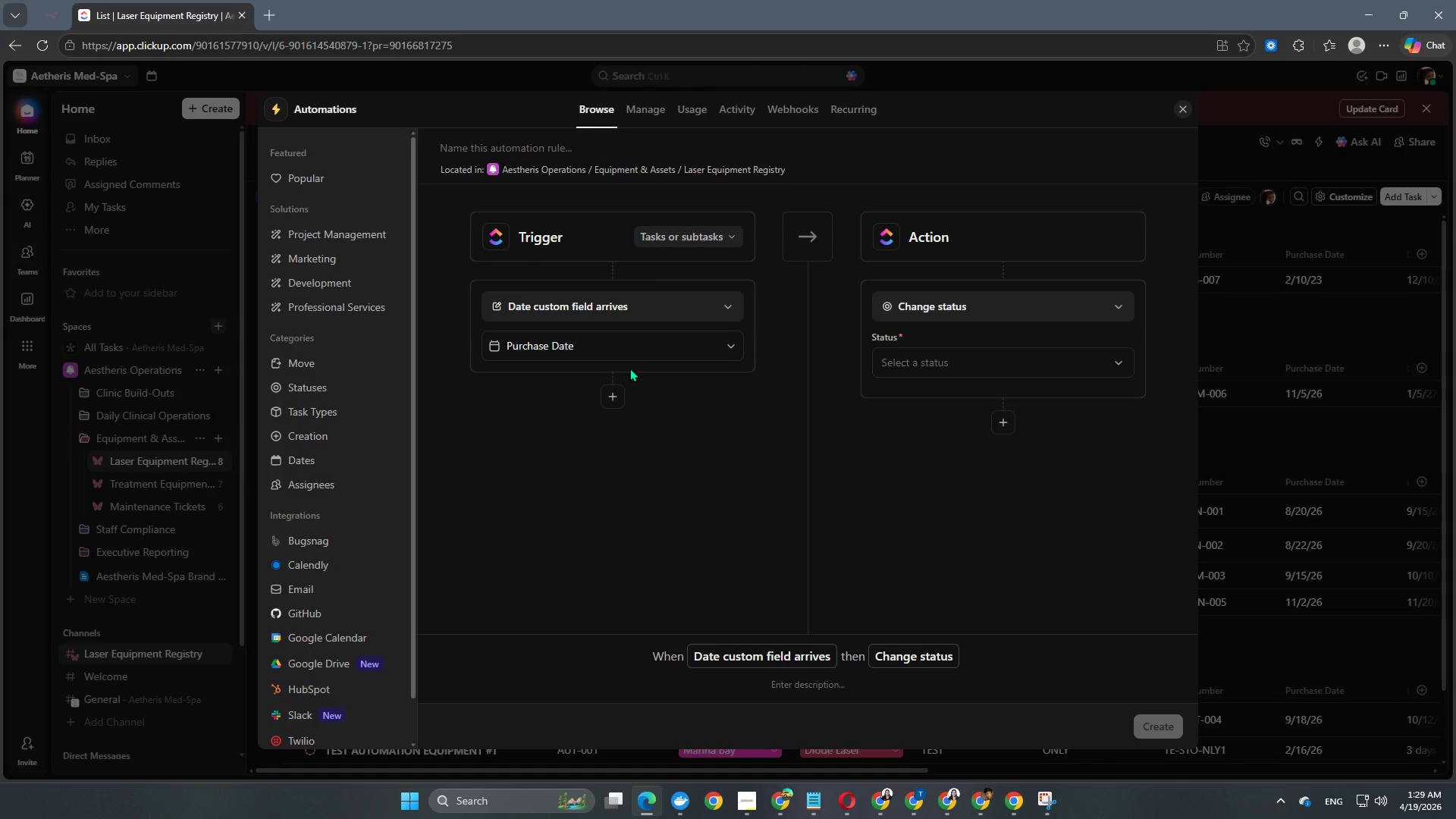 
left_click([632, 353])
 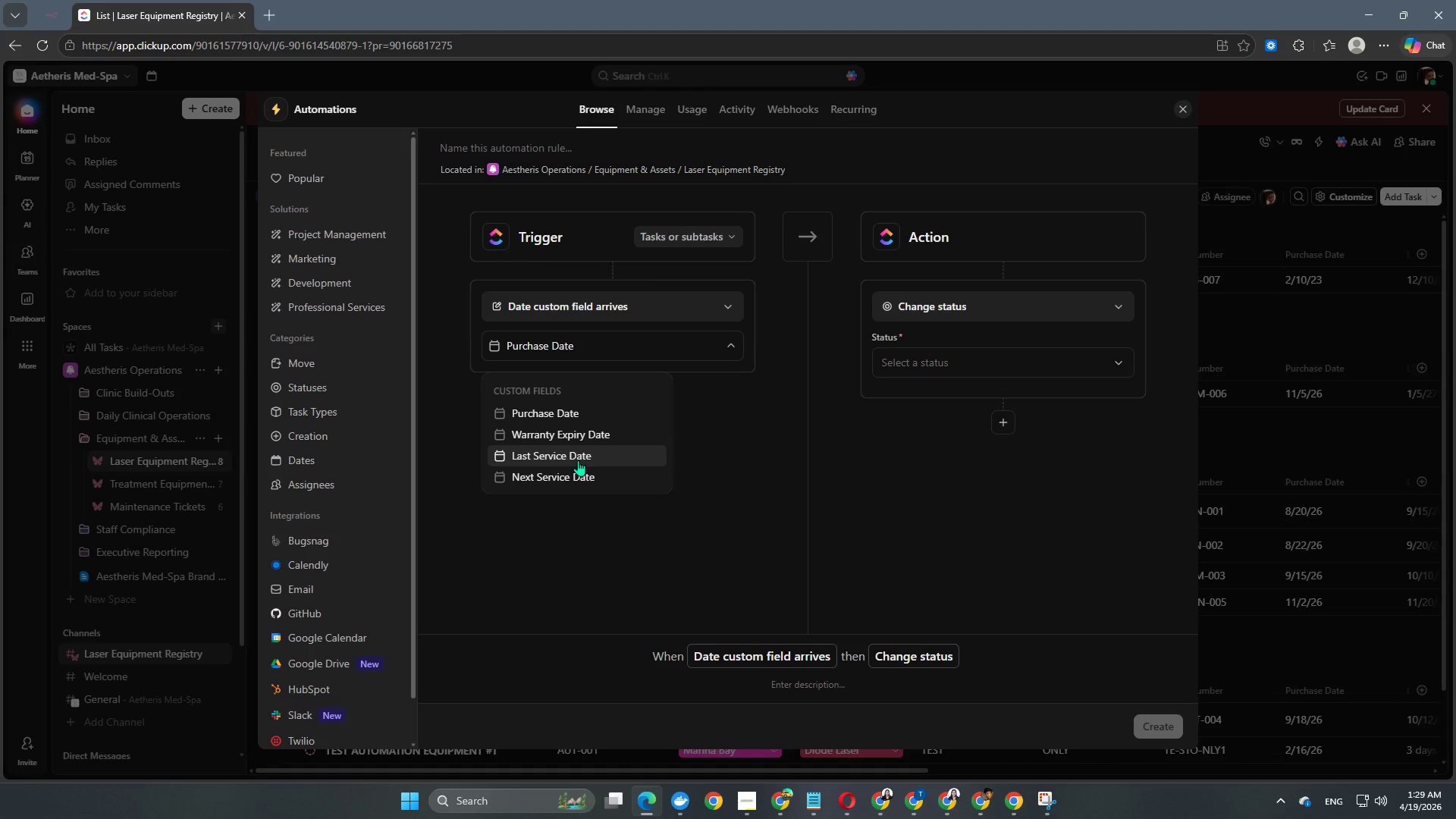 
left_click([578, 460])
 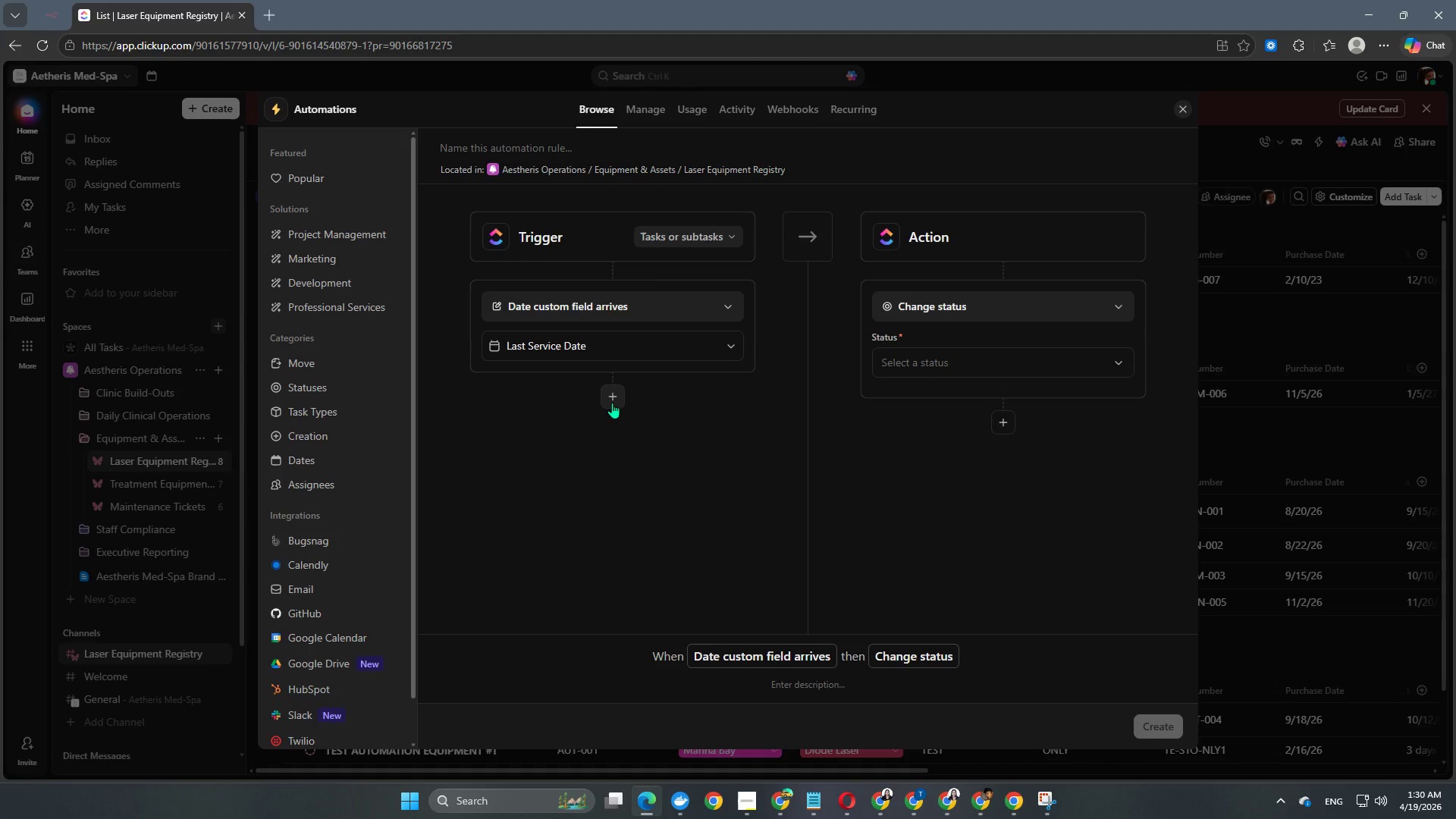 
left_click([612, 400])
 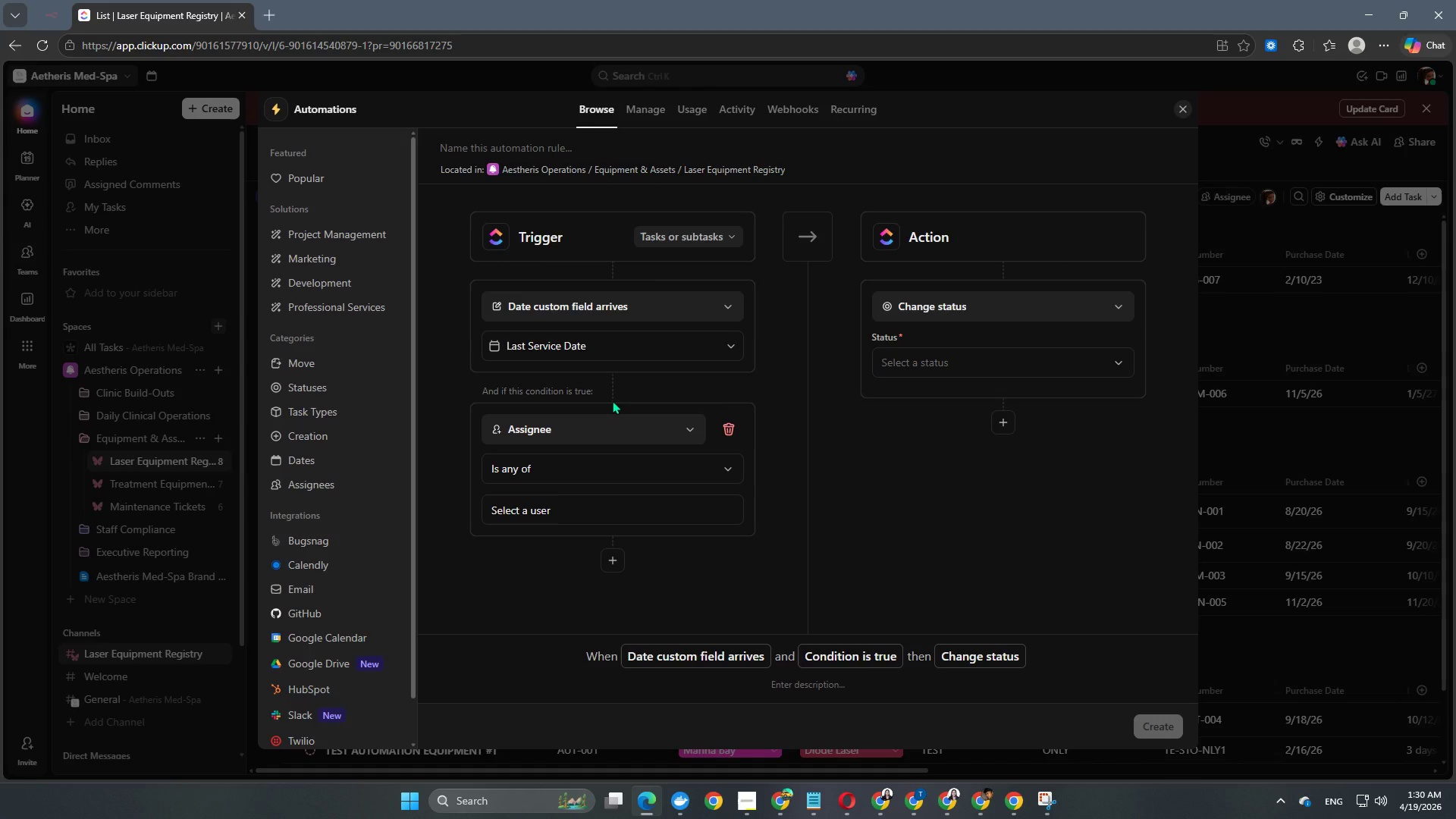 
scroll: coordinate [612, 400], scroll_direction: down, amount: 2.0
 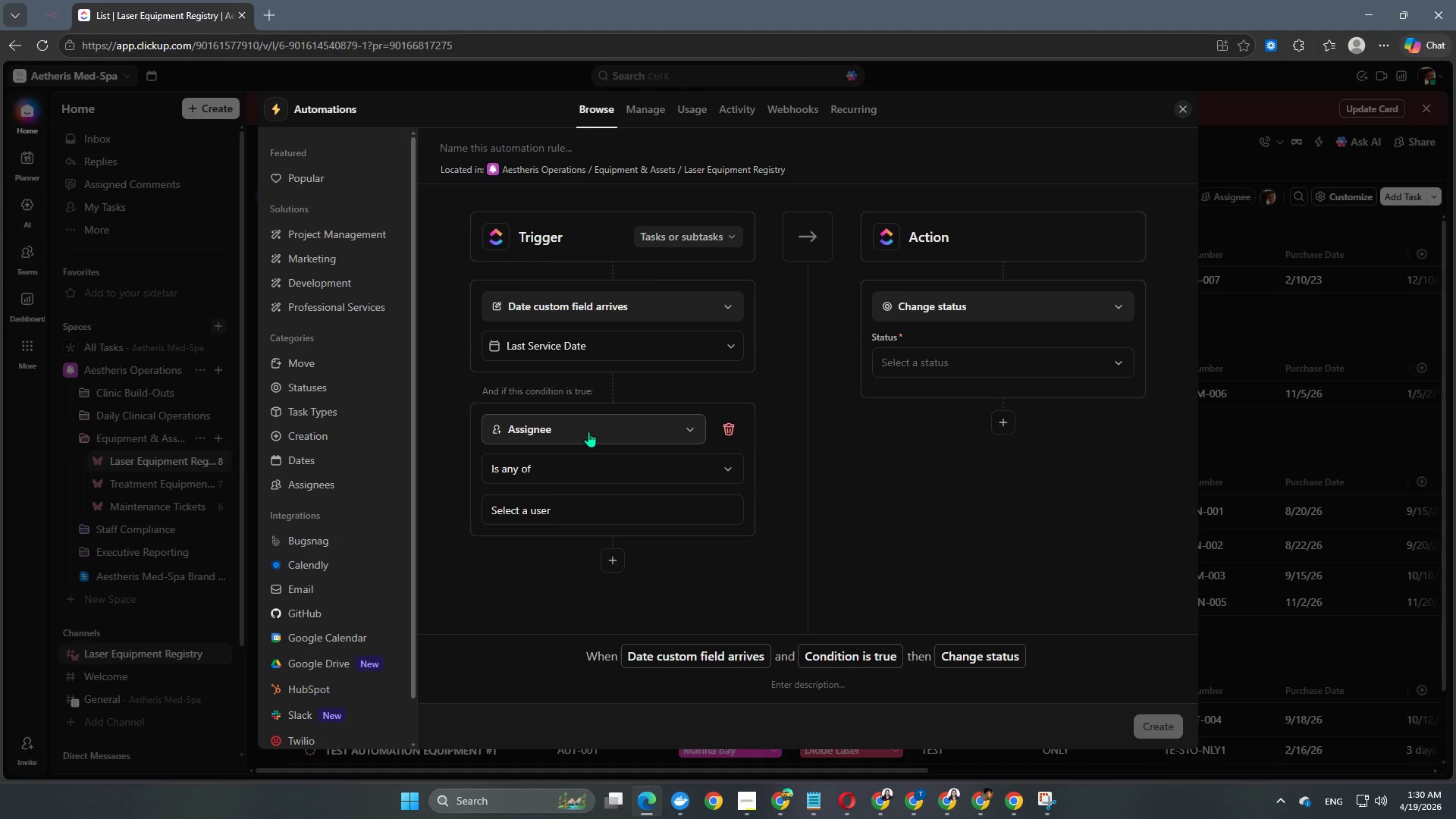 
left_click([588, 431])
 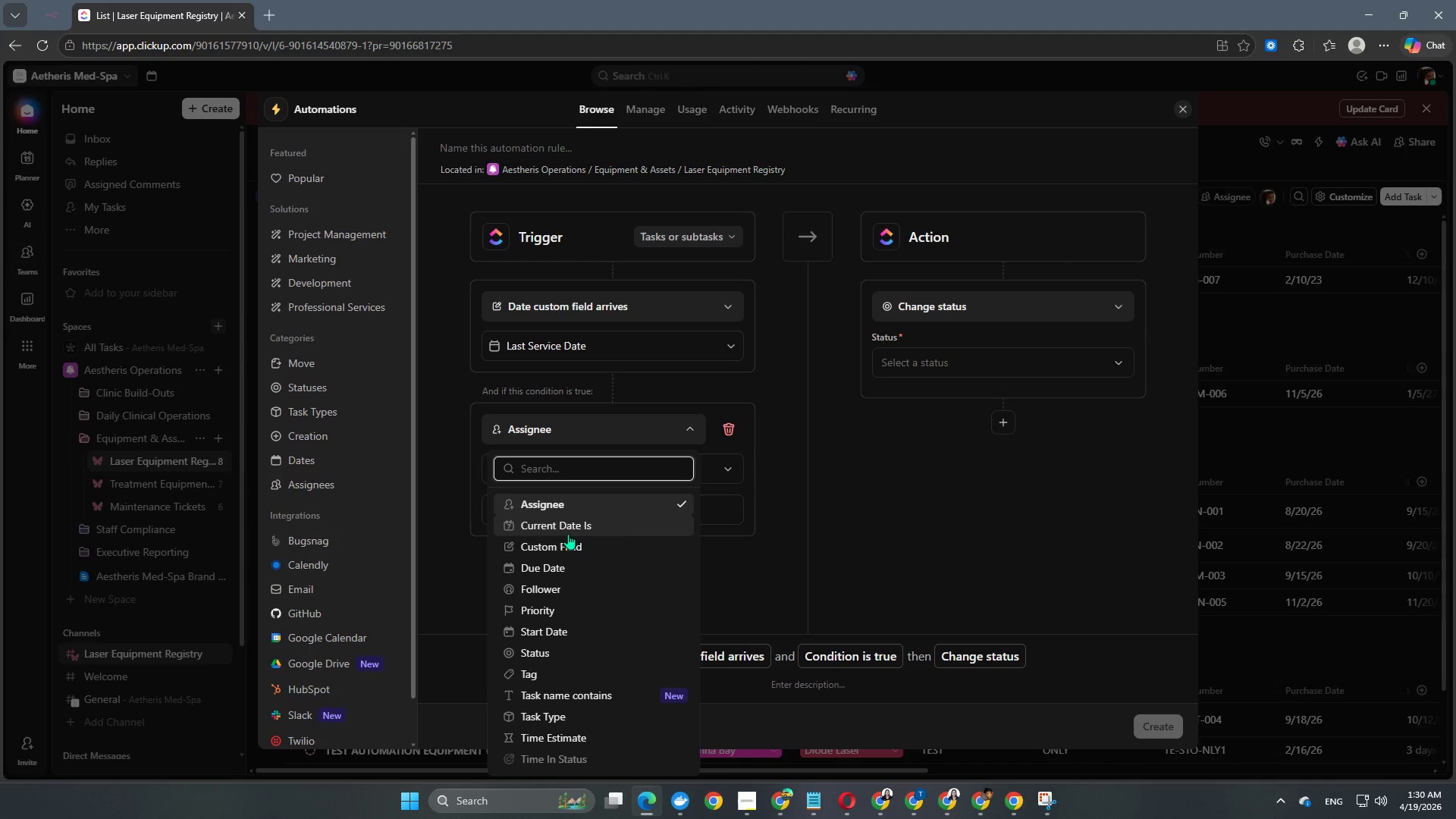 
wait(6.89)
 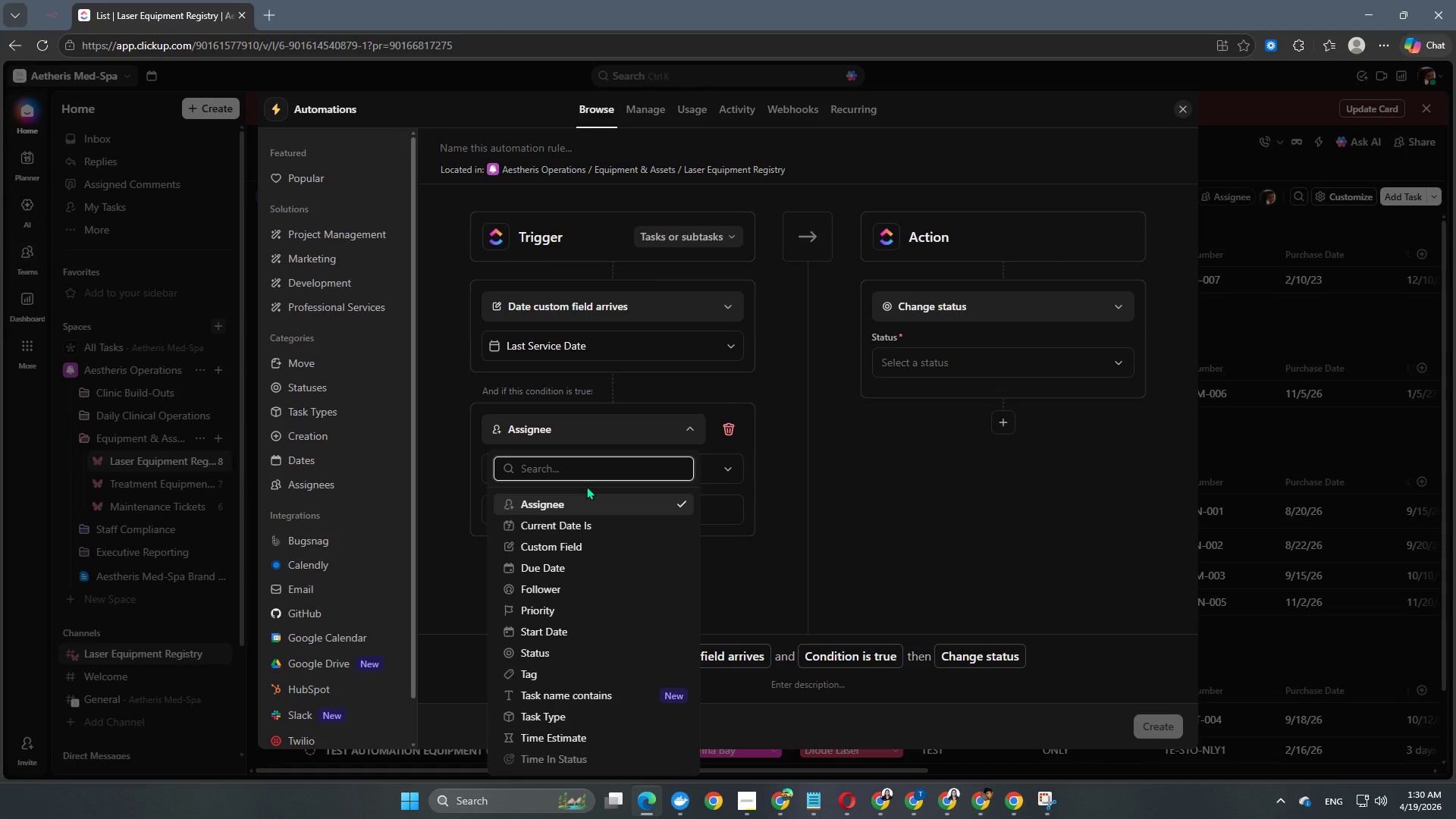 
scroll: coordinate [642, 720], scroll_direction: down, amount: 3.0
 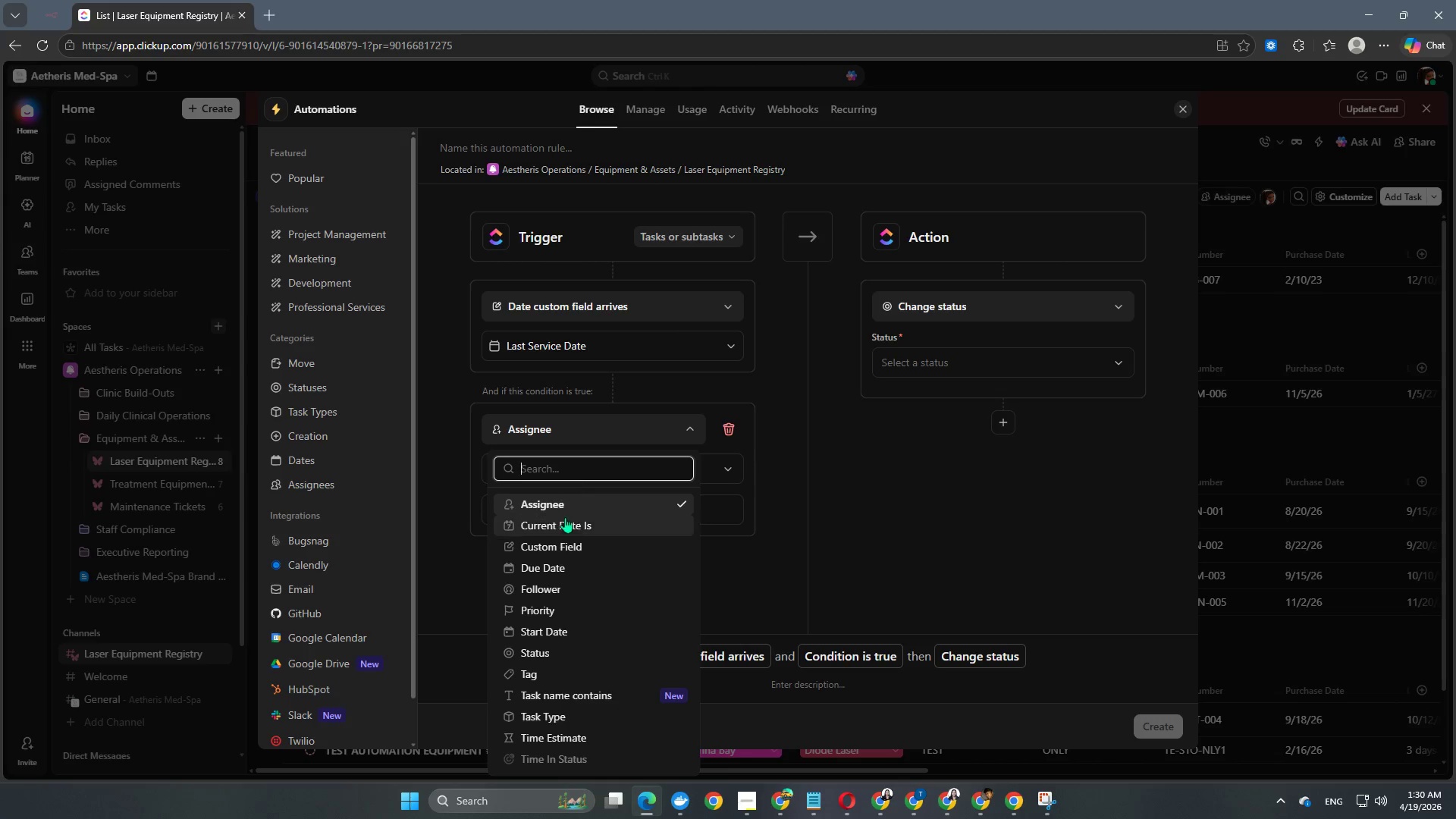 
left_click([564, 523])
 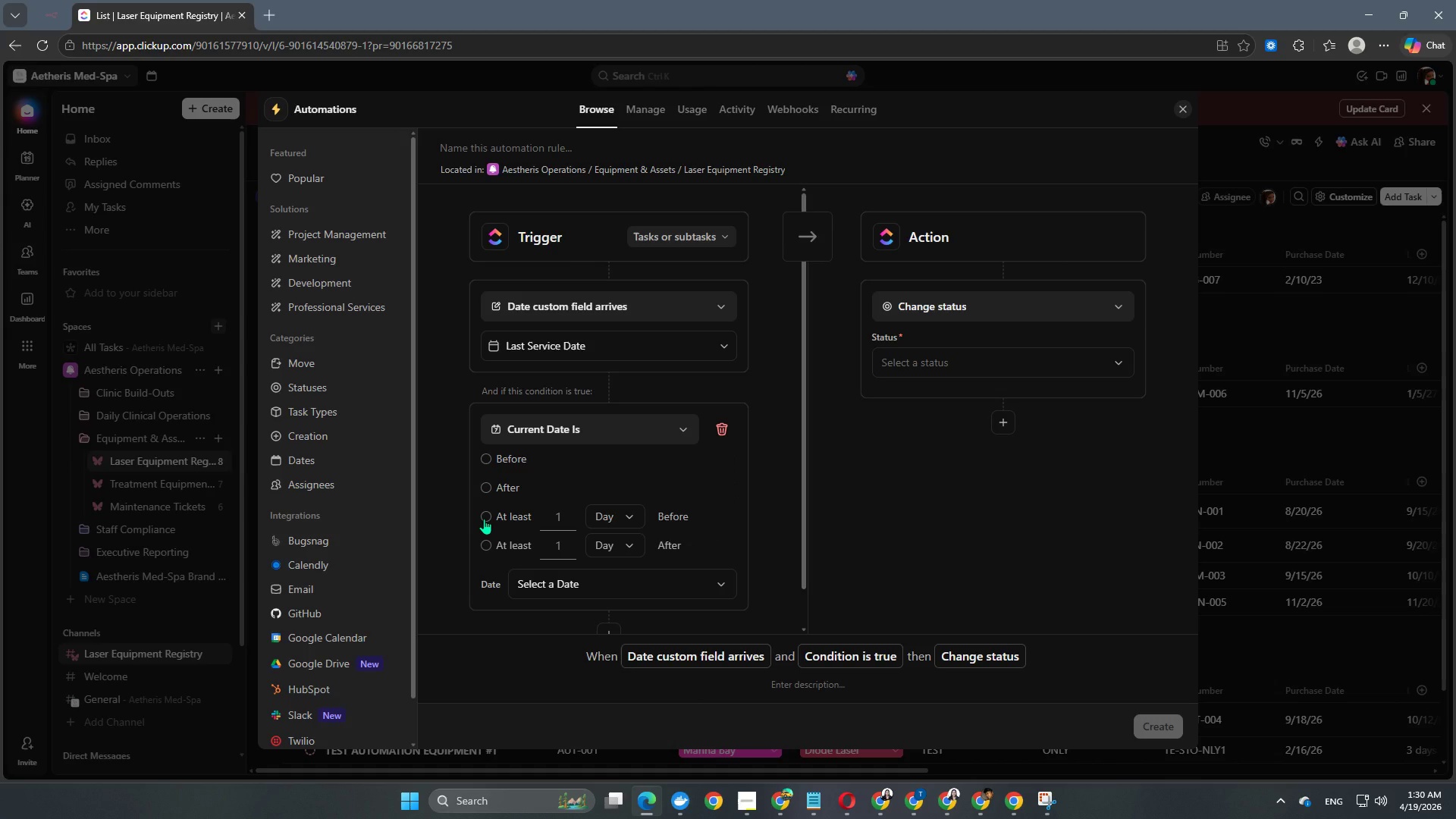 
left_click([484, 519])
 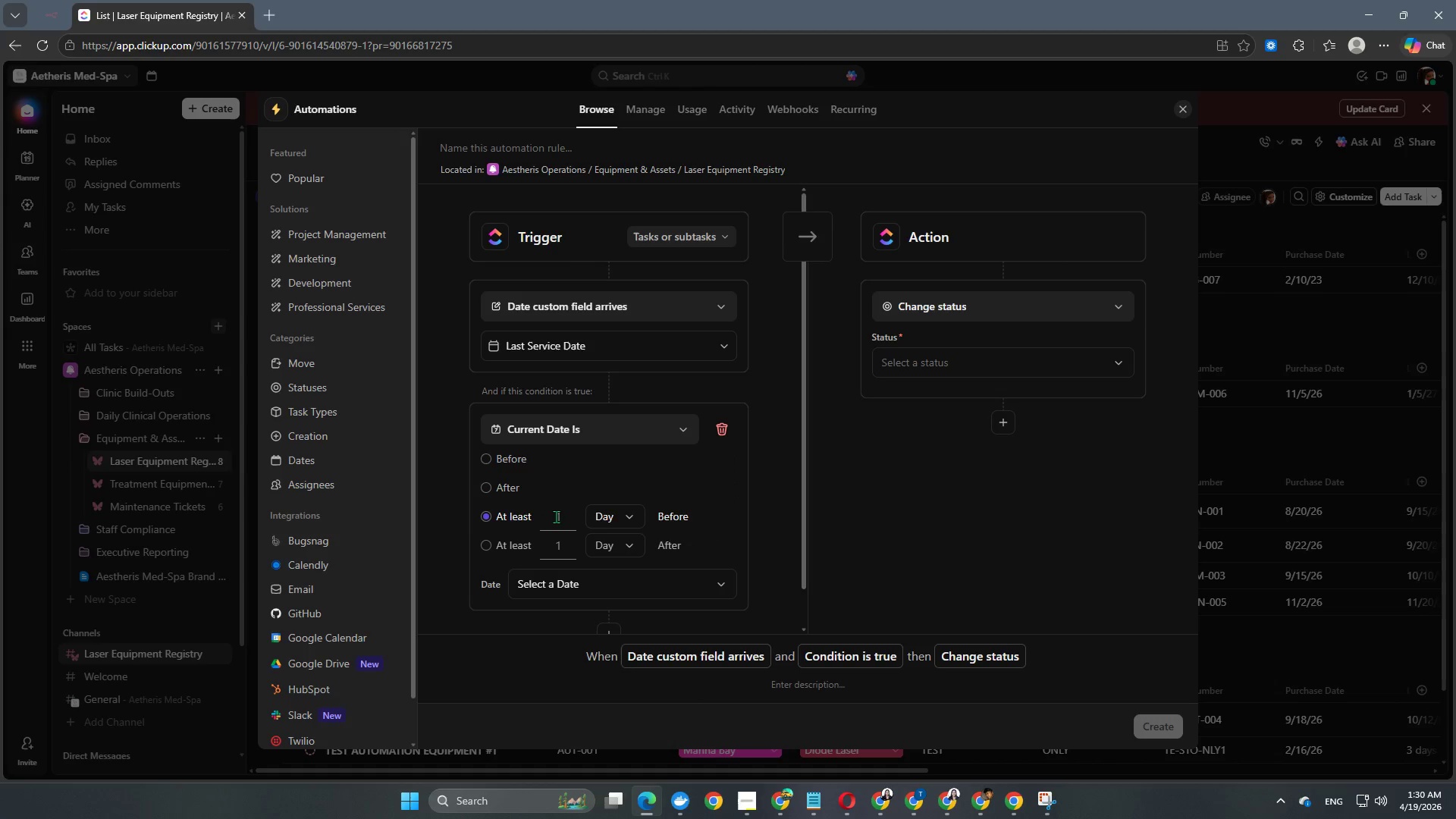 
left_click([558, 516])
 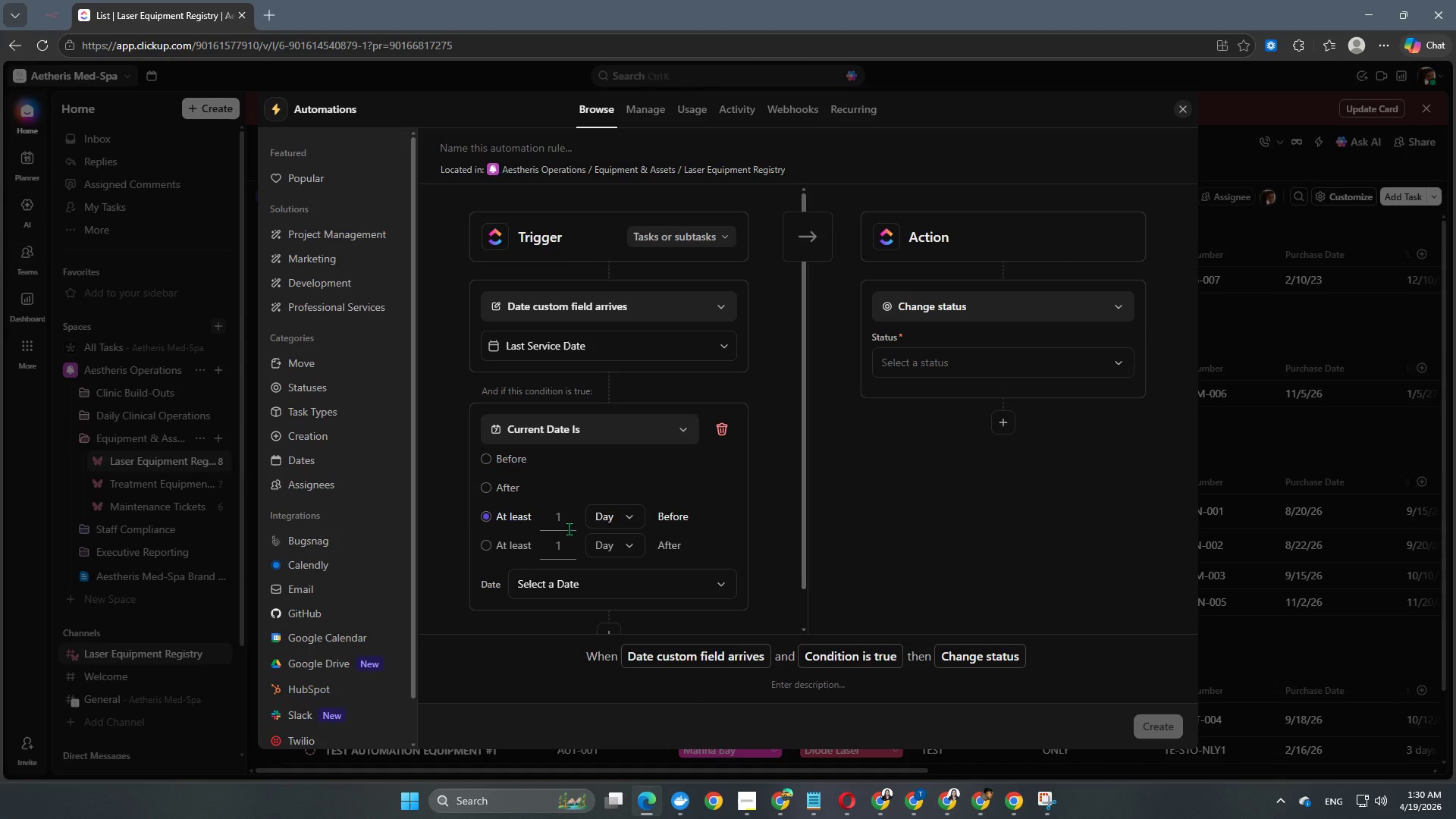 
key(ArrowRight)
 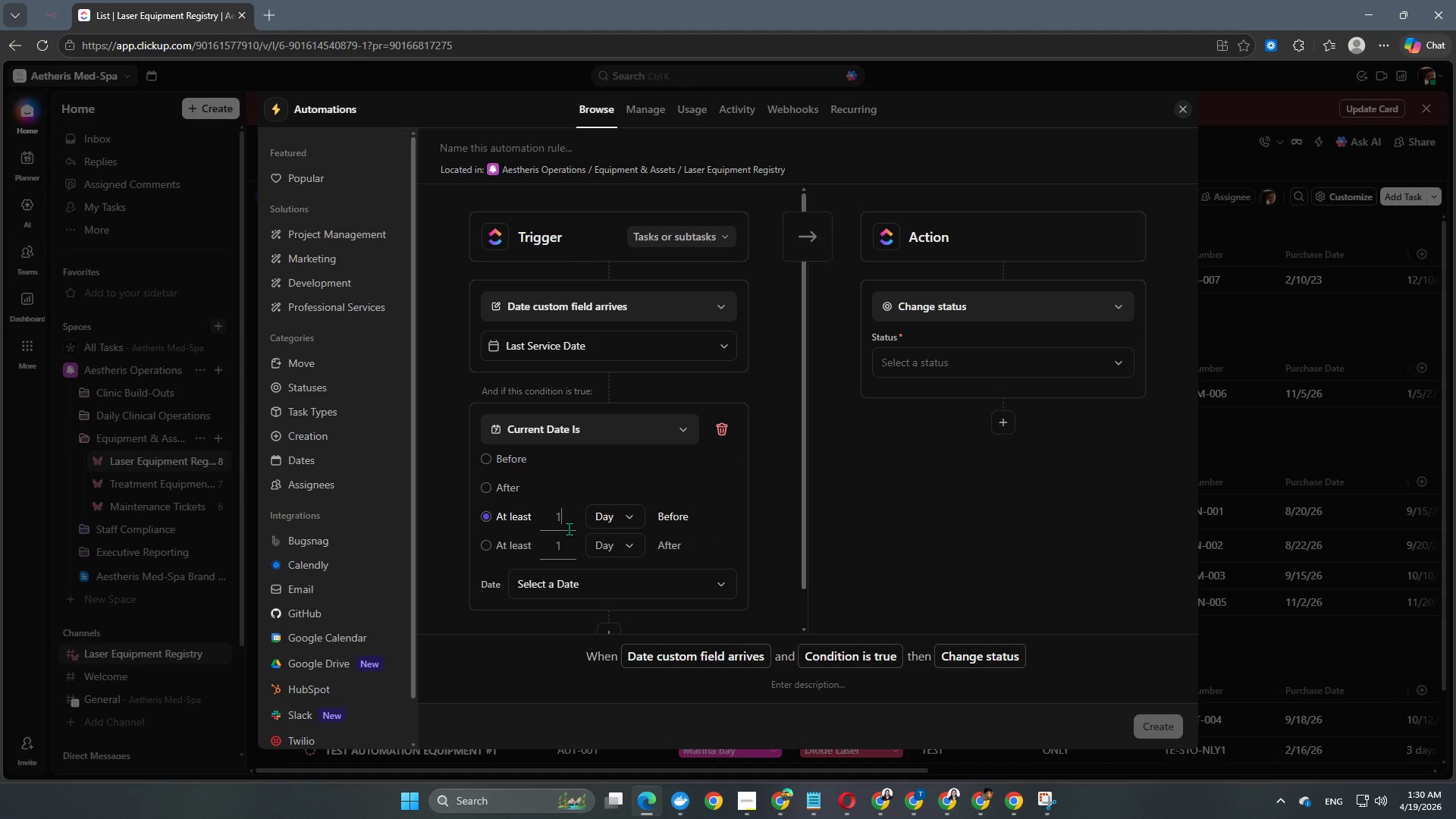 
key(Backspace)
 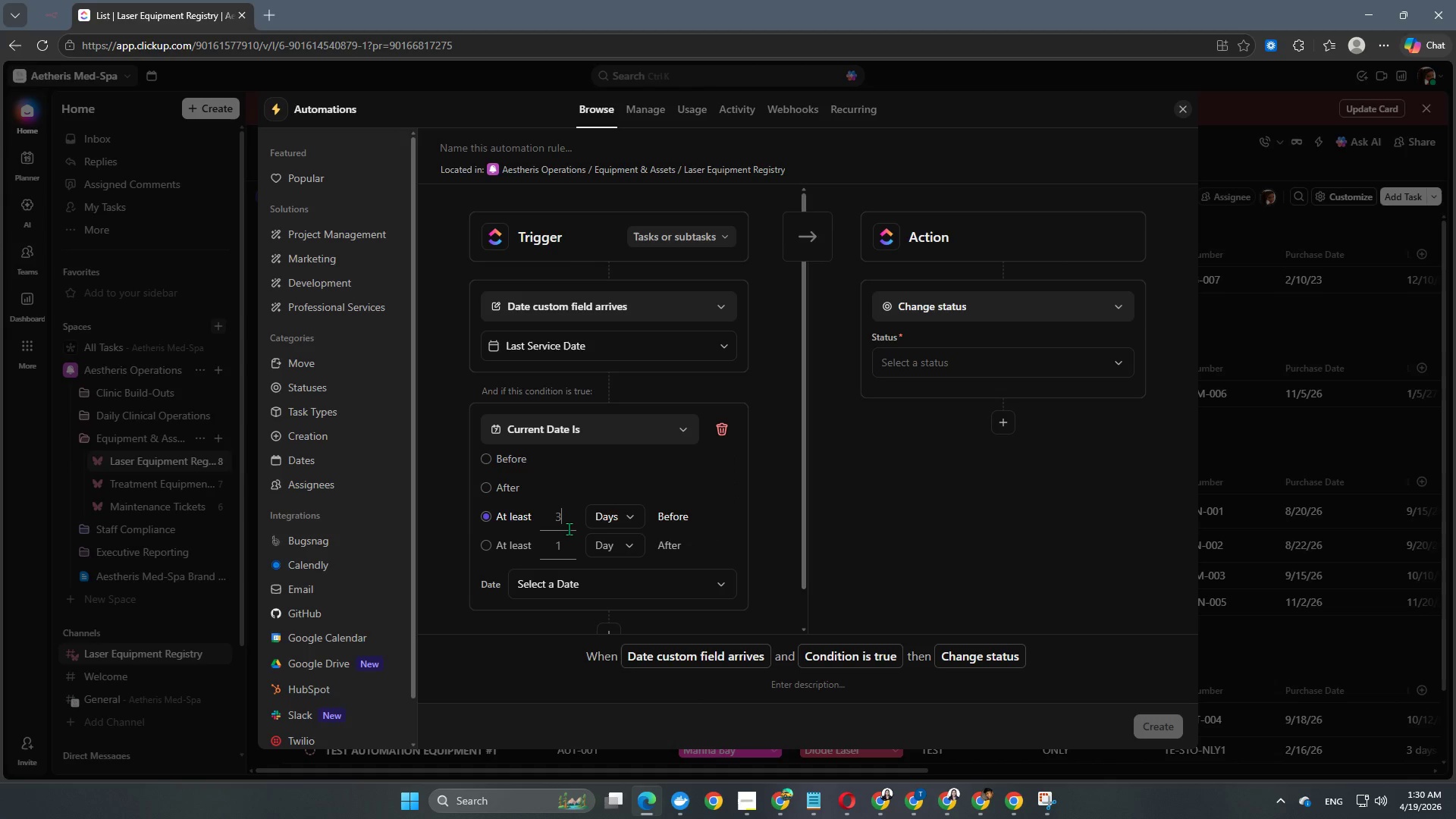 
key(Numpad3)
 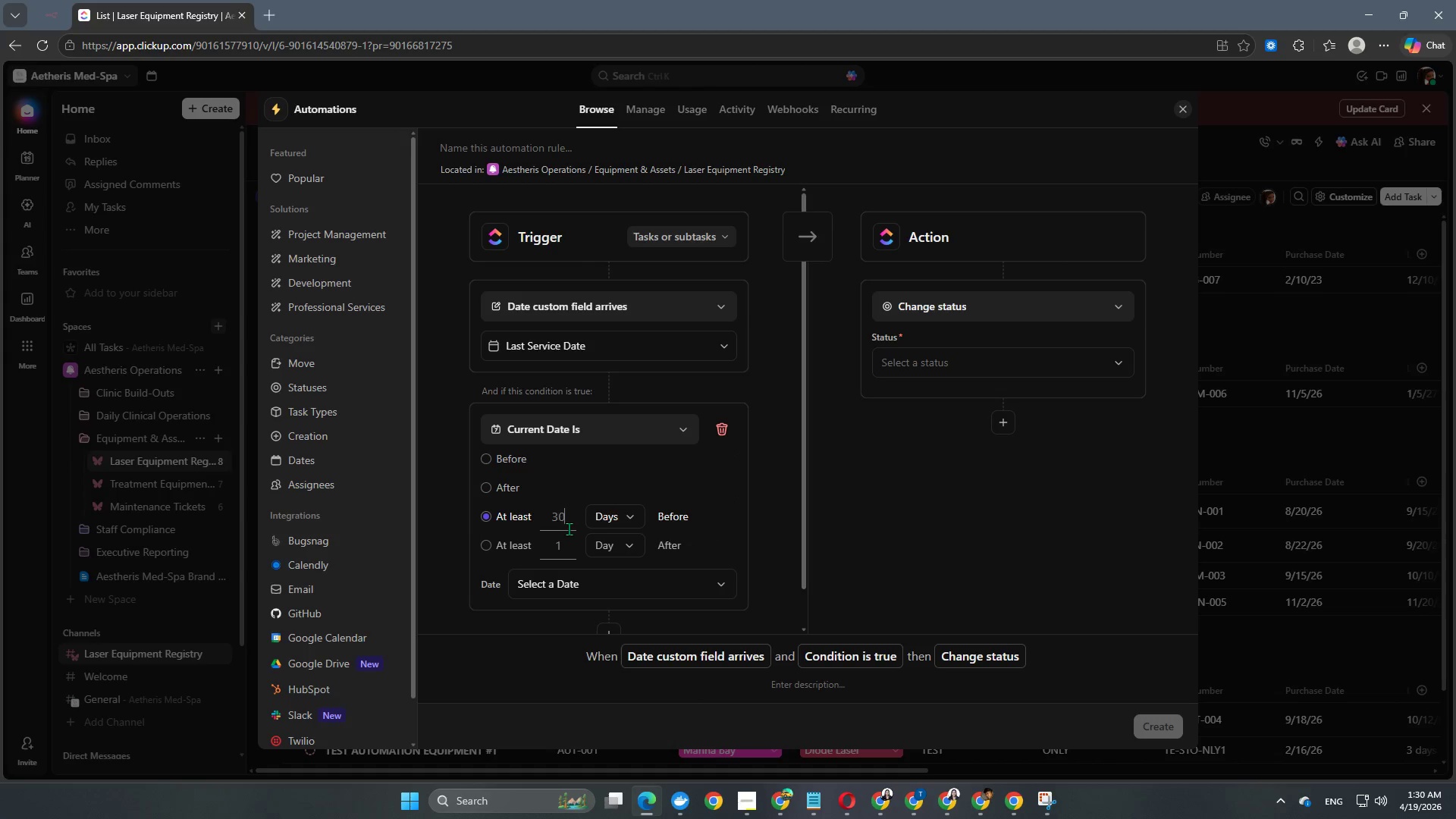 
key(Numpad0)
 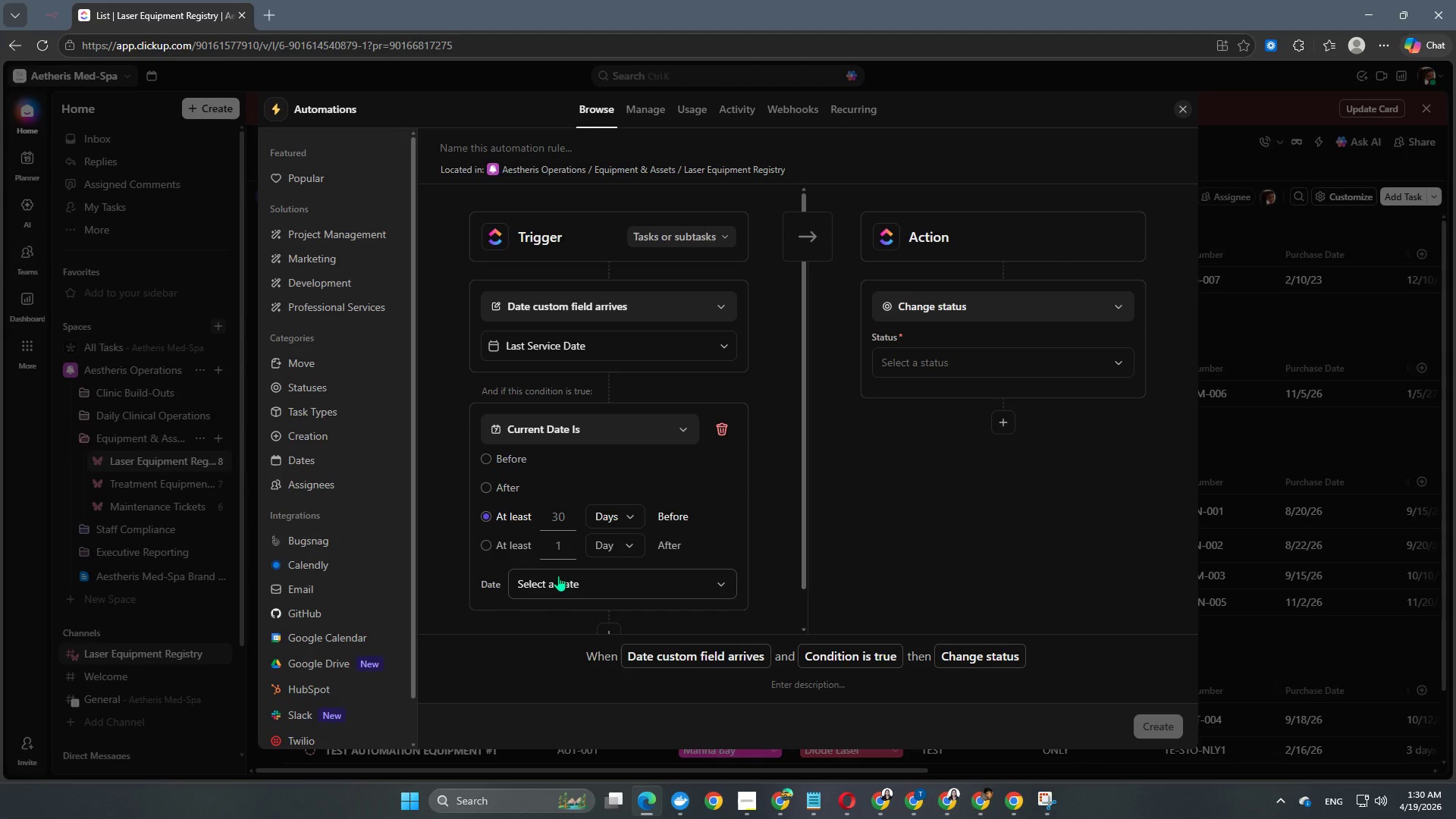 
left_click([546, 591])
 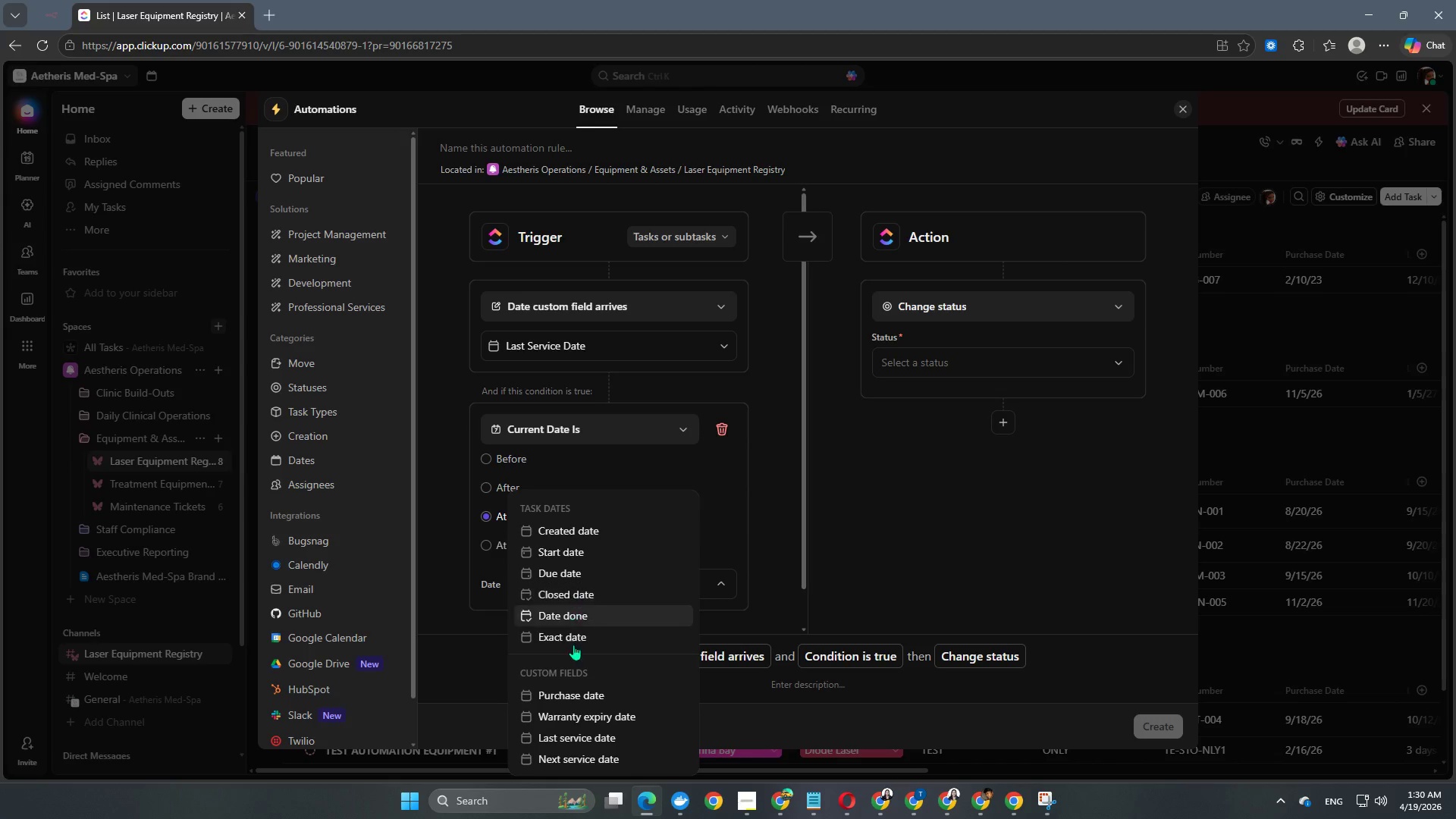 
scroll: coordinate [584, 740], scroll_direction: down, amount: 4.0
 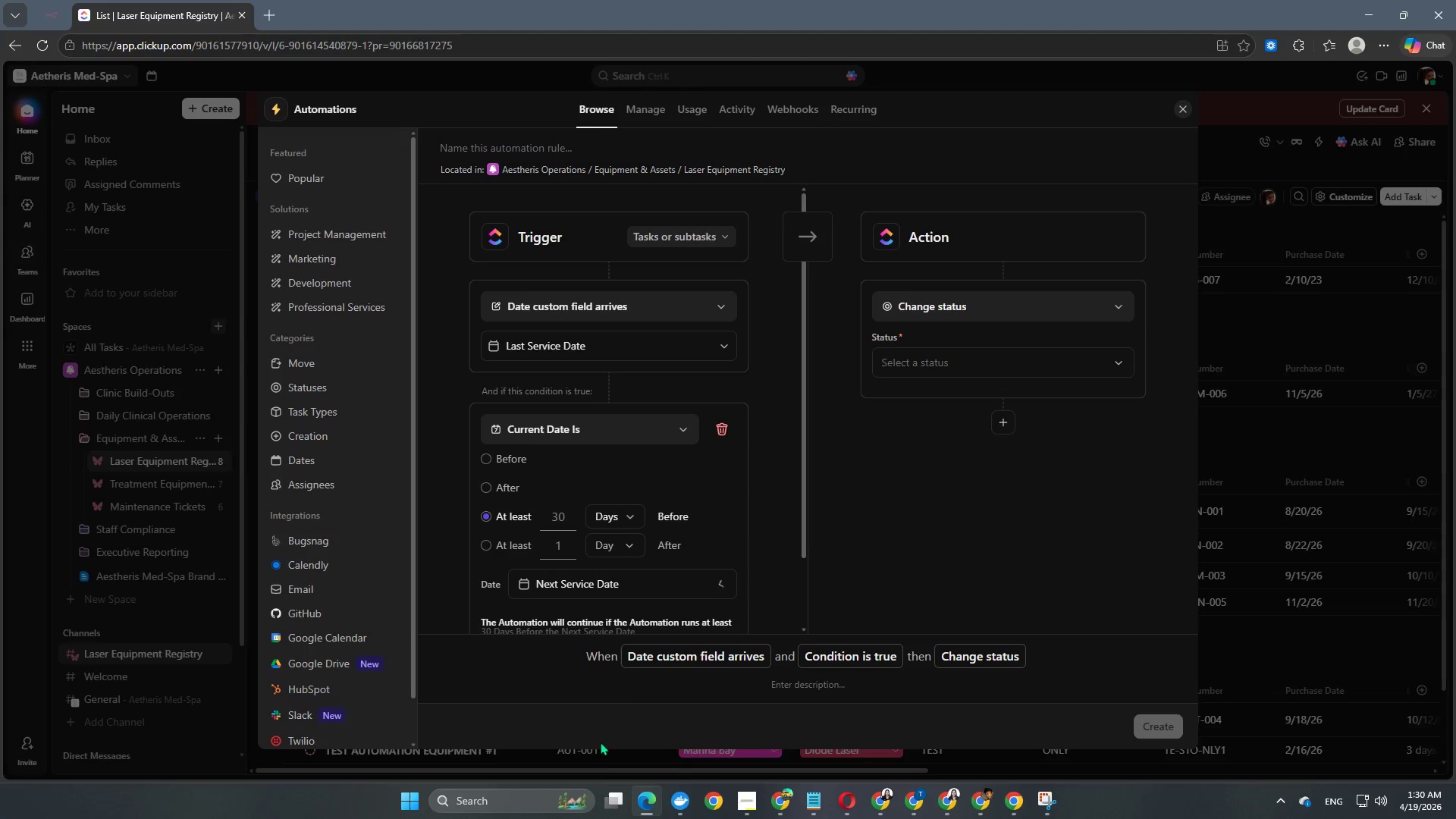 
scroll: coordinate [586, 403], scroll_direction: up, amount: 4.0
 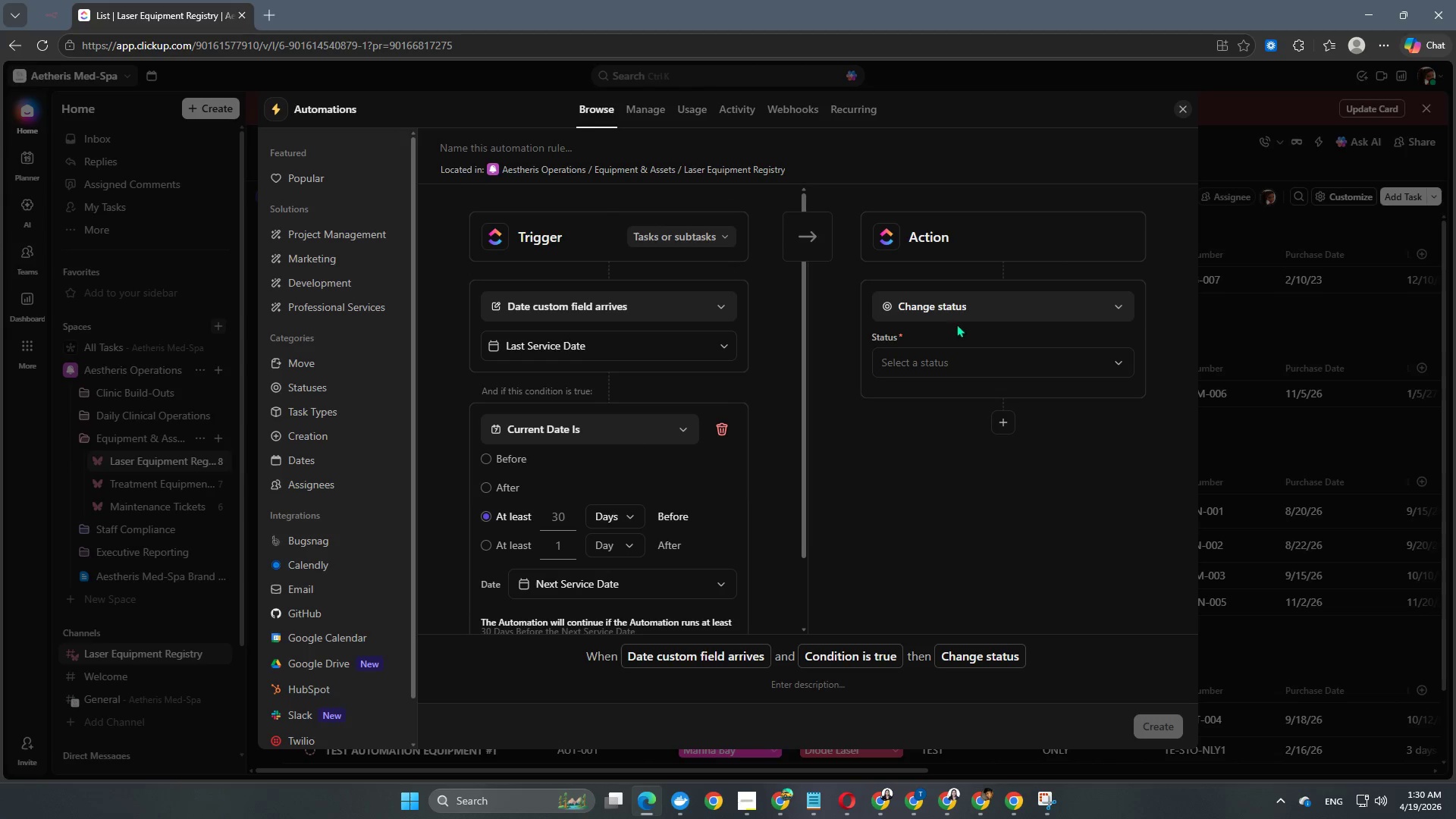 
left_click([962, 307])
 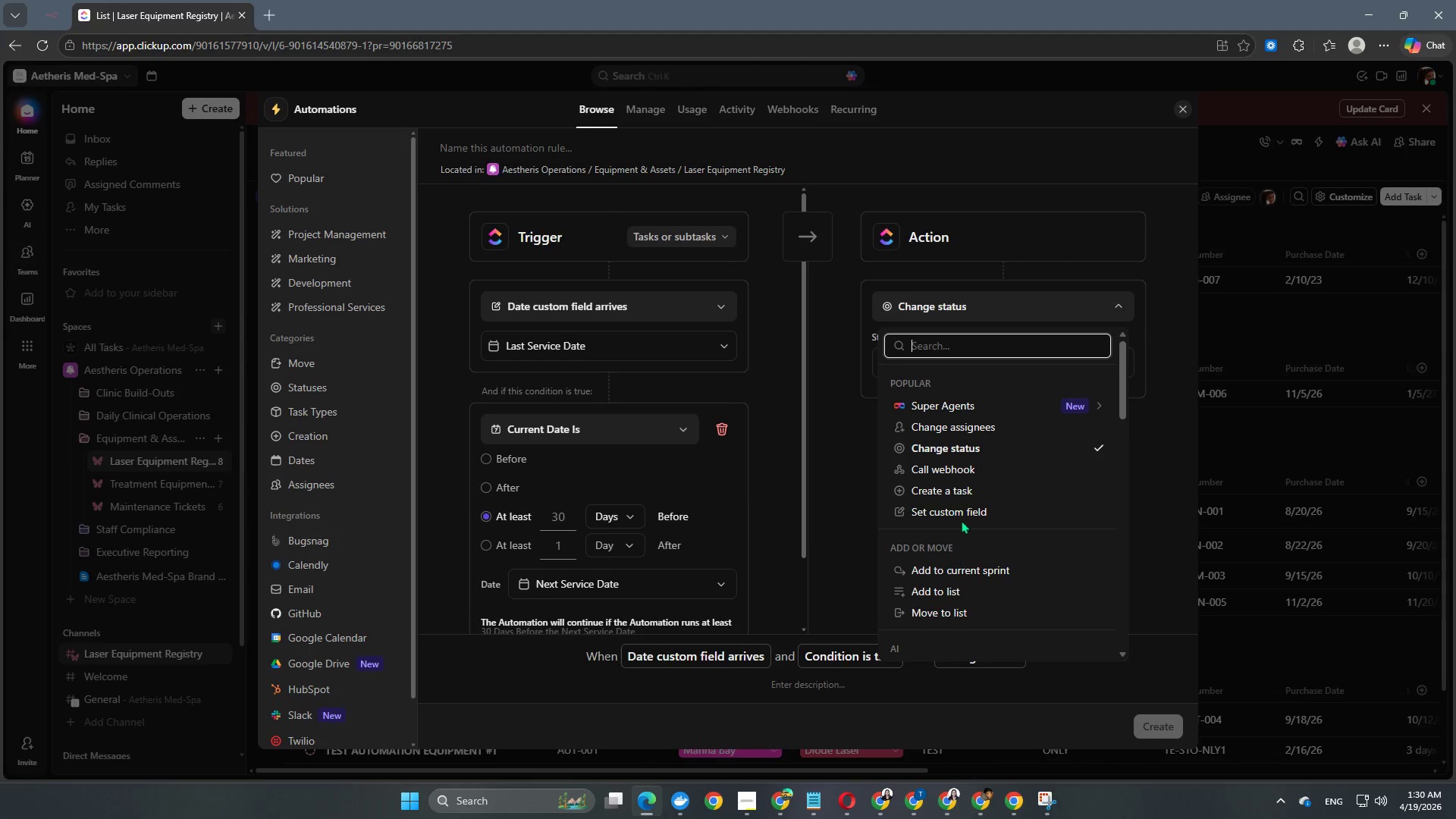 
scroll: coordinate [981, 388], scroll_direction: down, amount: 2.0
 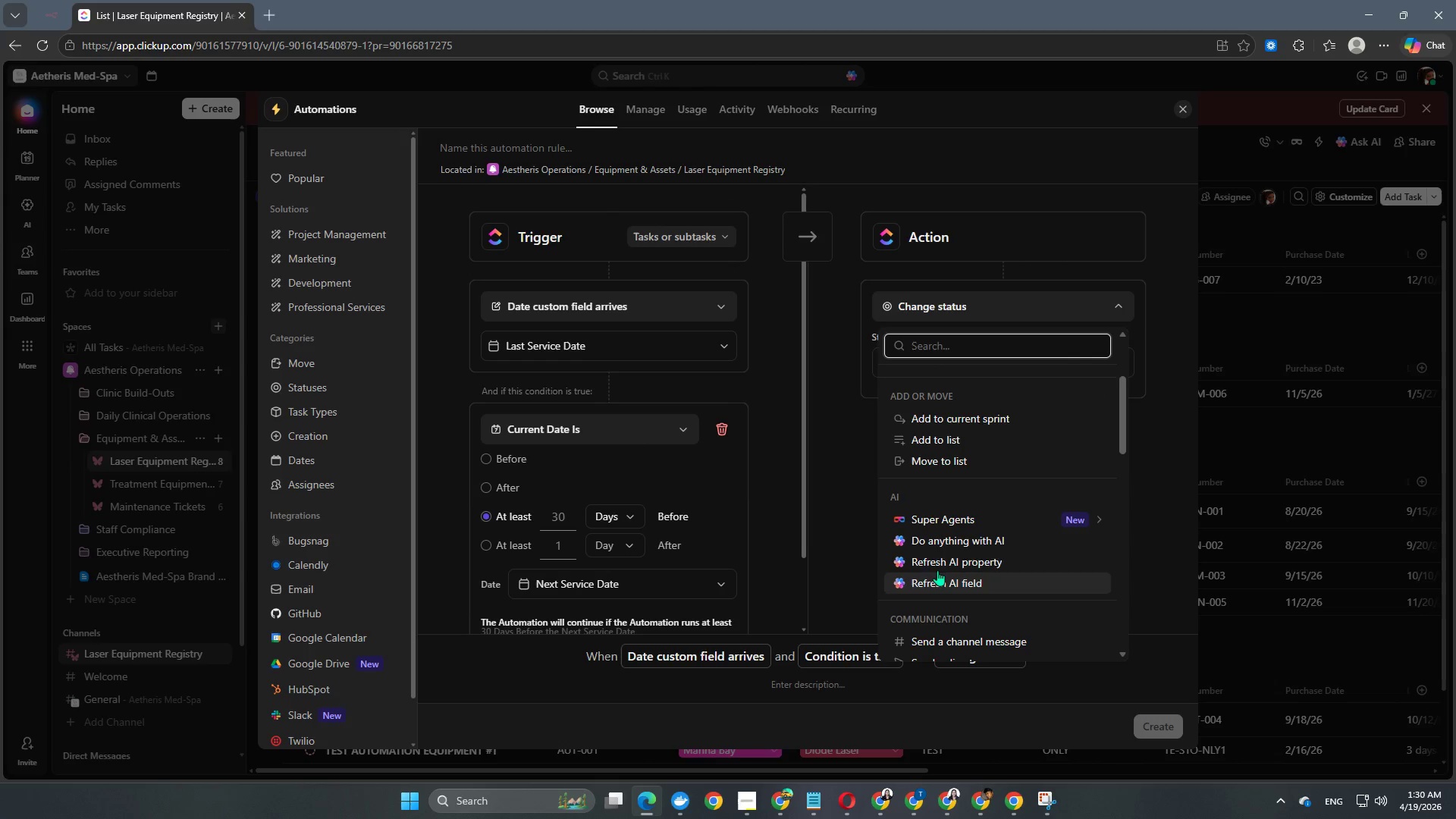 
type(add)
 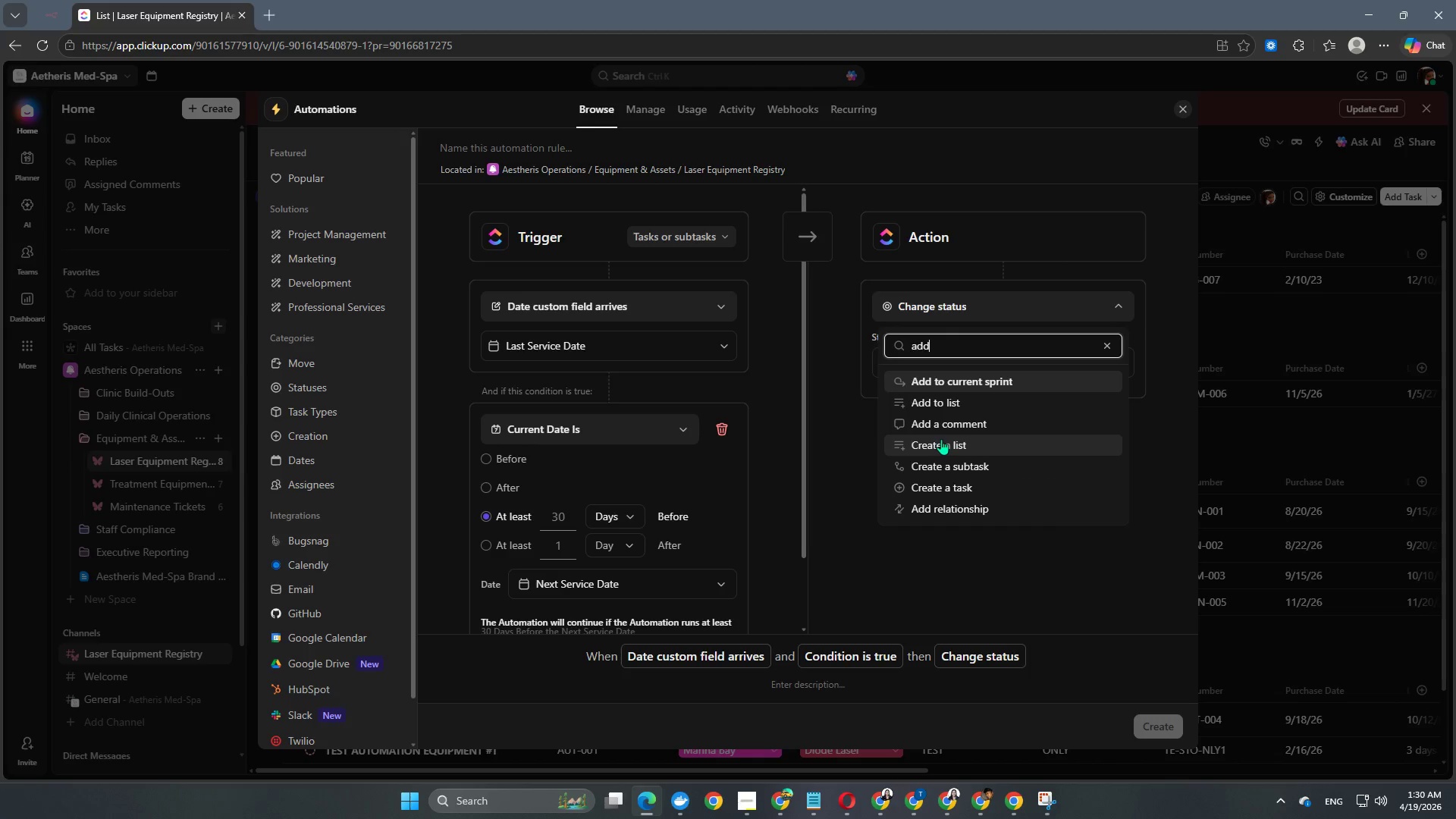 
left_click([942, 432])
 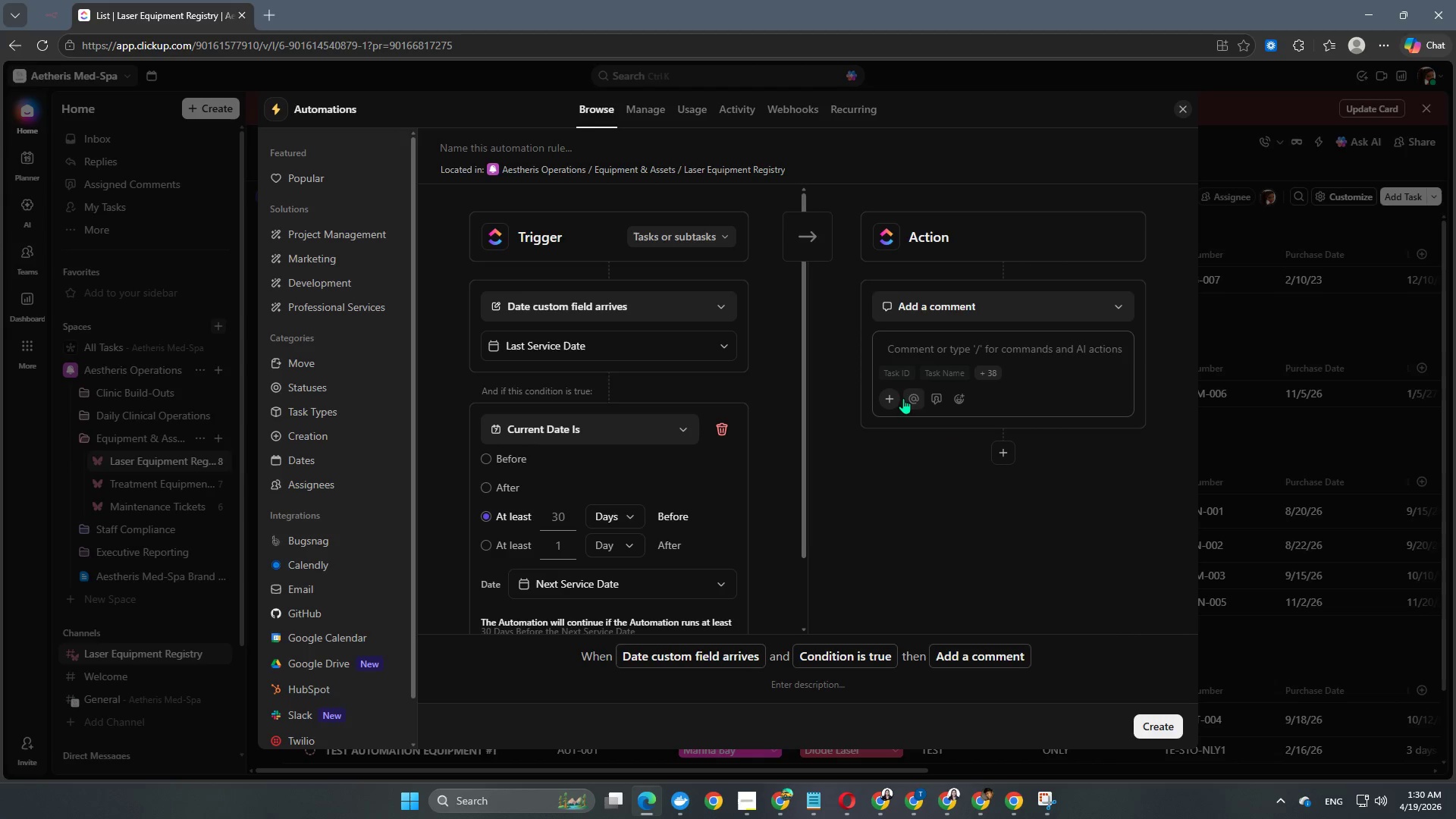 
left_click([908, 398])
 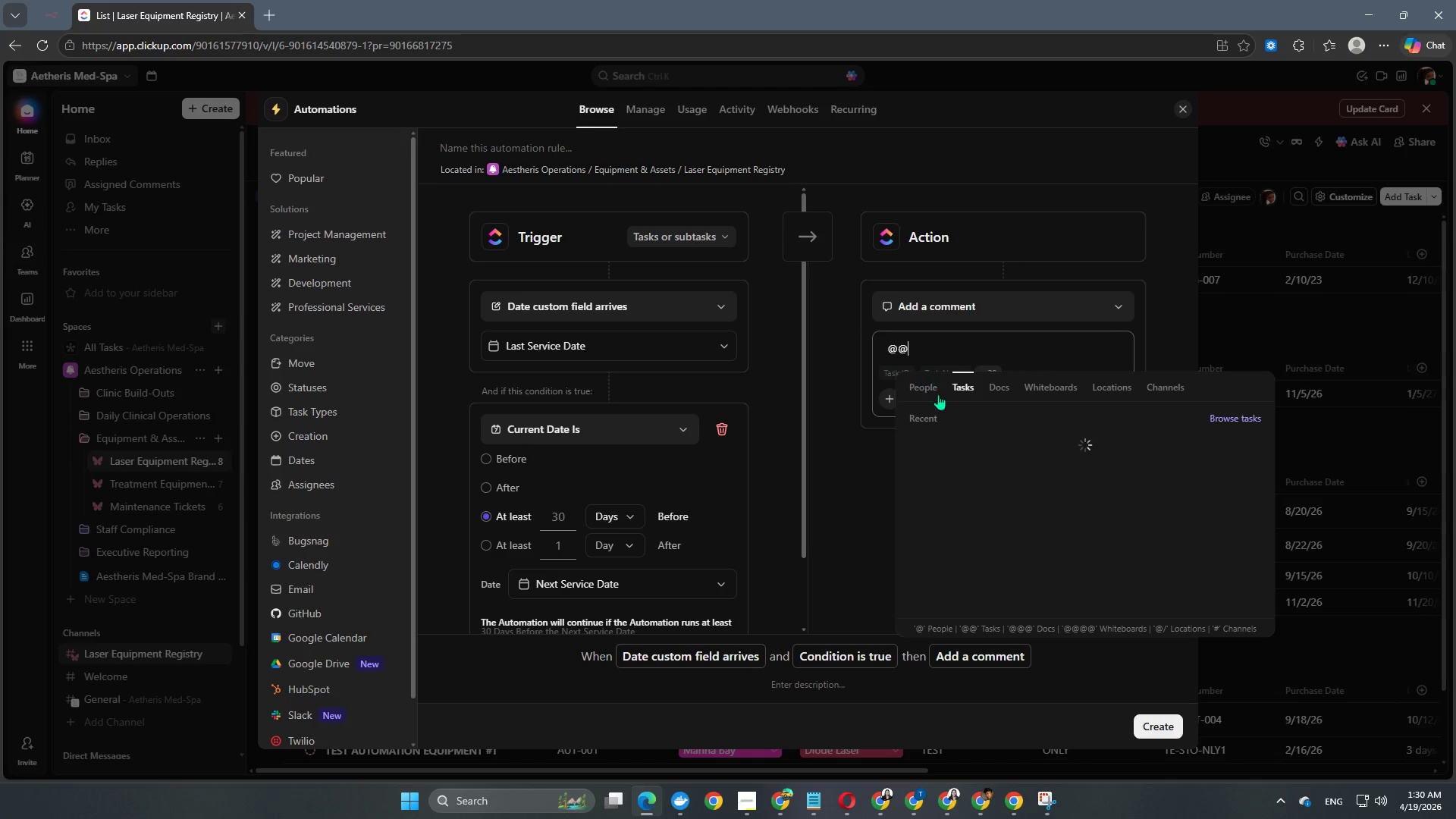 
left_click([926, 391])
 